 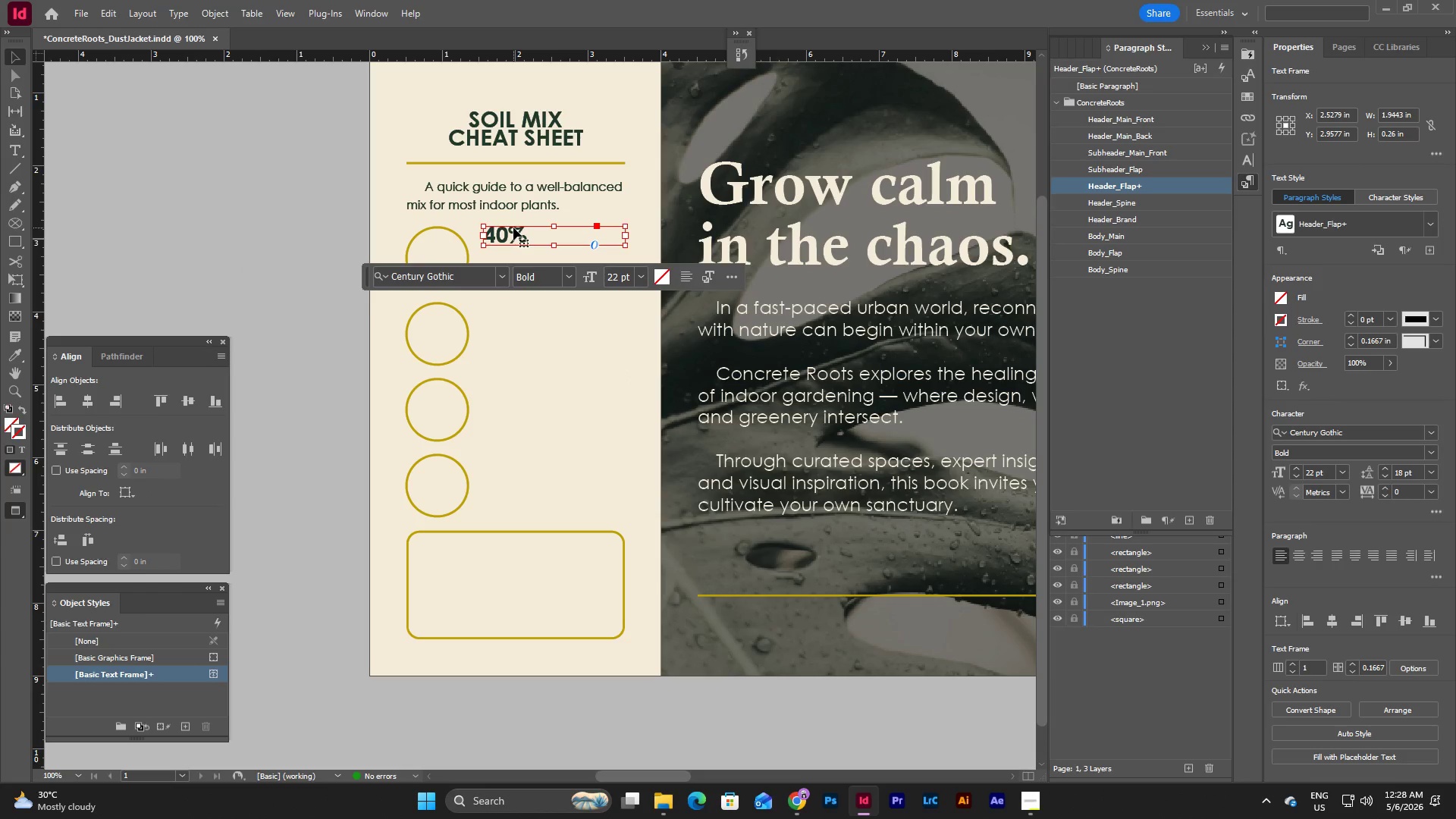 
key(Control+C)
 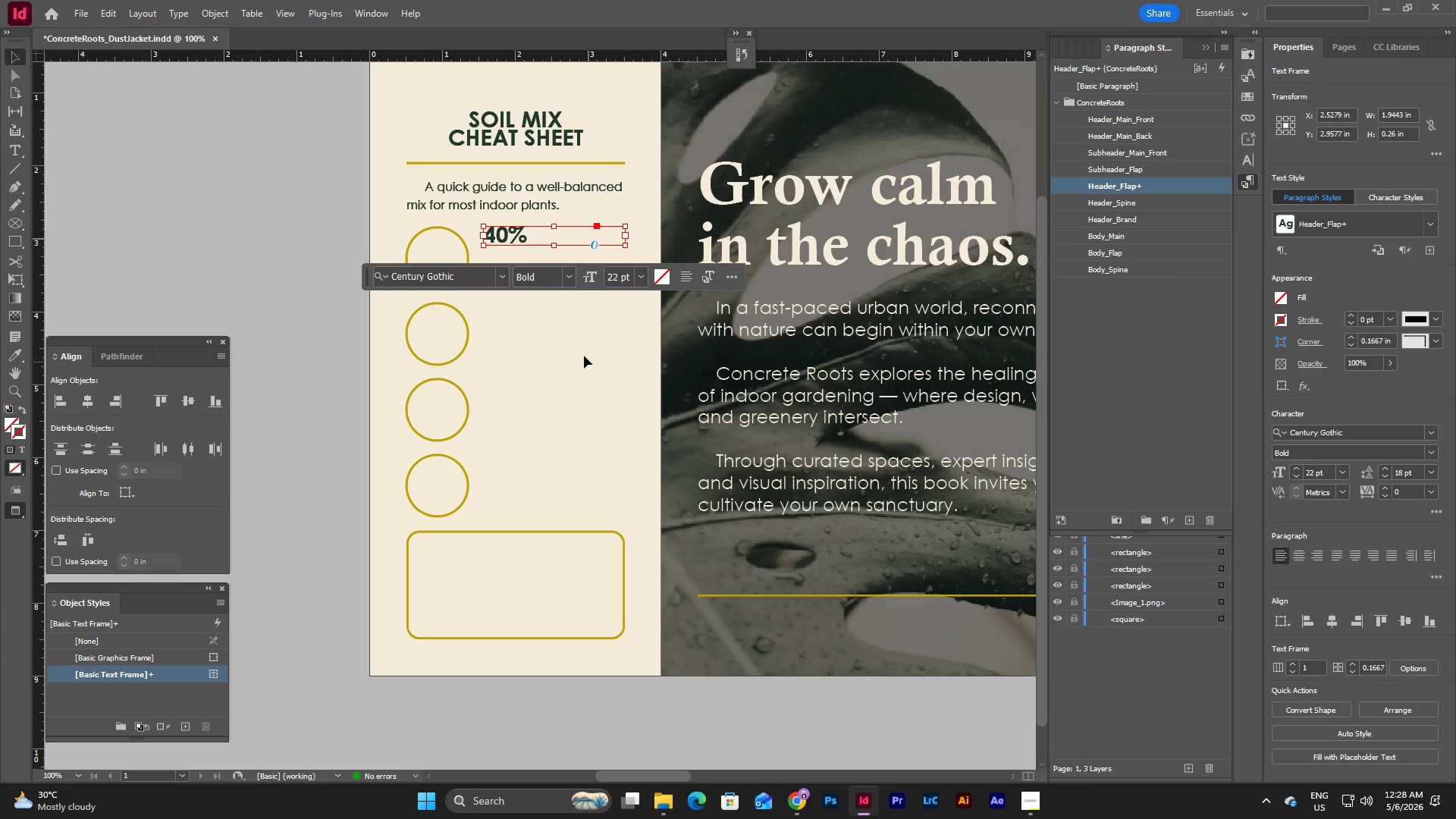 
left_click([575, 340])
 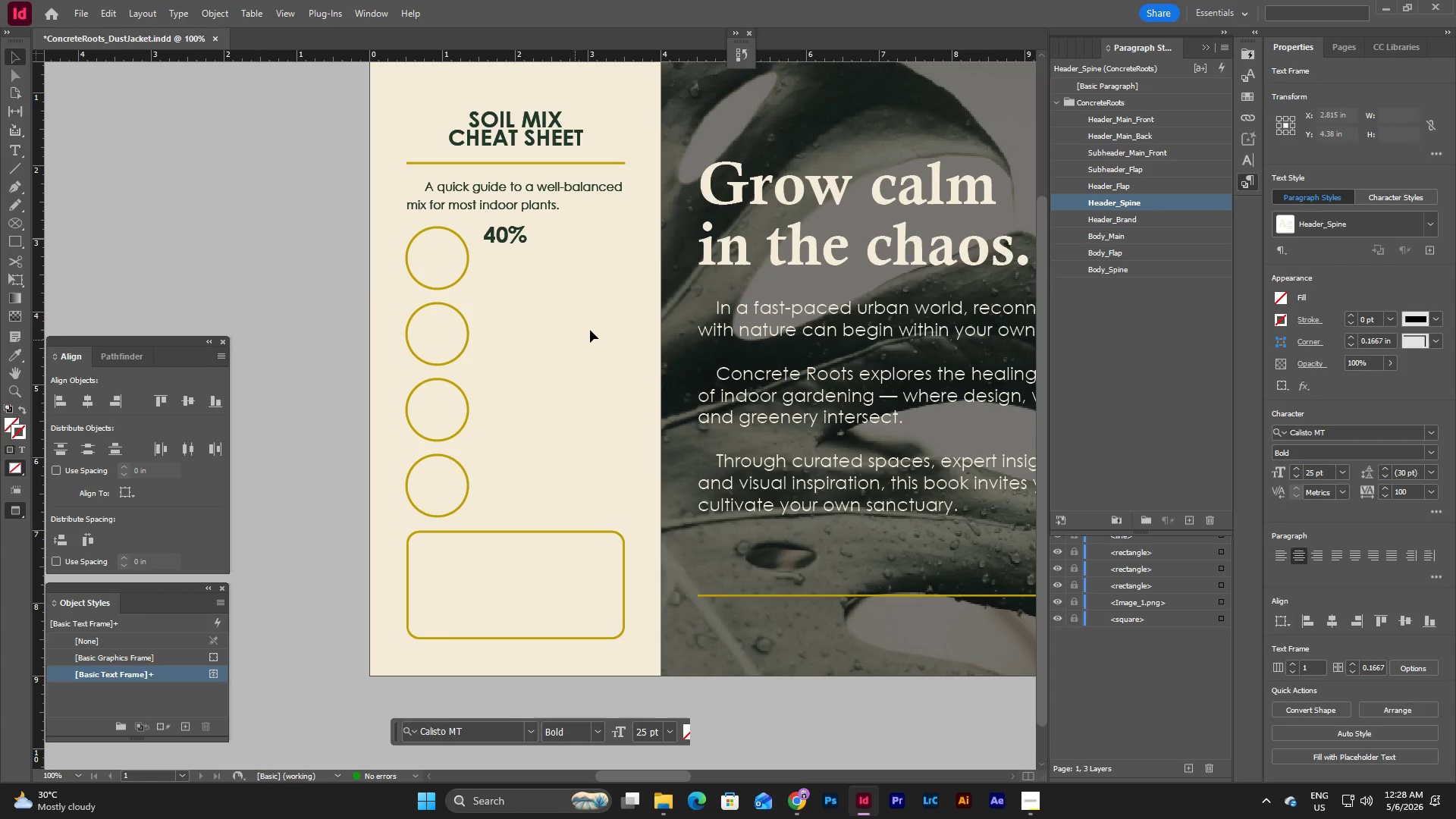 
key(Control+V)
 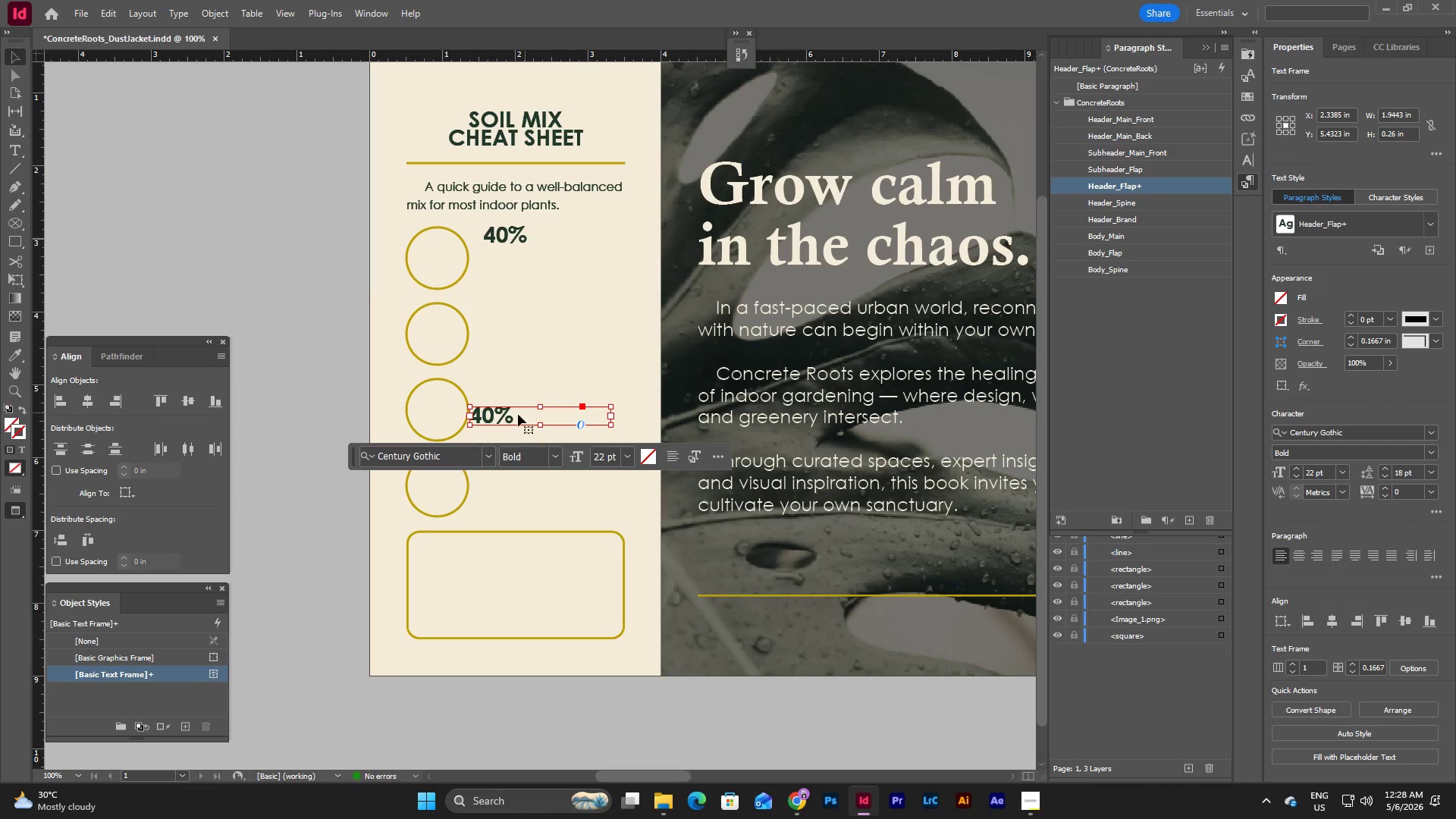 
left_click_drag(start_coordinate=[516, 414], to_coordinate=[526, 258])
 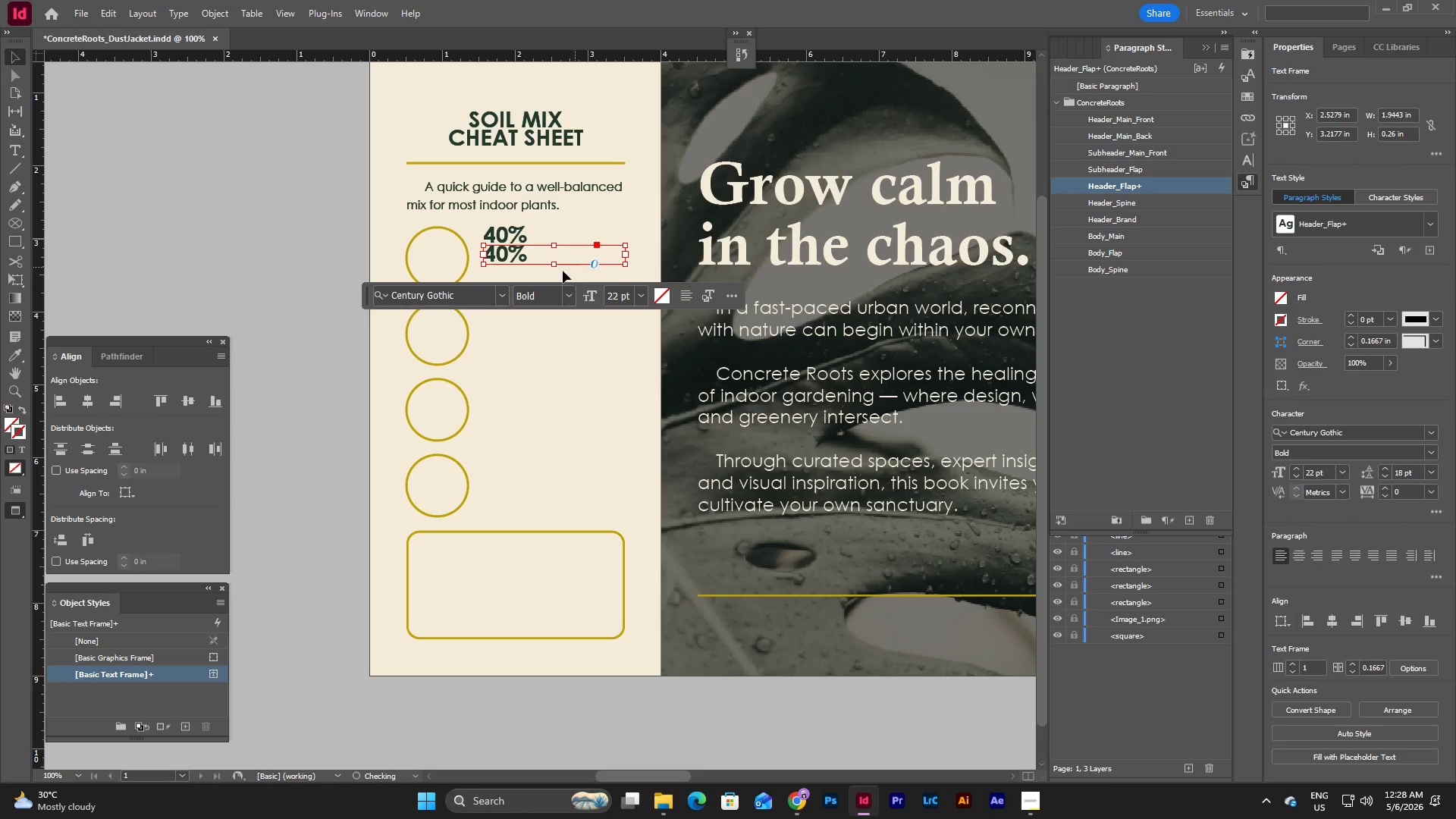 
left_click_drag(start_coordinate=[554, 267], to_coordinate=[553, 289])
 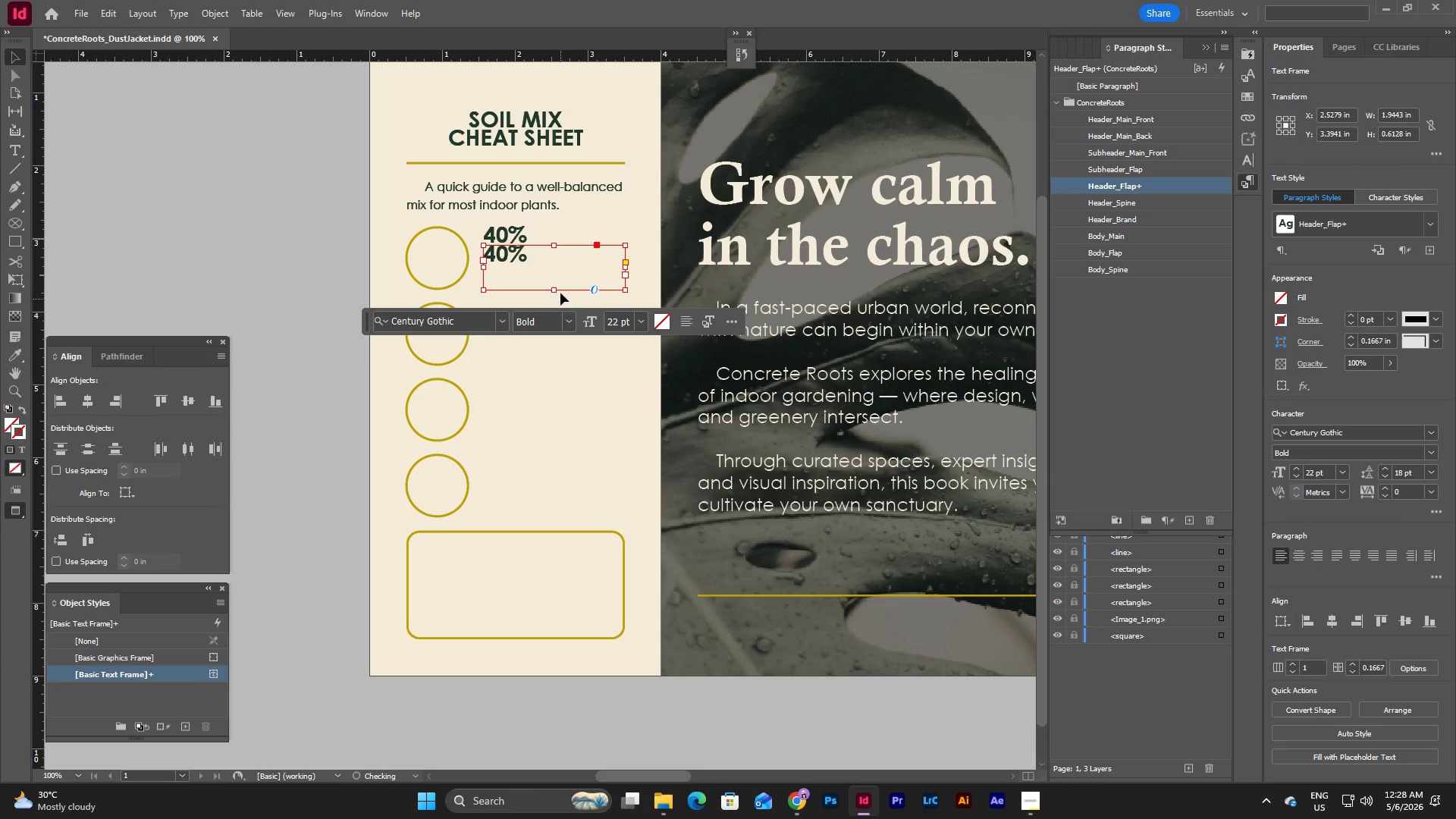 
left_click([553, 285])
 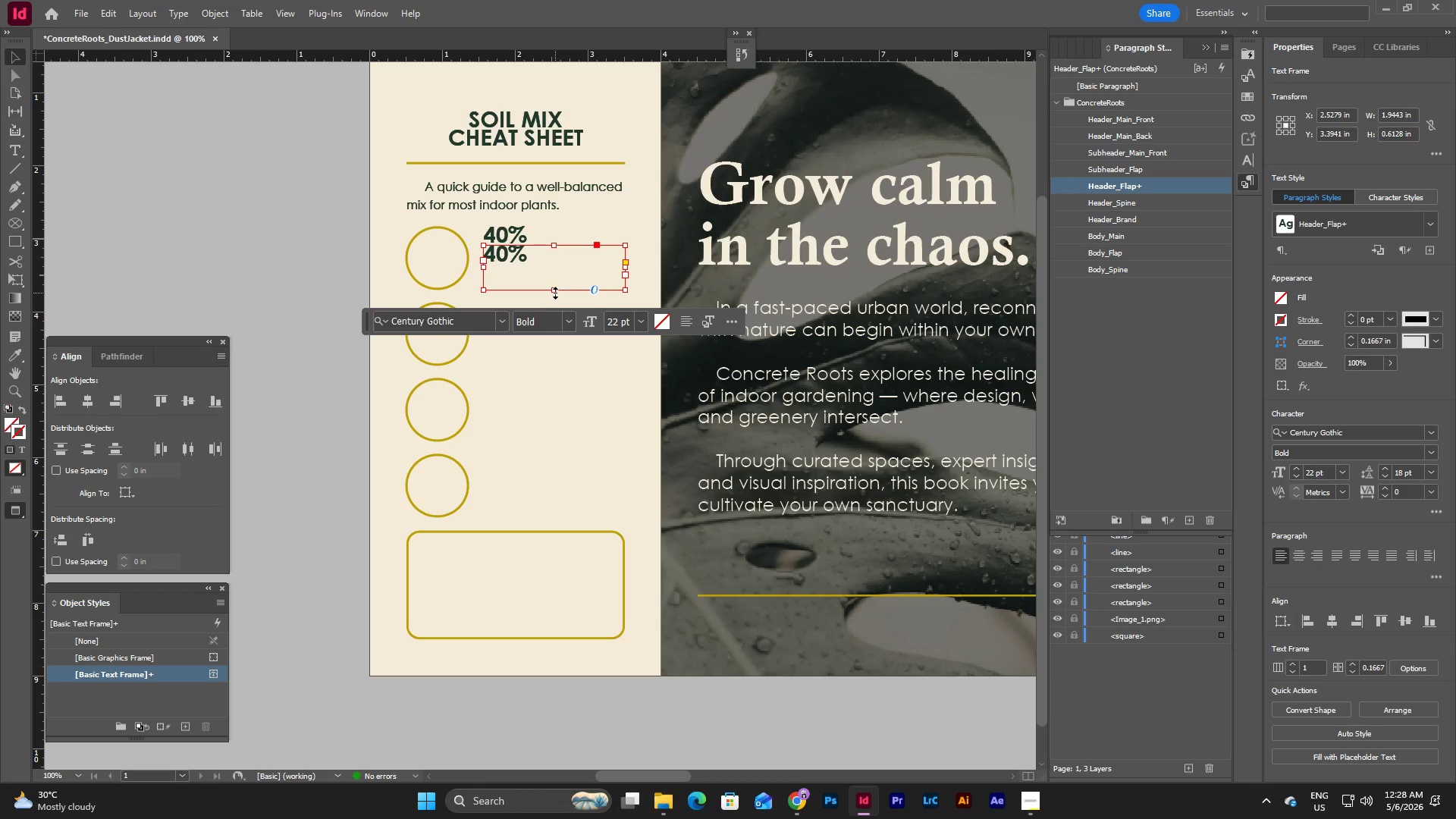 
left_click_drag(start_coordinate=[555, 292], to_coordinate=[554, 288])
 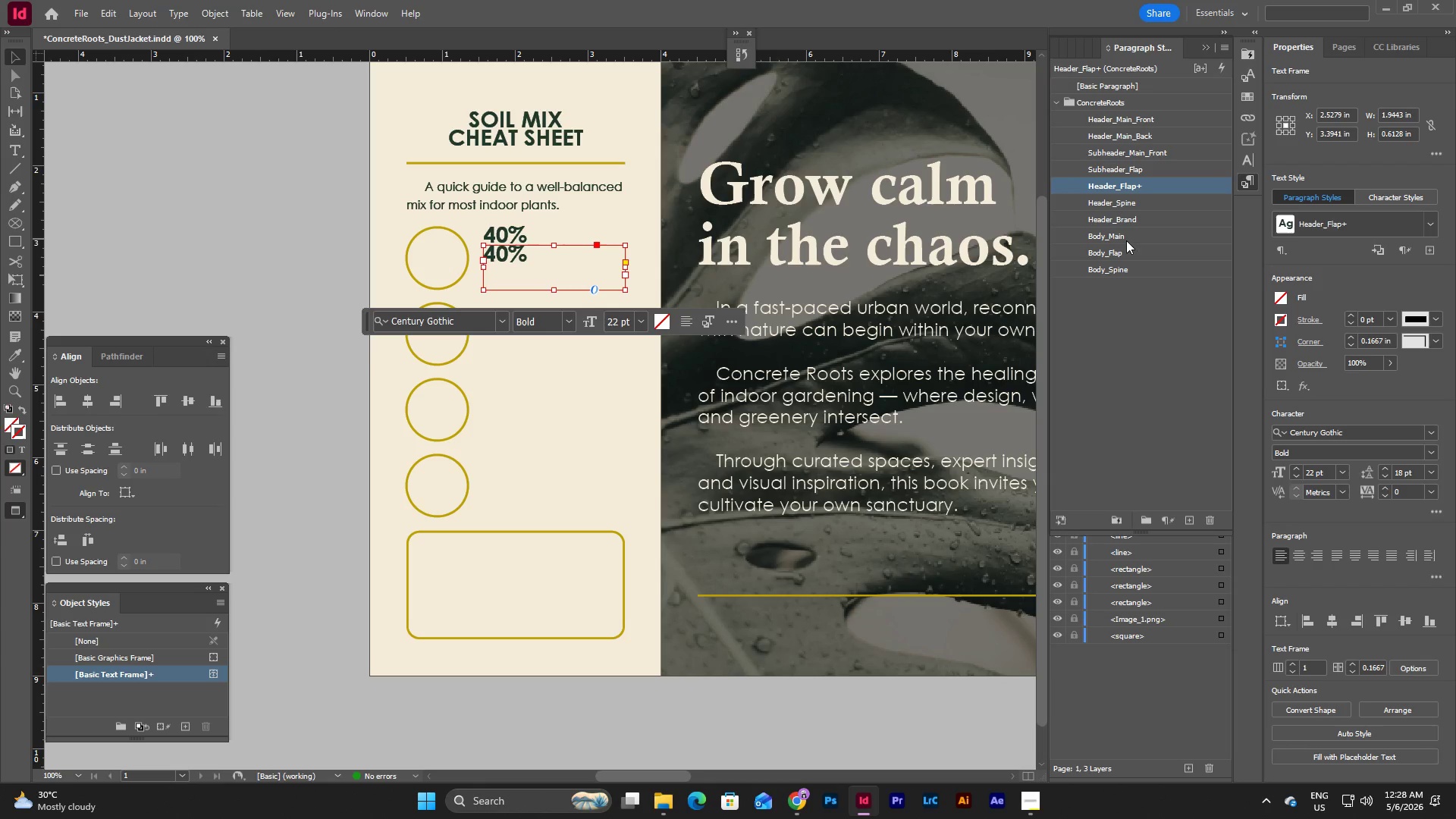 
left_click([1121, 253])
 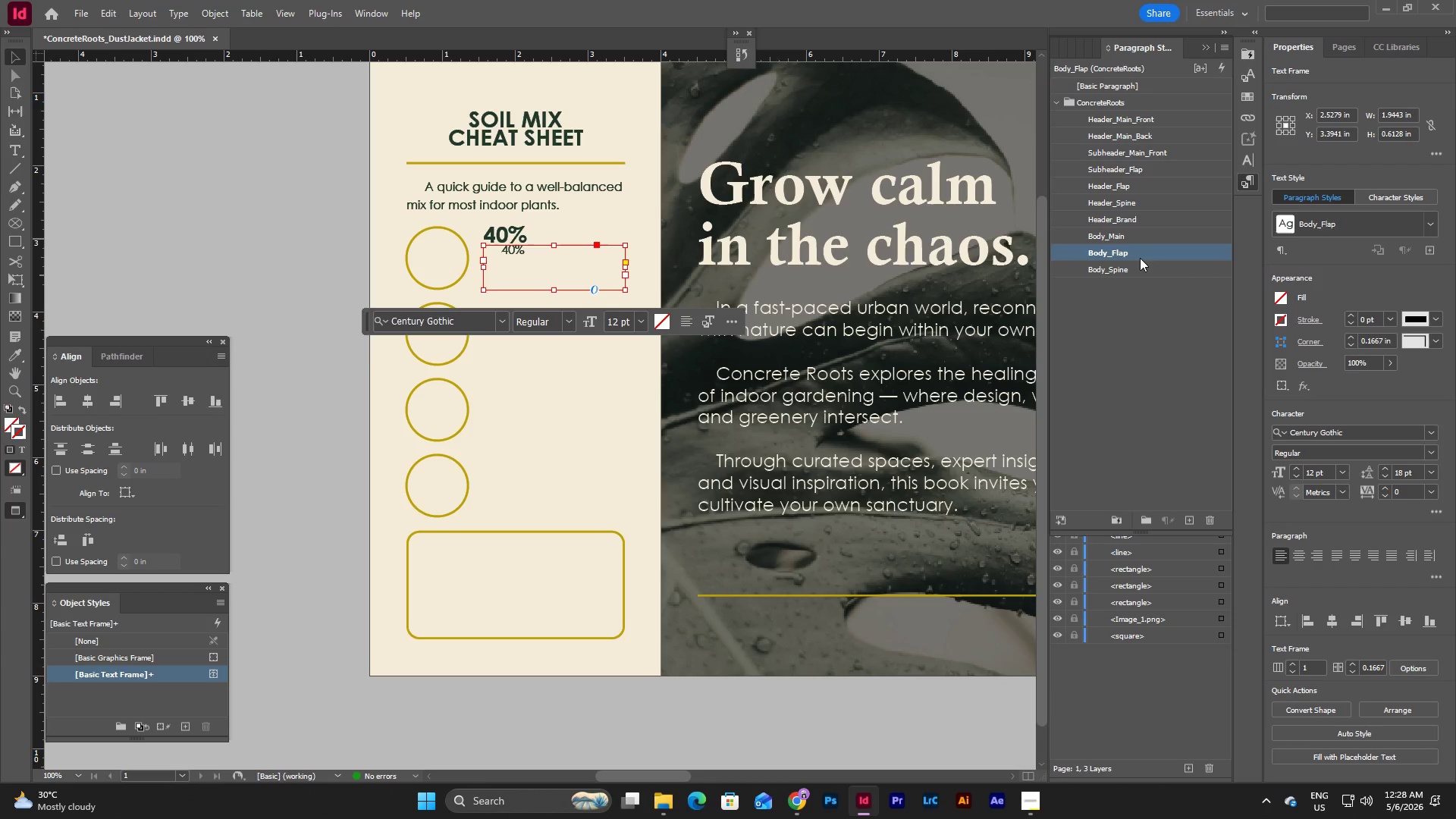 
wait(7.89)
 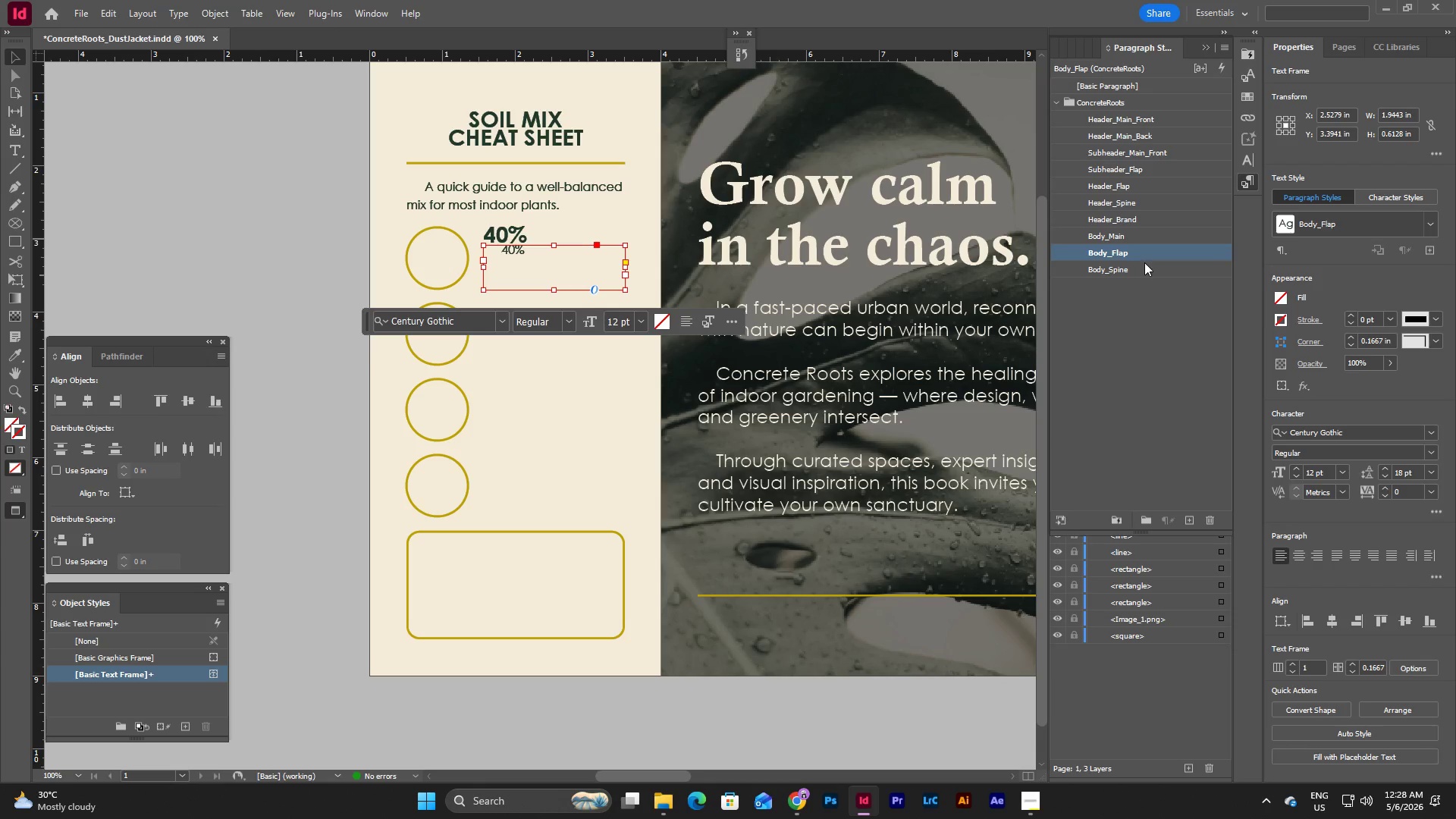 
double_click([1166, 256])
 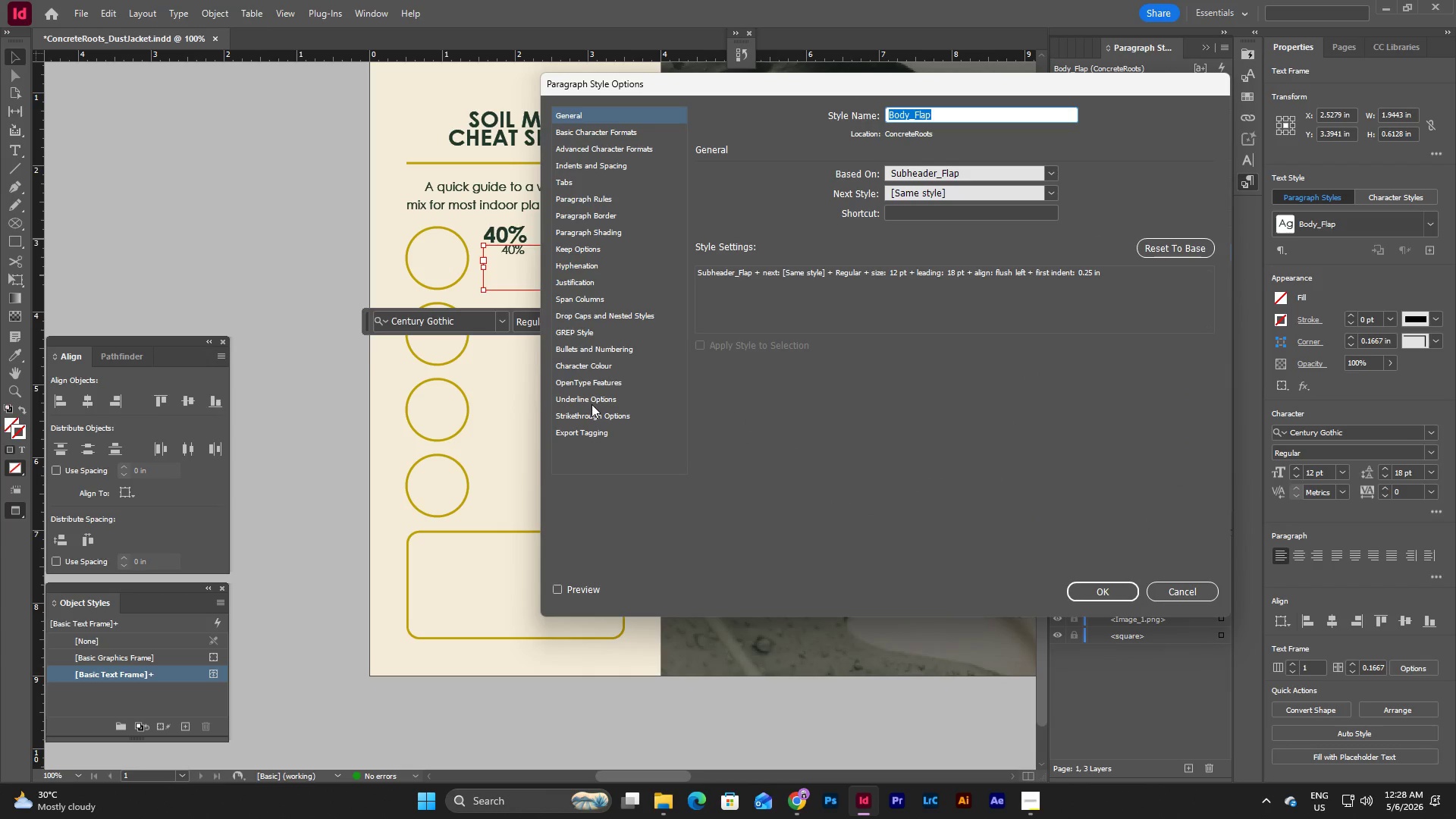 
wait(5.47)
 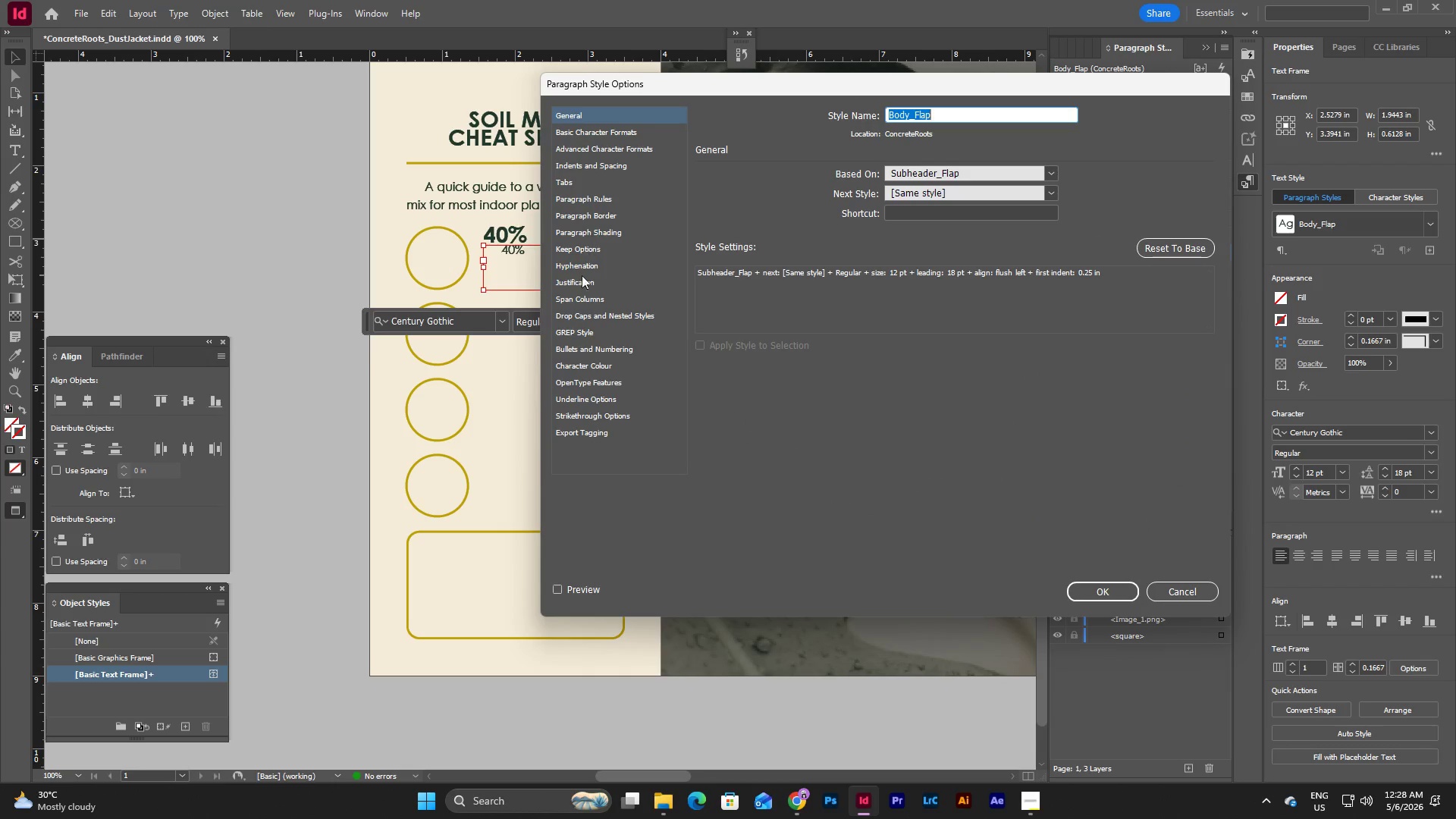 
left_click([1200, 598])
 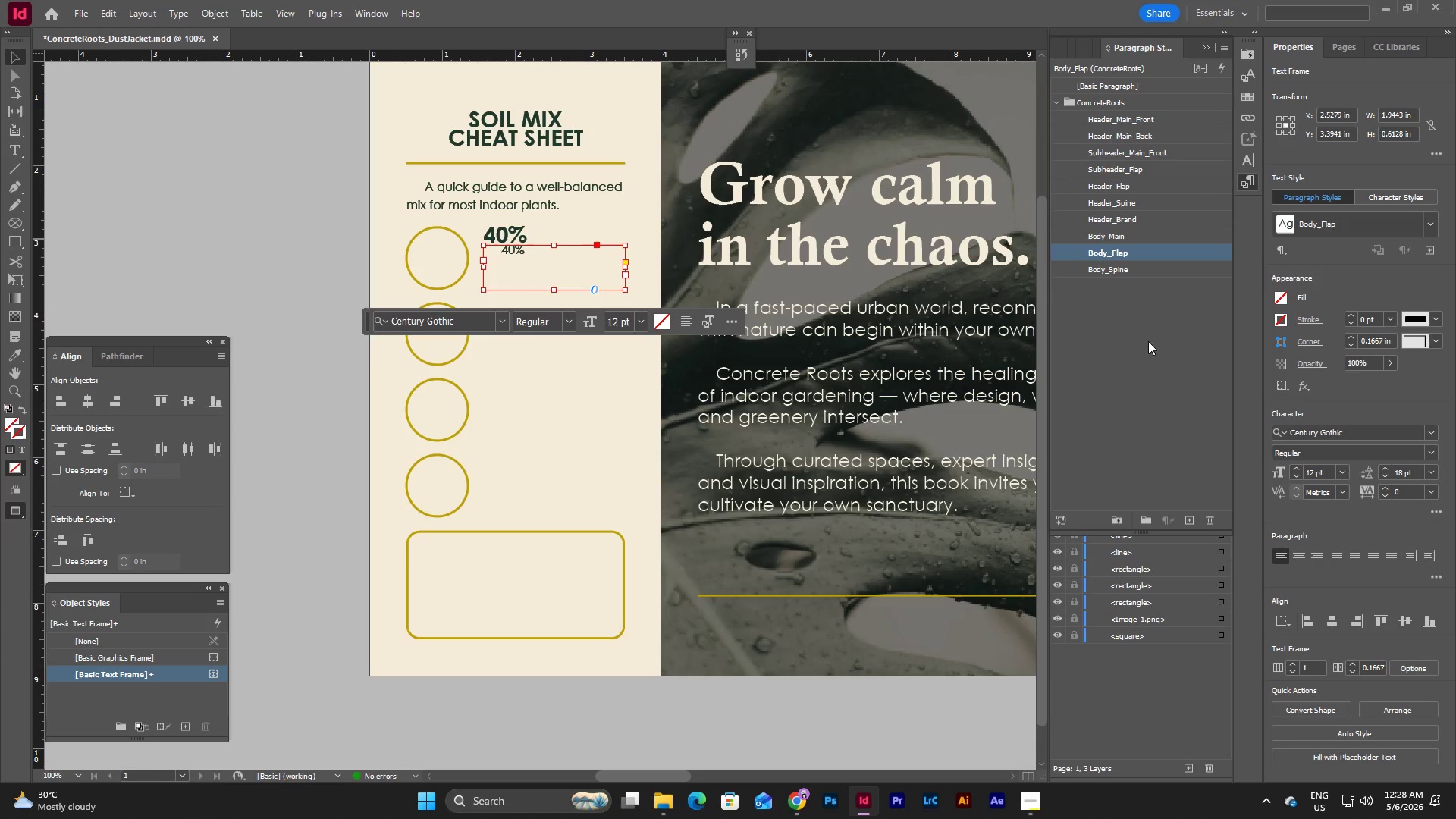 
left_click([1191, 524])
 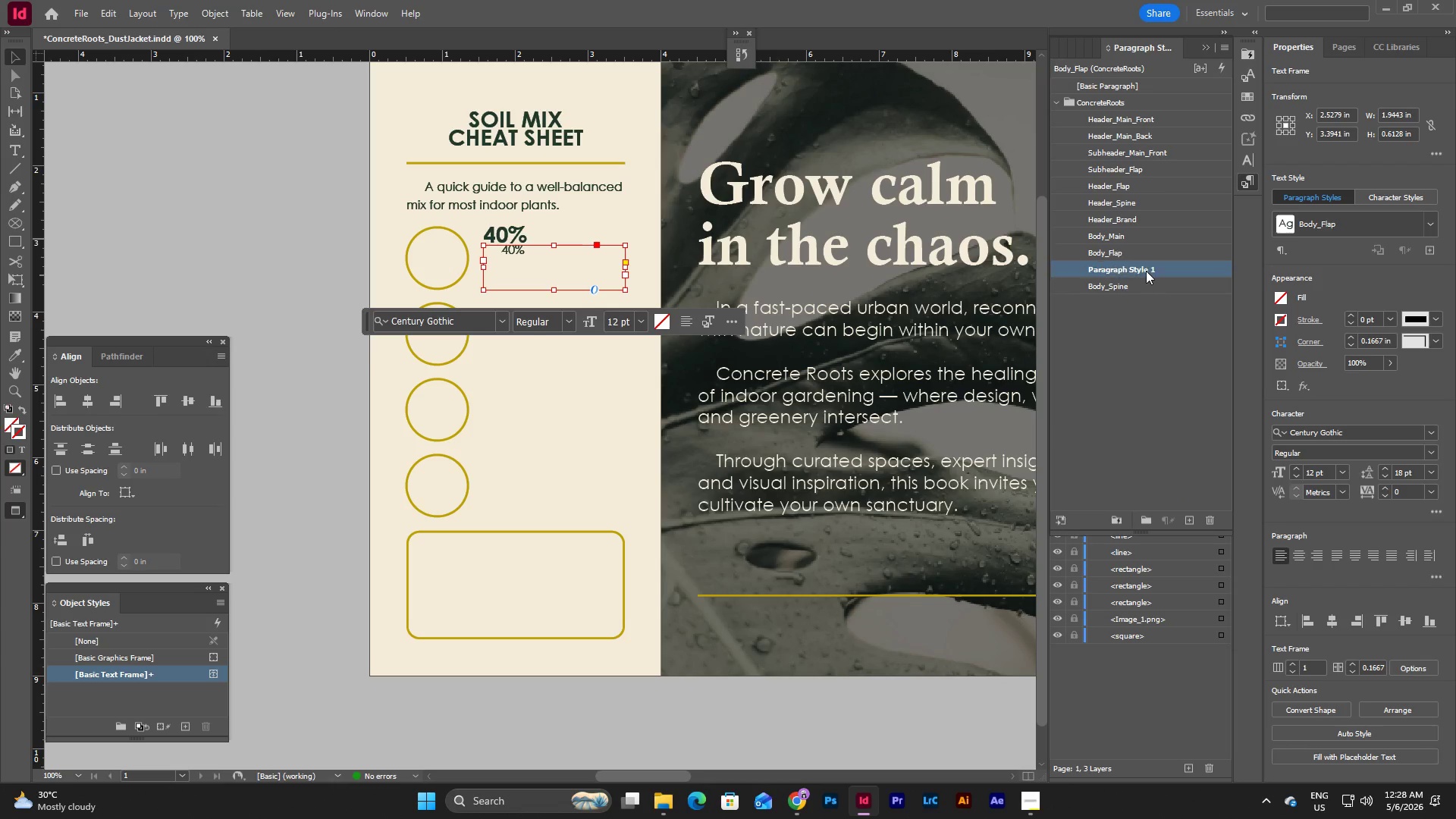 
double_click([1146, 271])
 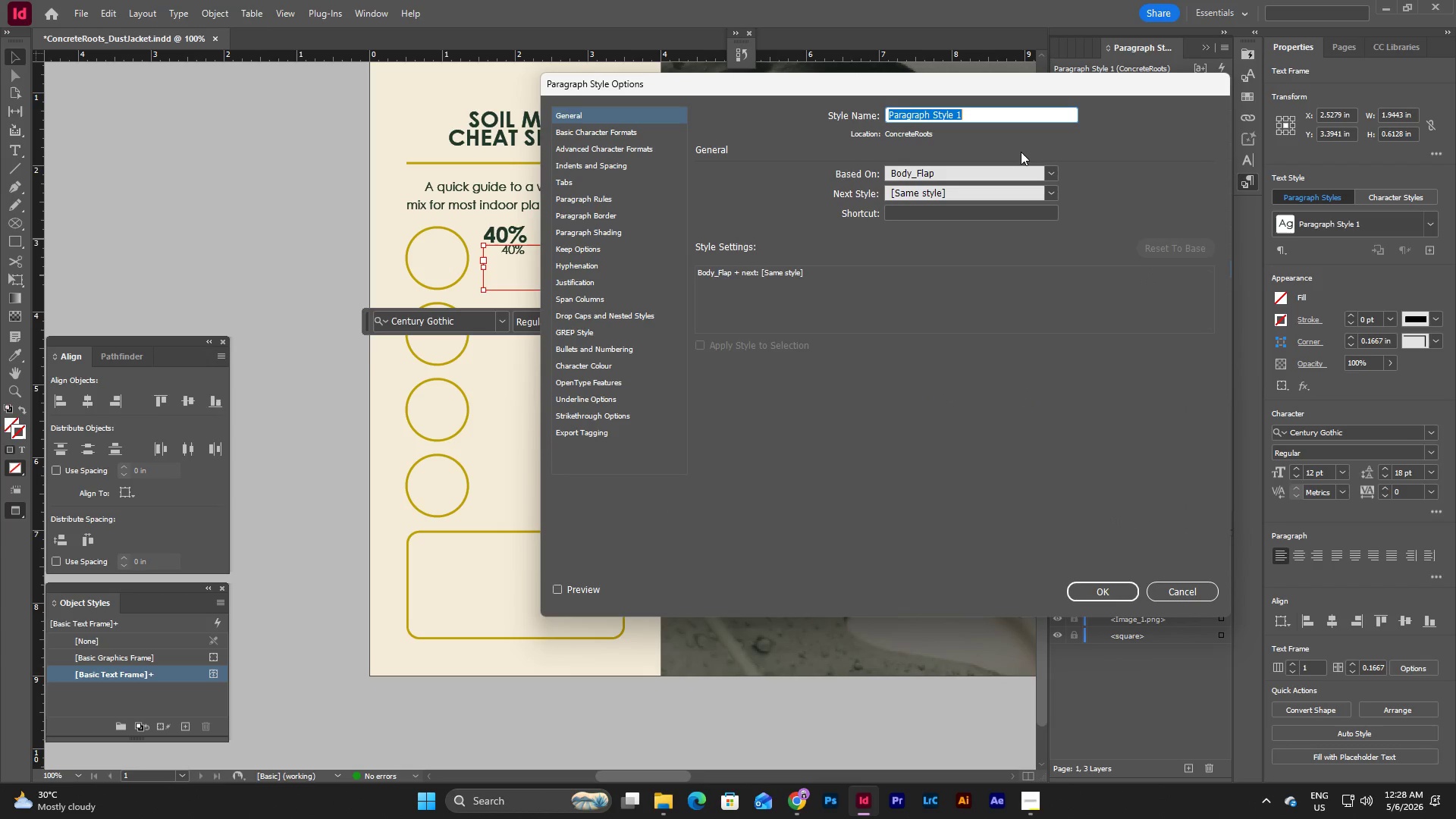 
type(Body_Flap_2)
 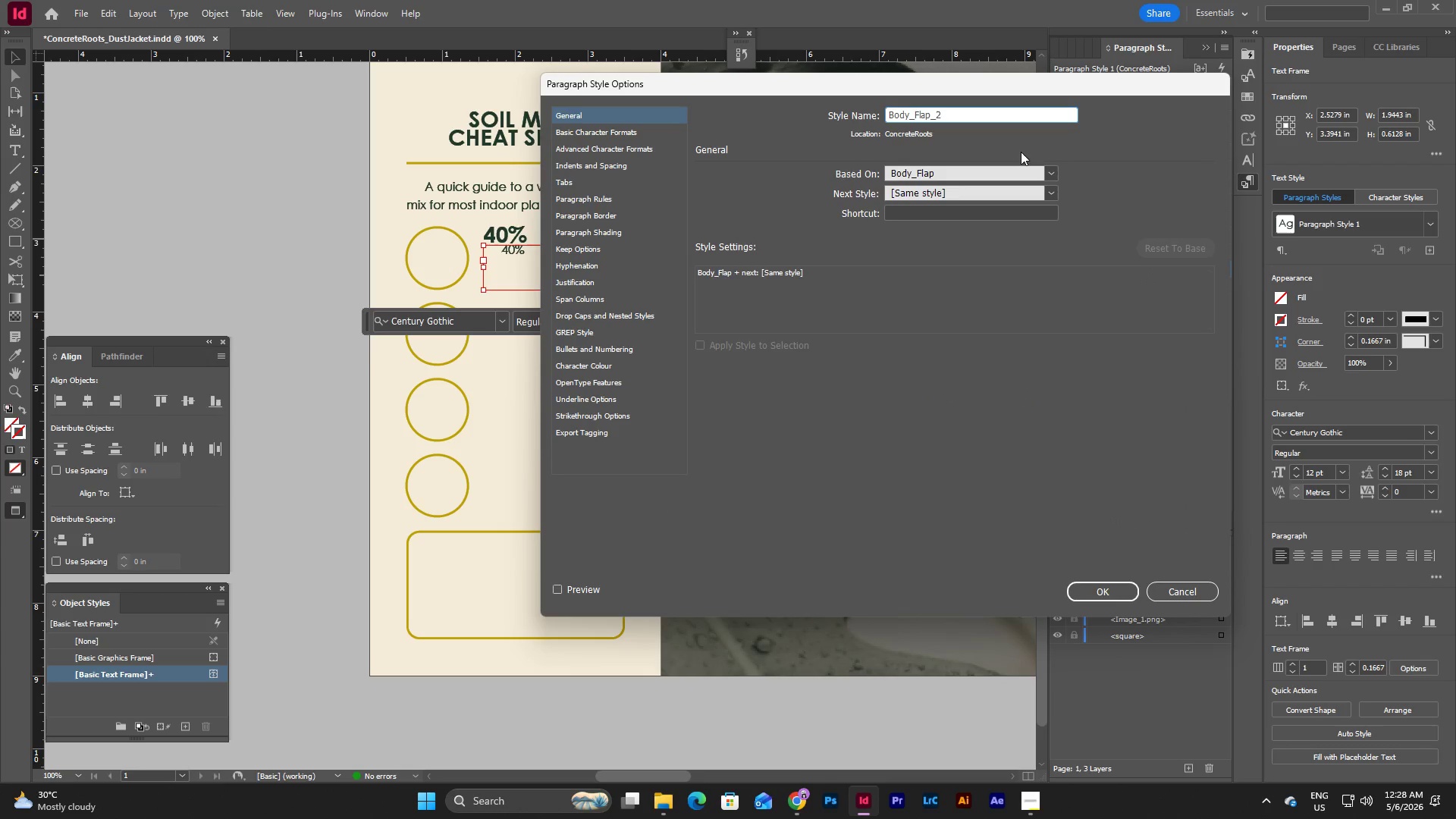 
left_click([620, 171])
 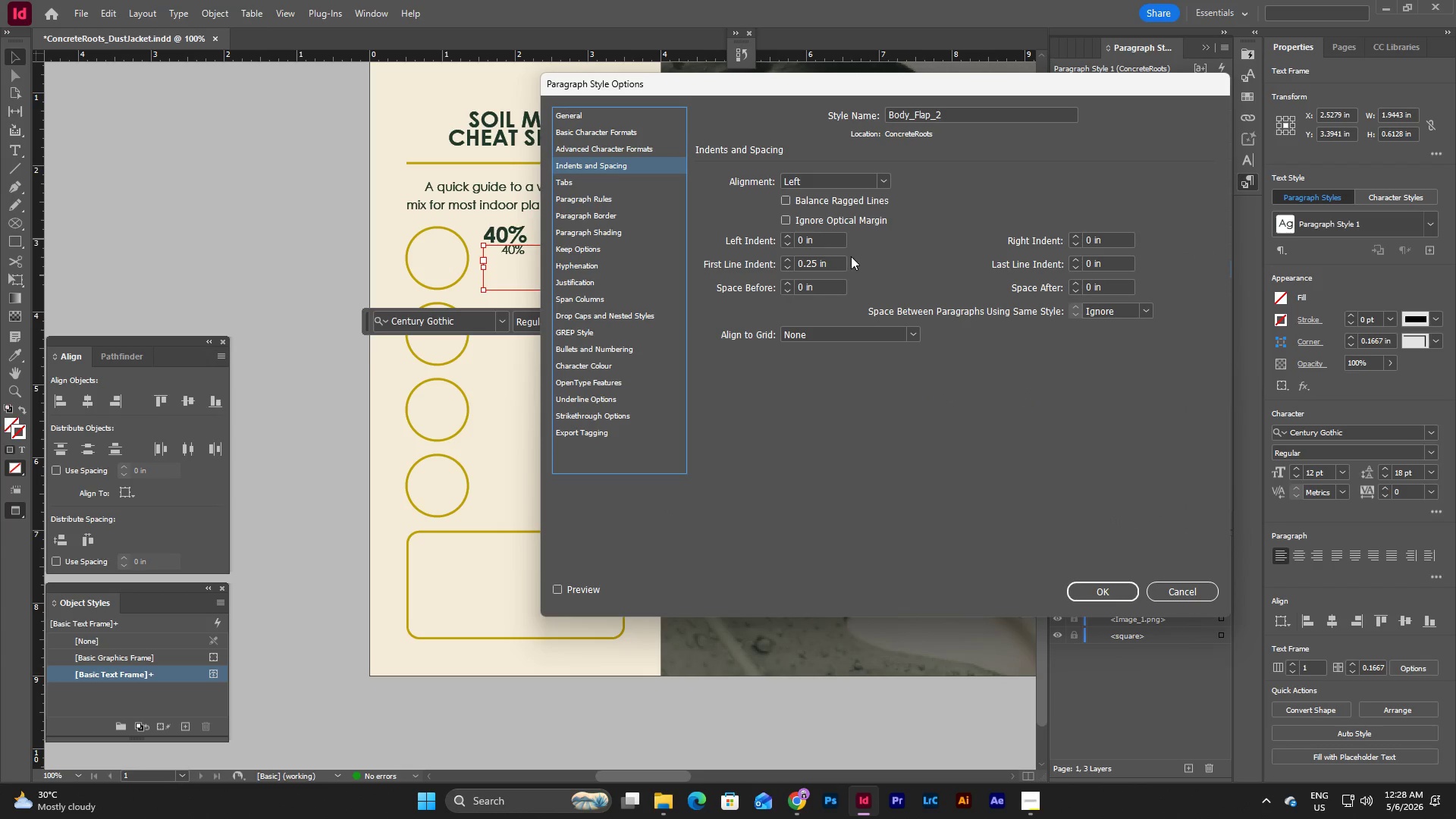 
left_click_drag(start_coordinate=[841, 260], to_coordinate=[741, 259])
 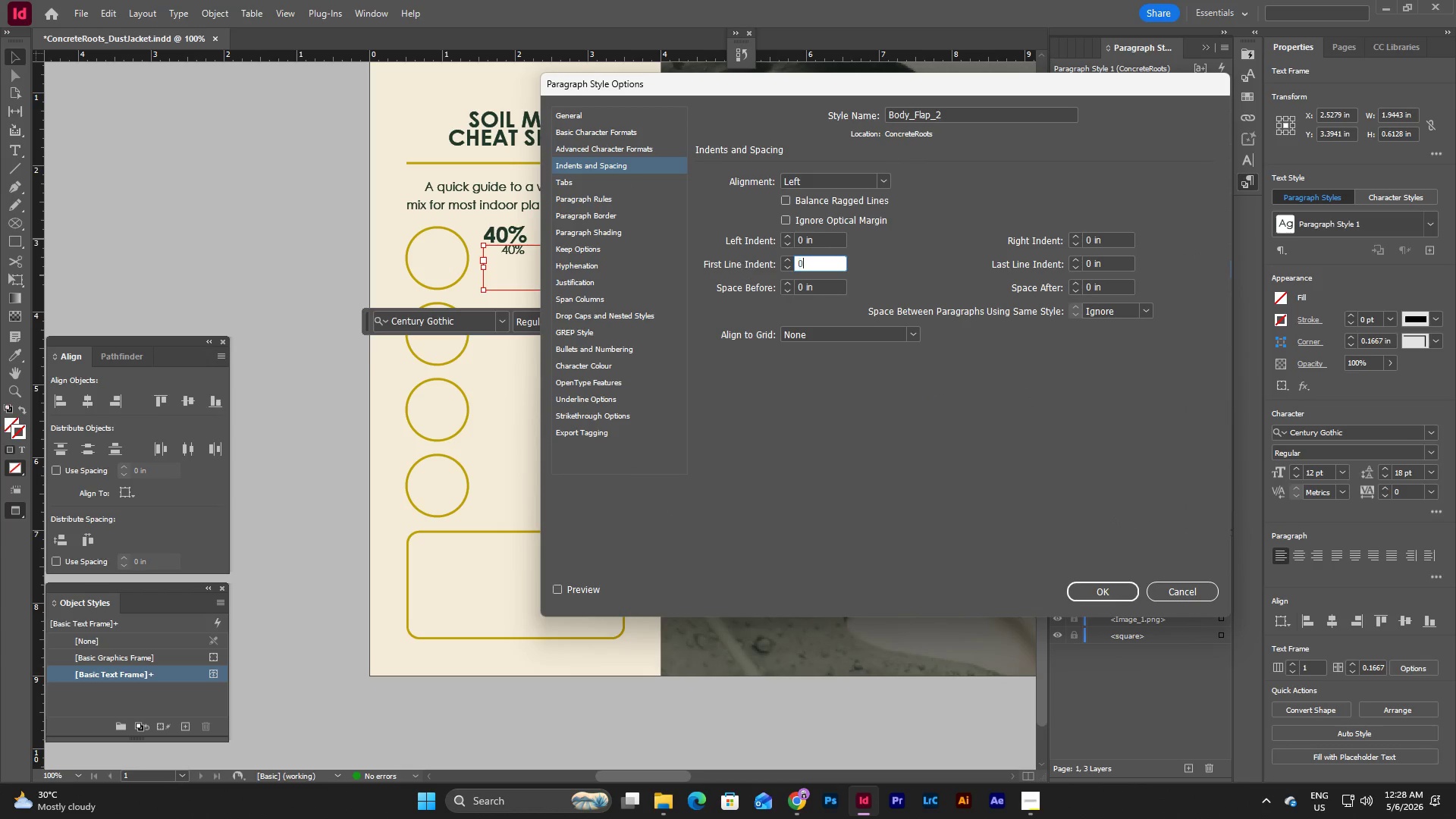 
key(Numpad0)
 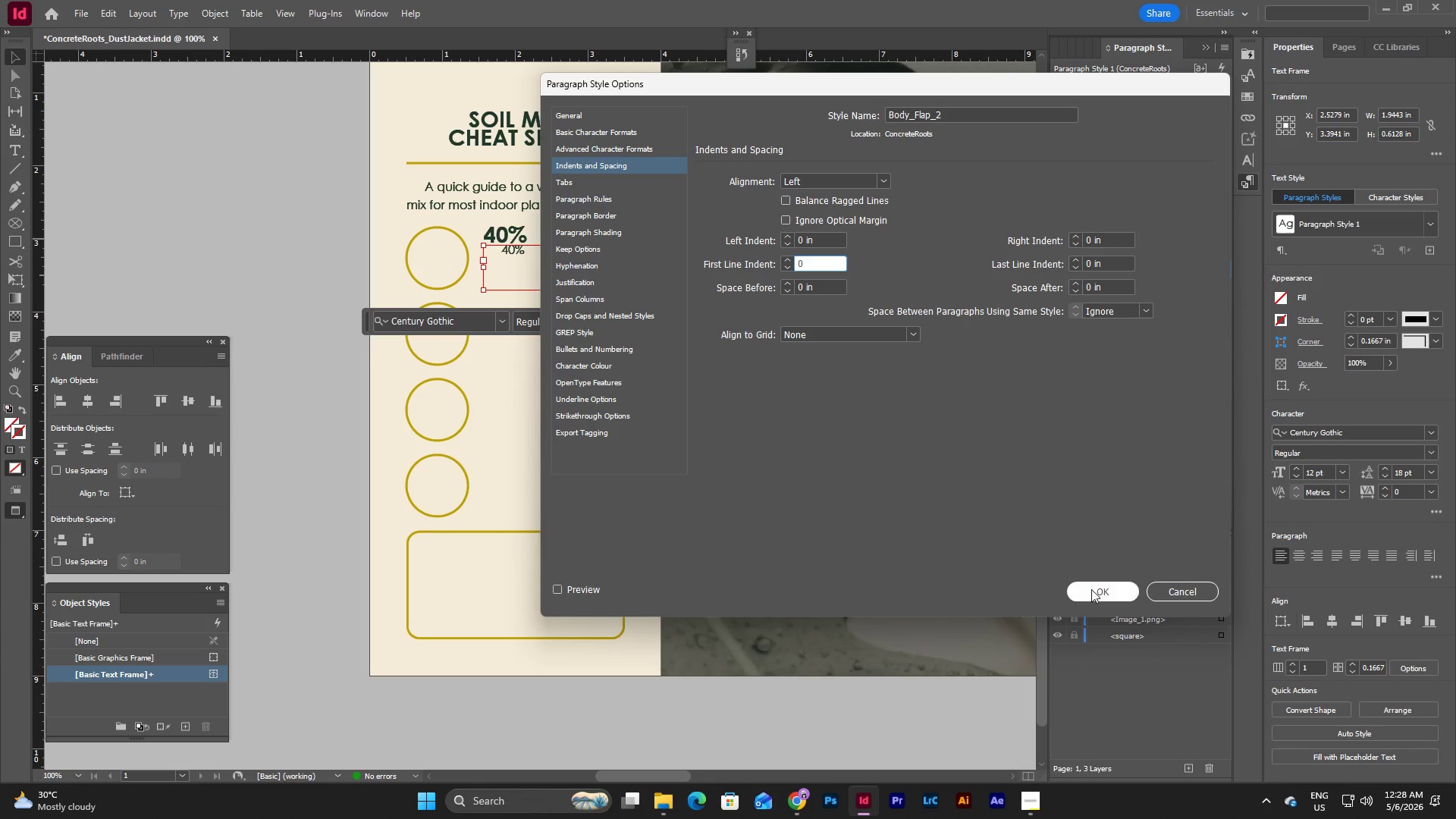 
left_click([1091, 585])
 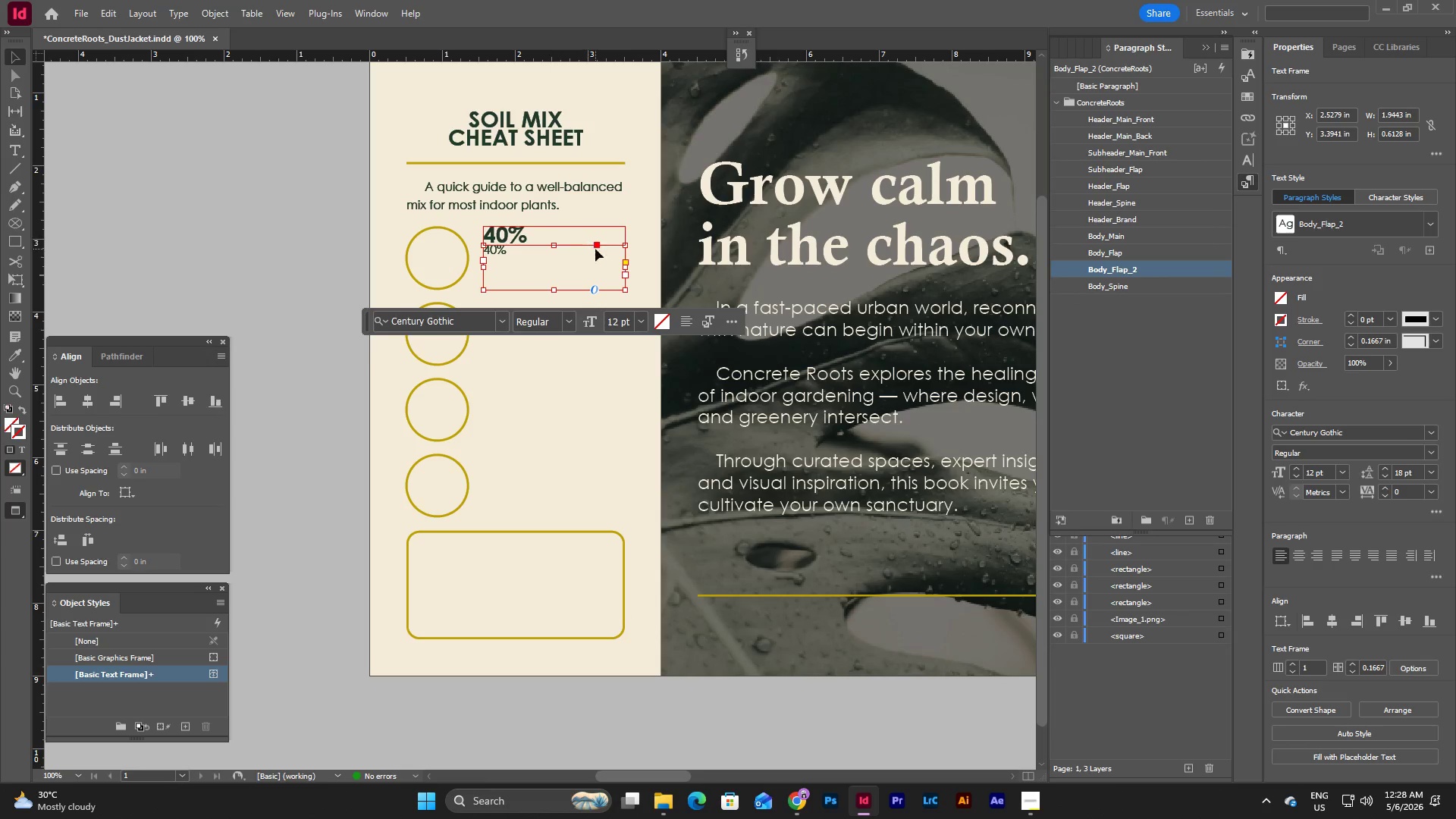 
left_click([539, 255])
 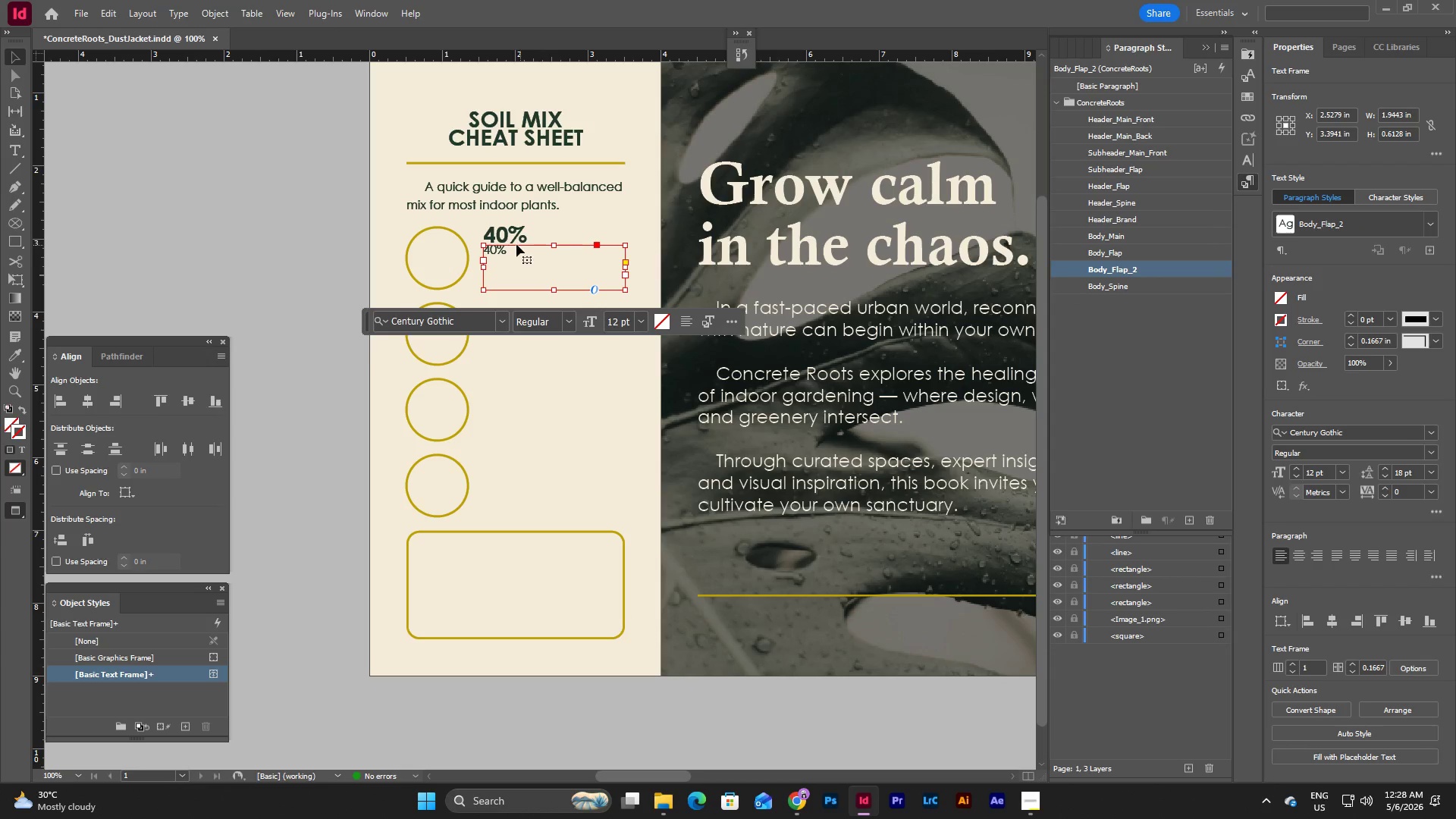 
left_click([516, 243])
 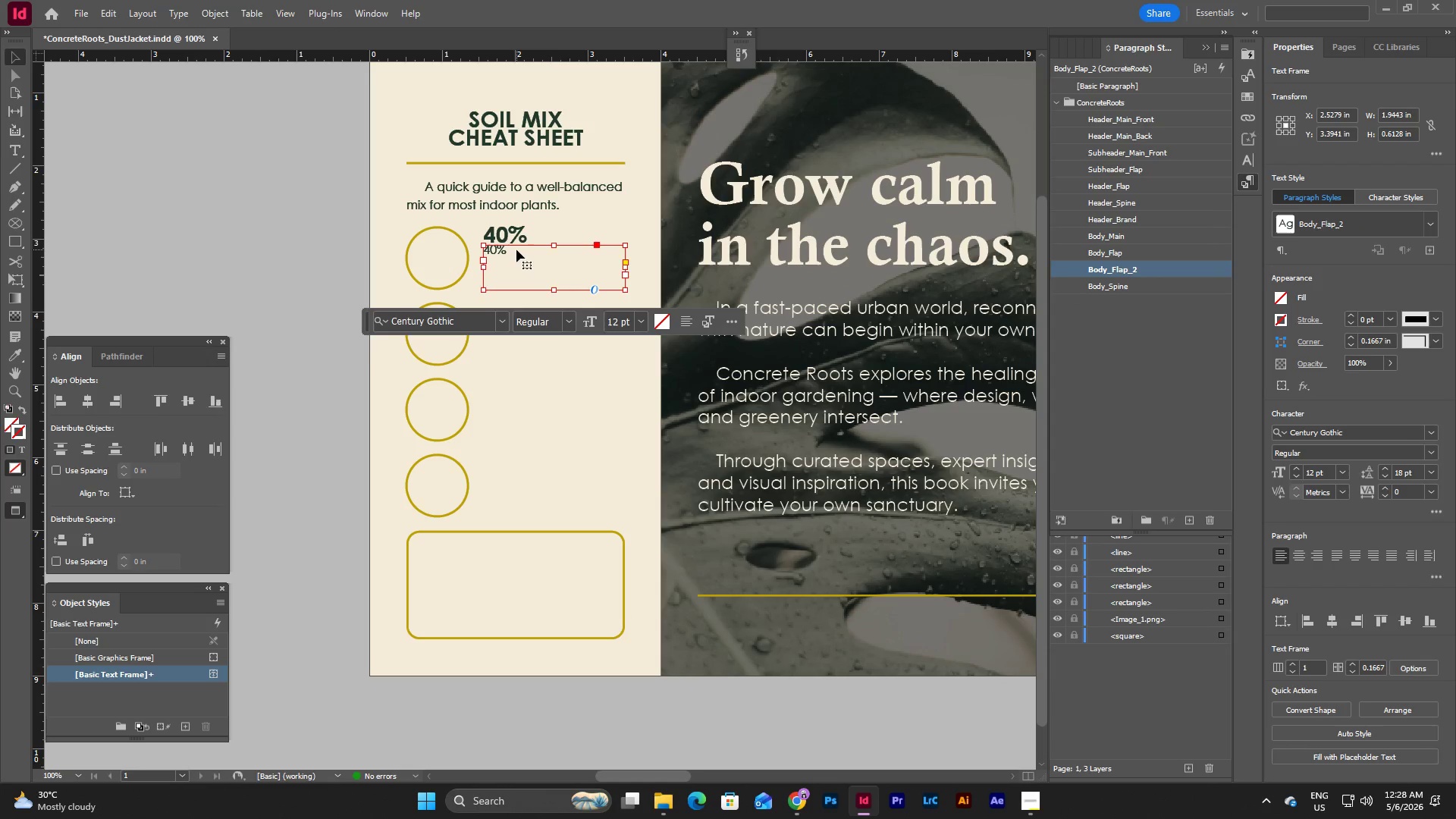 
double_click([516, 249])
 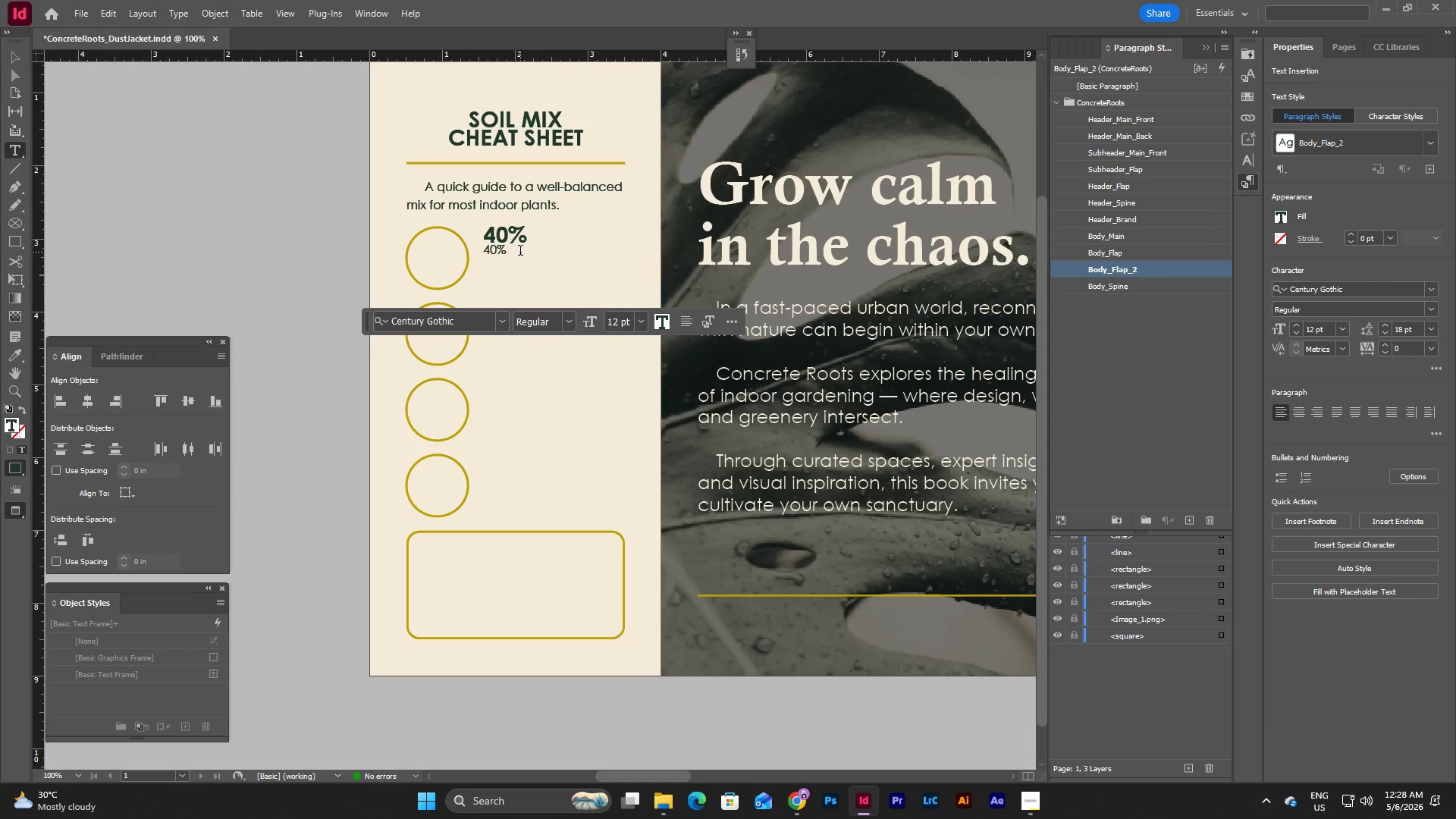 
left_click_drag(start_coordinate=[520, 252], to_coordinate=[479, 253])
 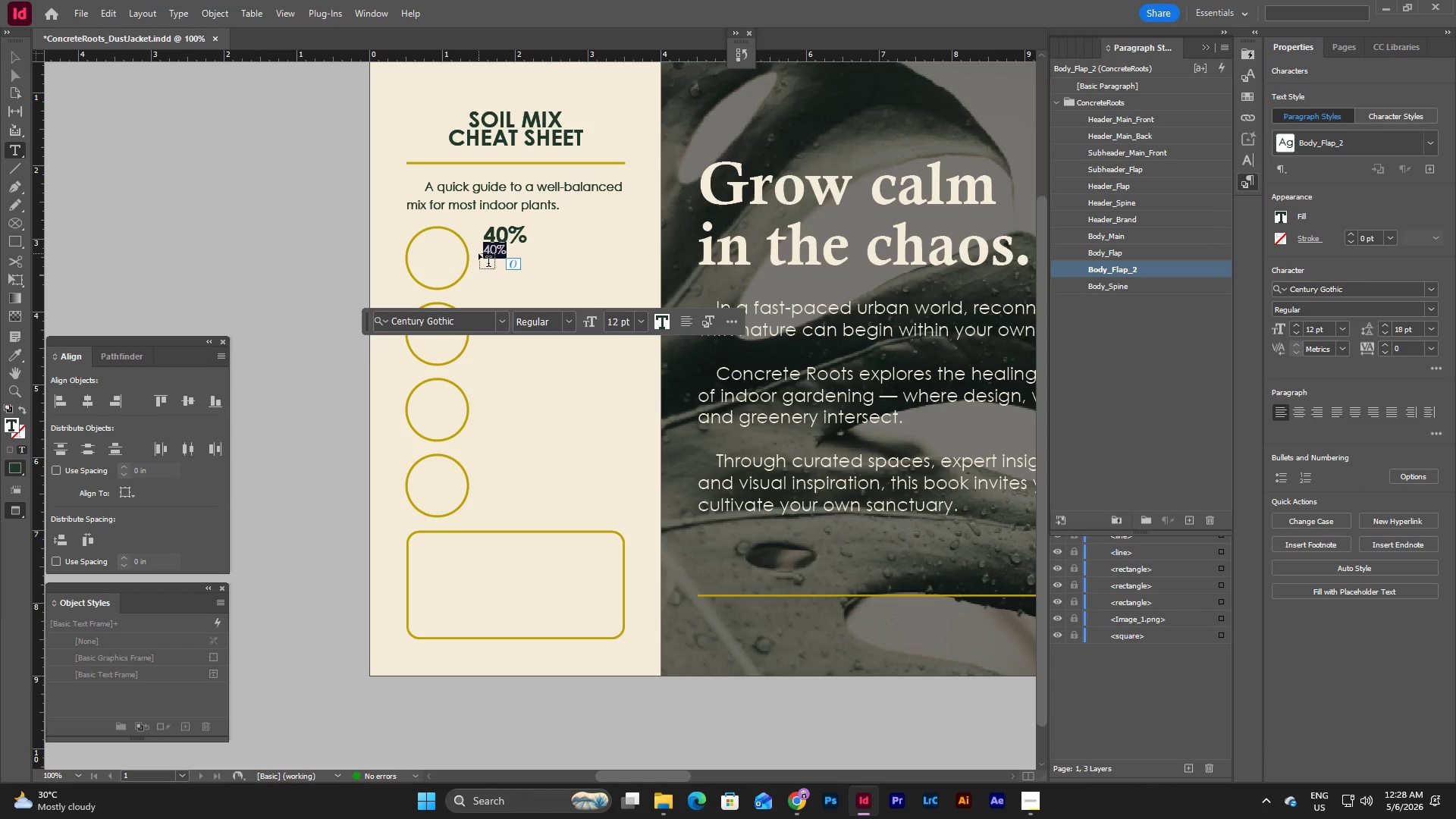 
type(POTTING SOIL)
key(Escape)
 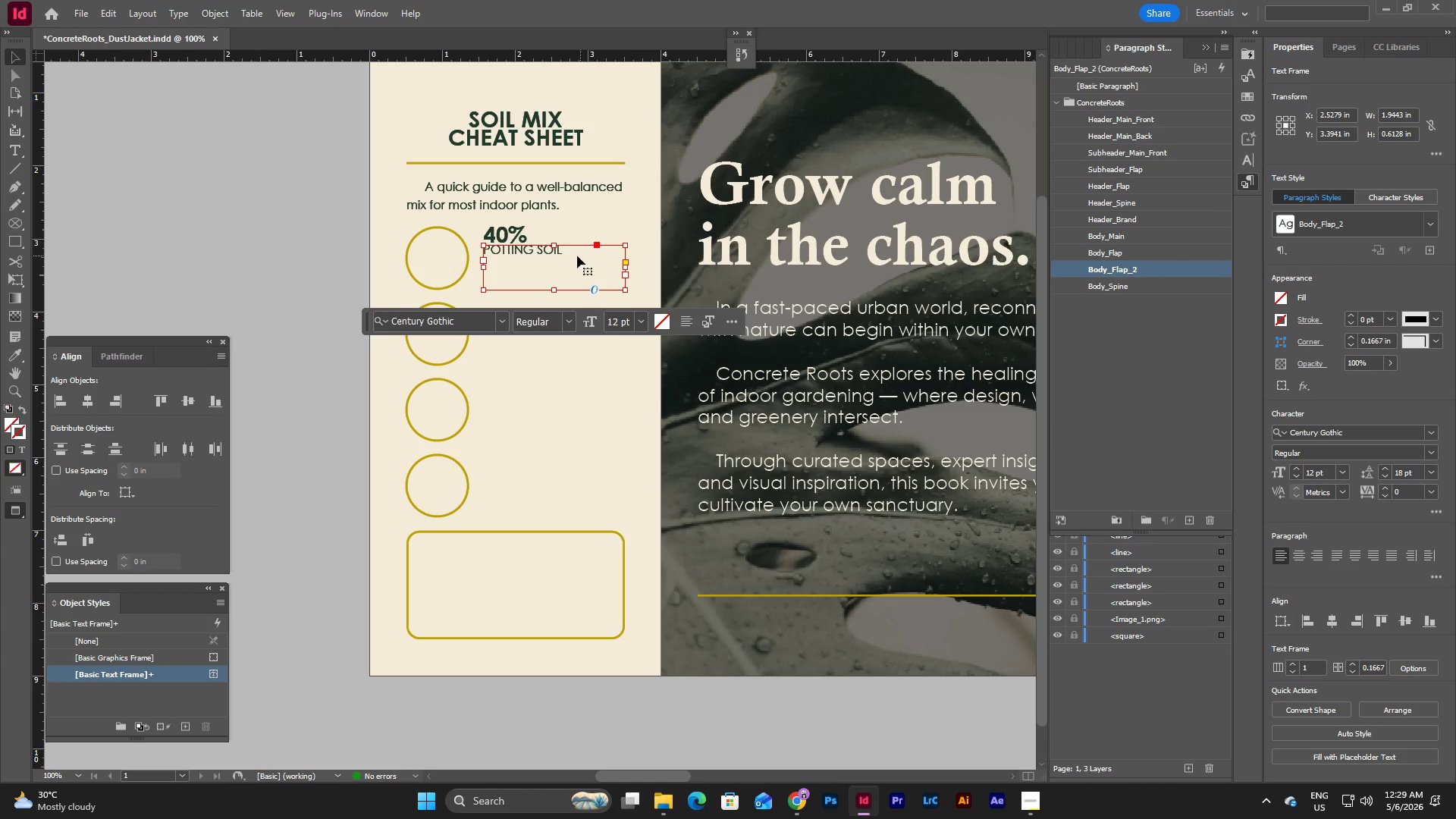 
left_click([576, 255])
 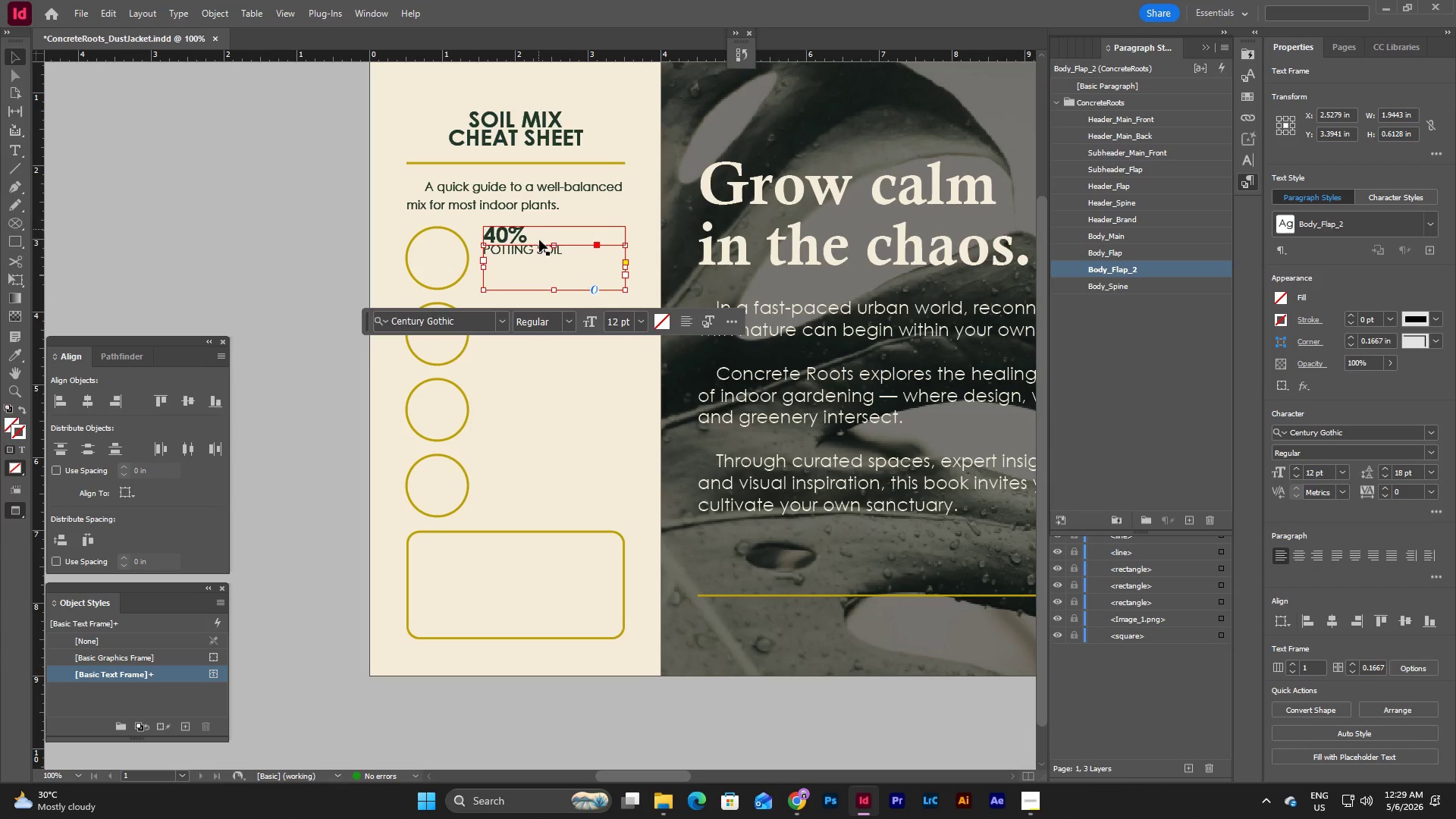 
left_click([543, 262])
 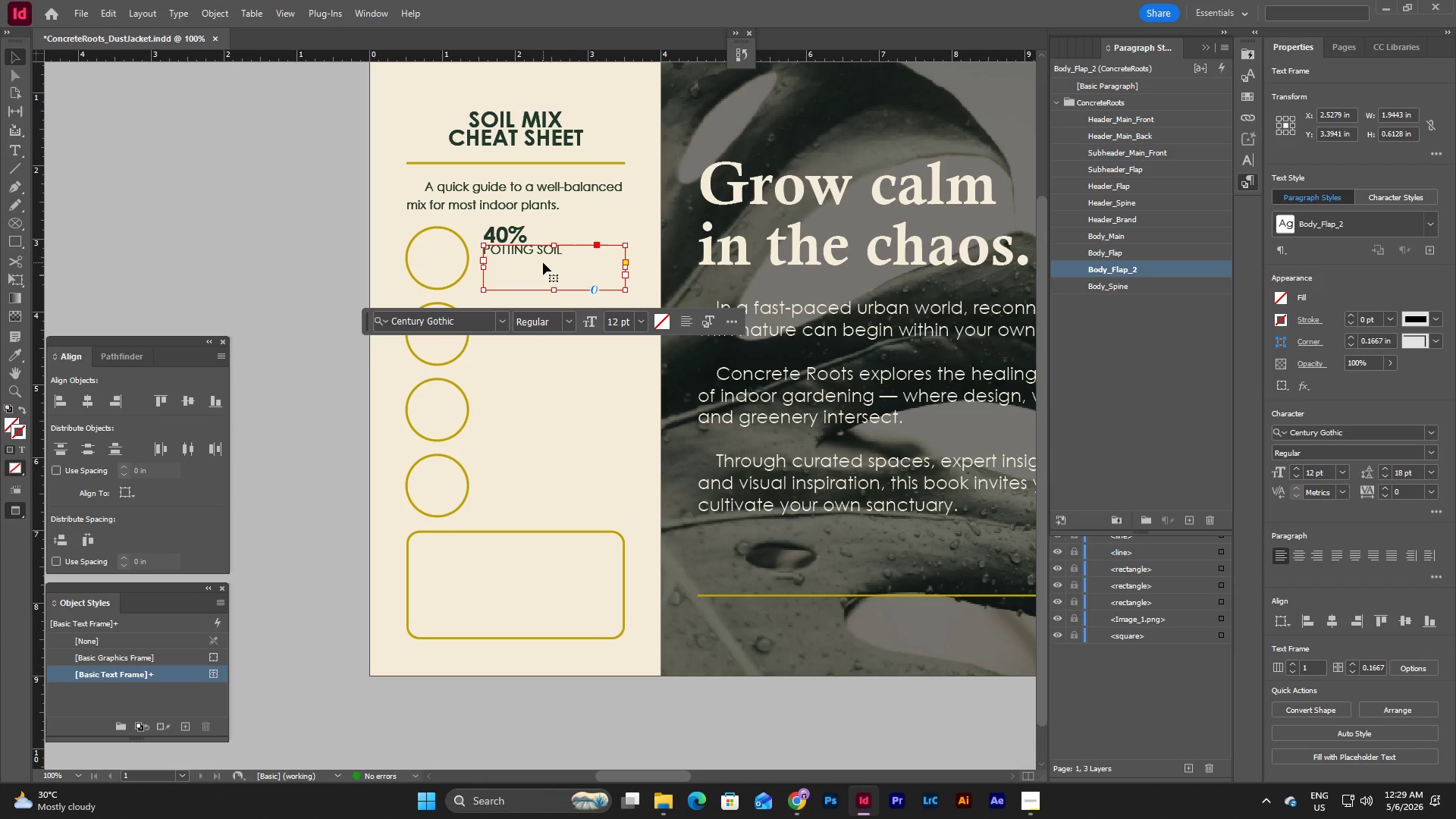 
key(Shift+ArrowDown)
 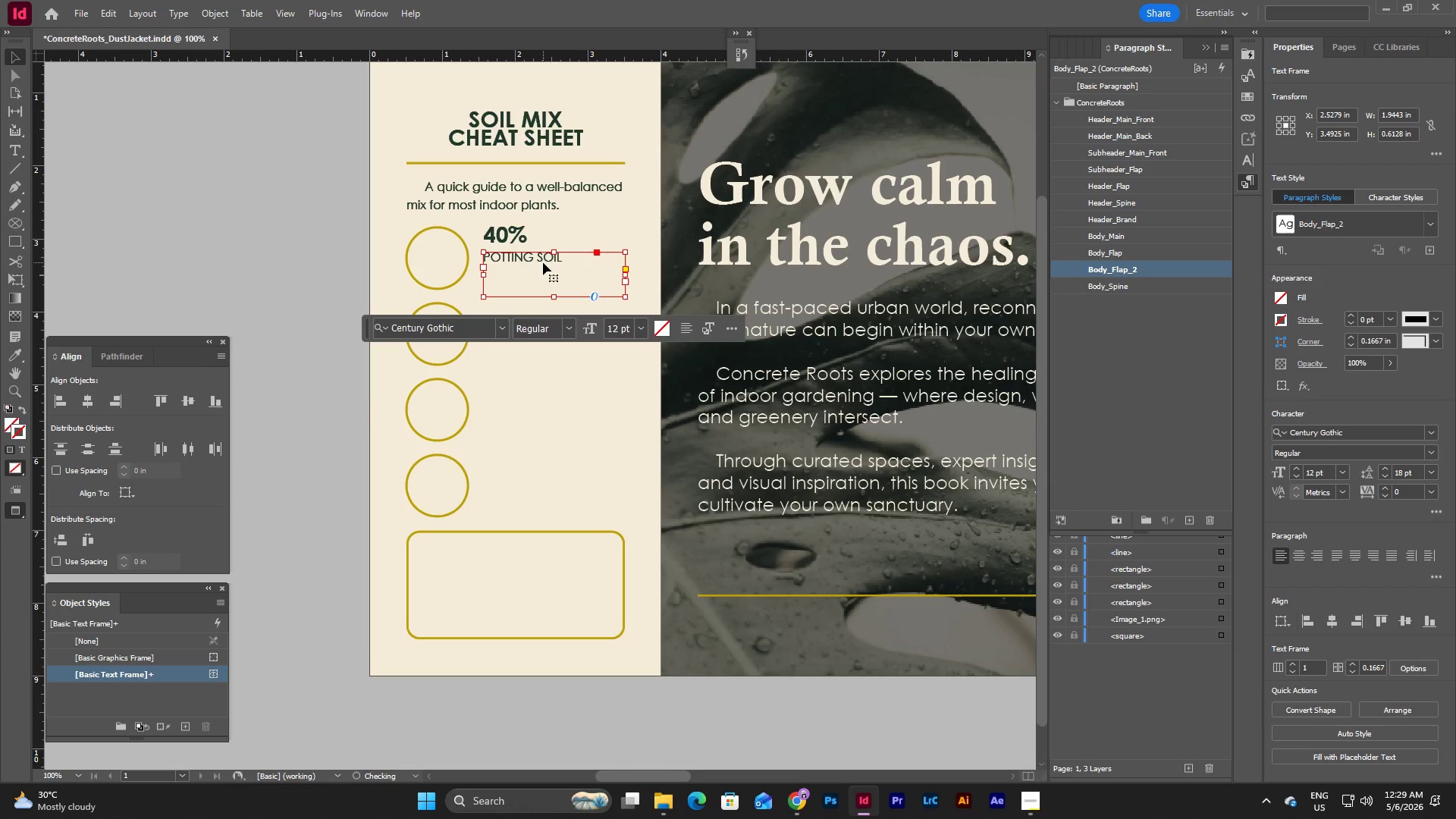 
left_click([543, 262])
 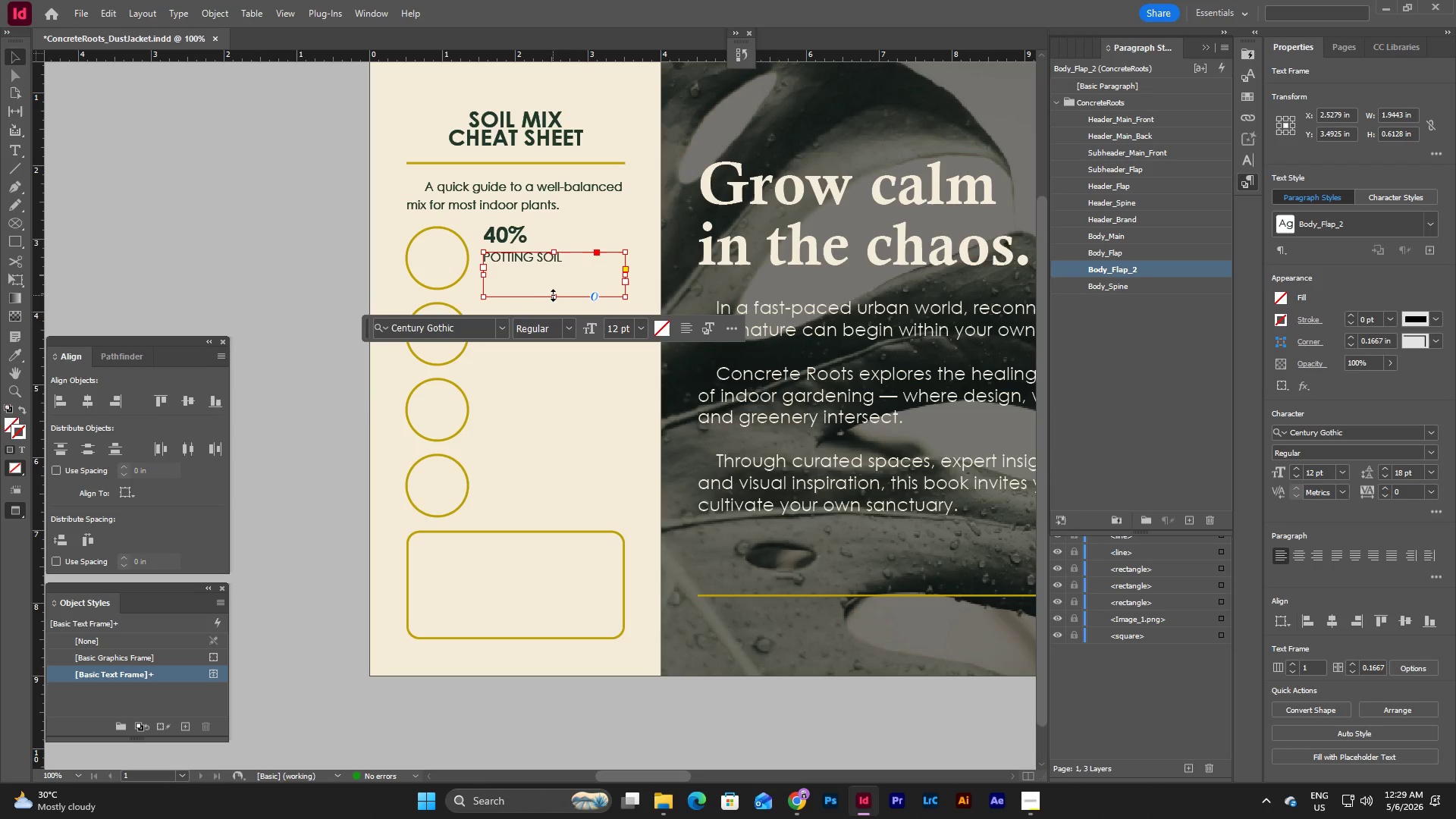 
left_click_drag(start_coordinate=[554, 296], to_coordinate=[552, 290])
 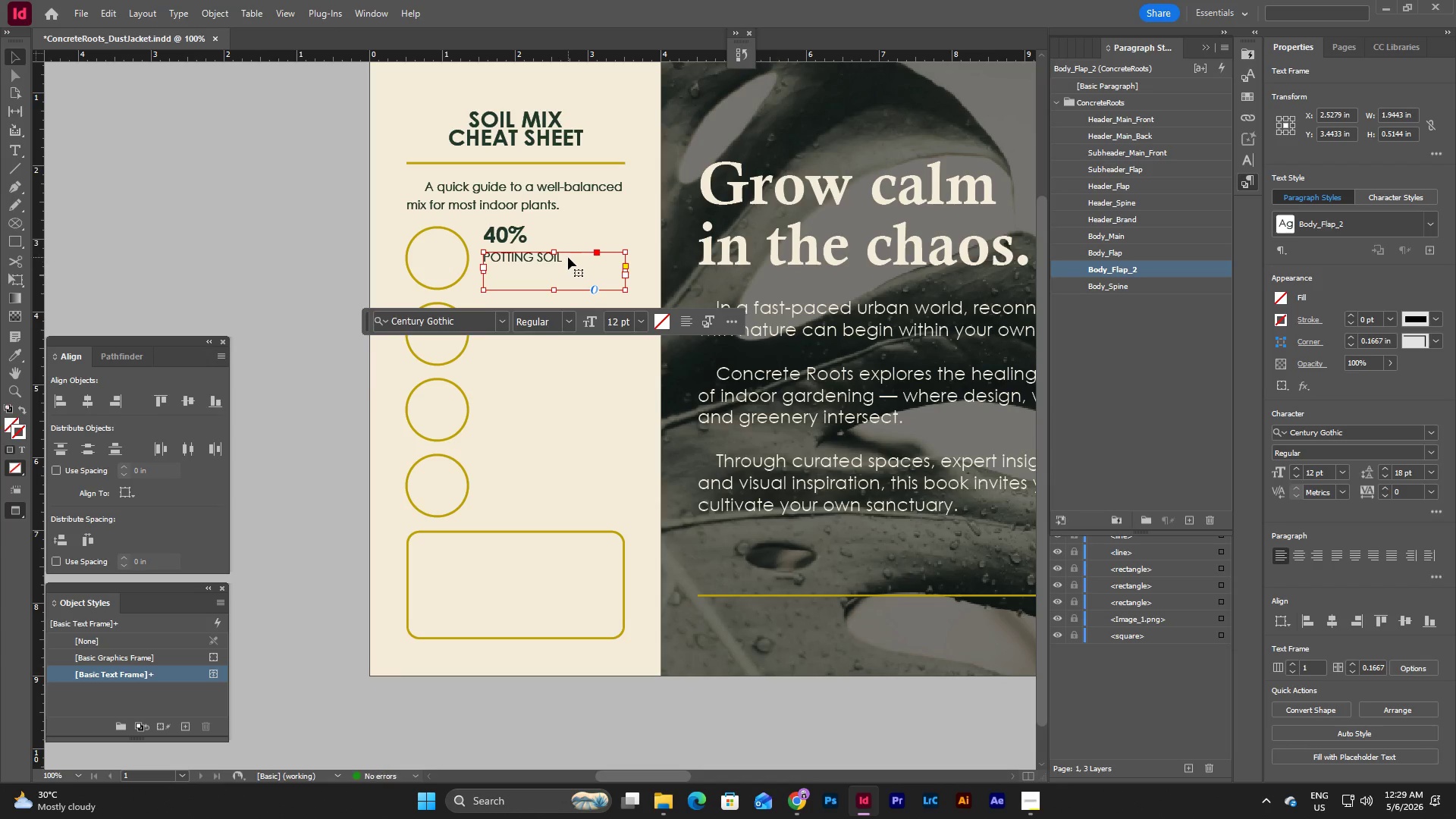 
double_click([568, 257])
 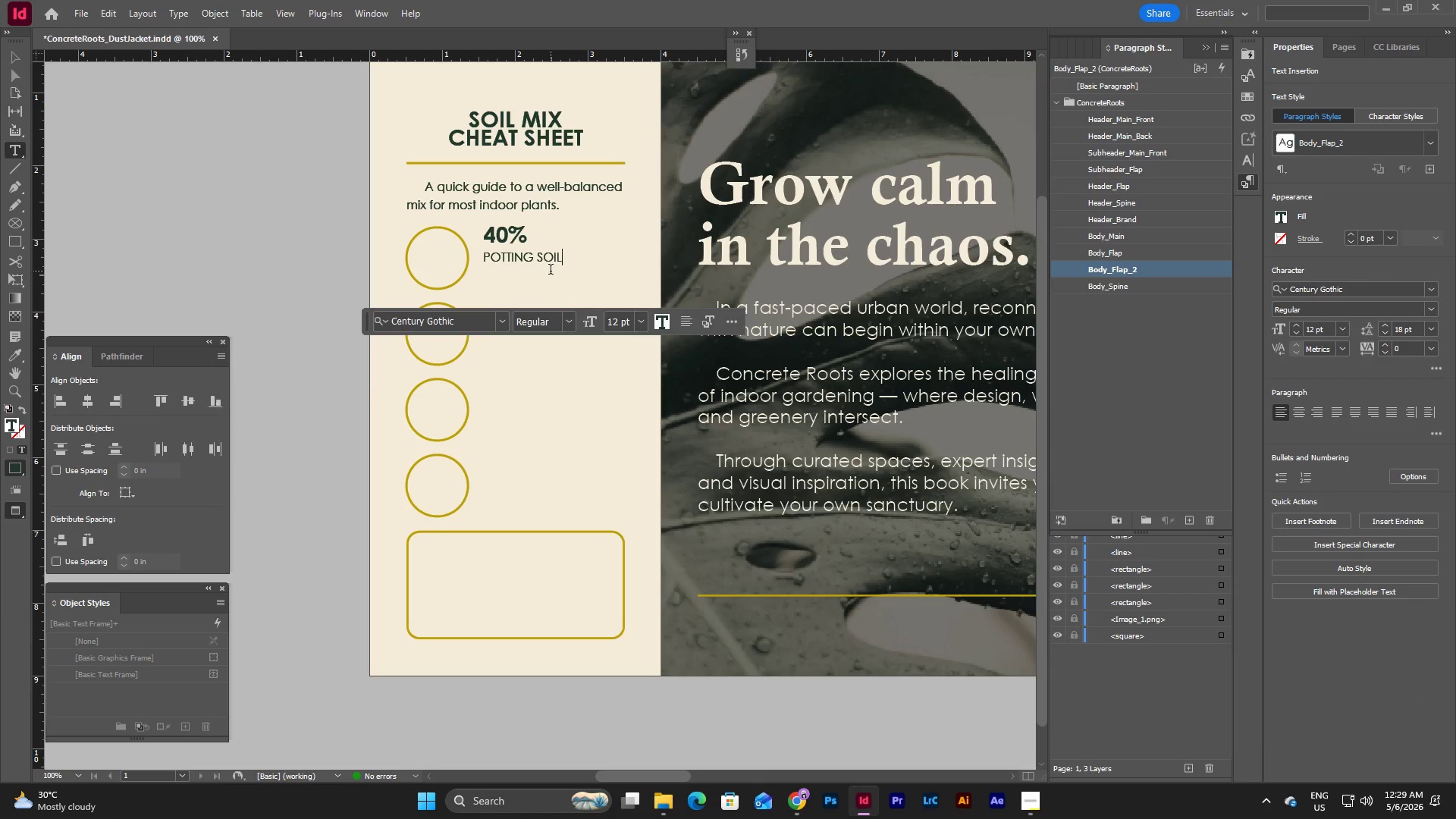 
left_click([546, 271])
 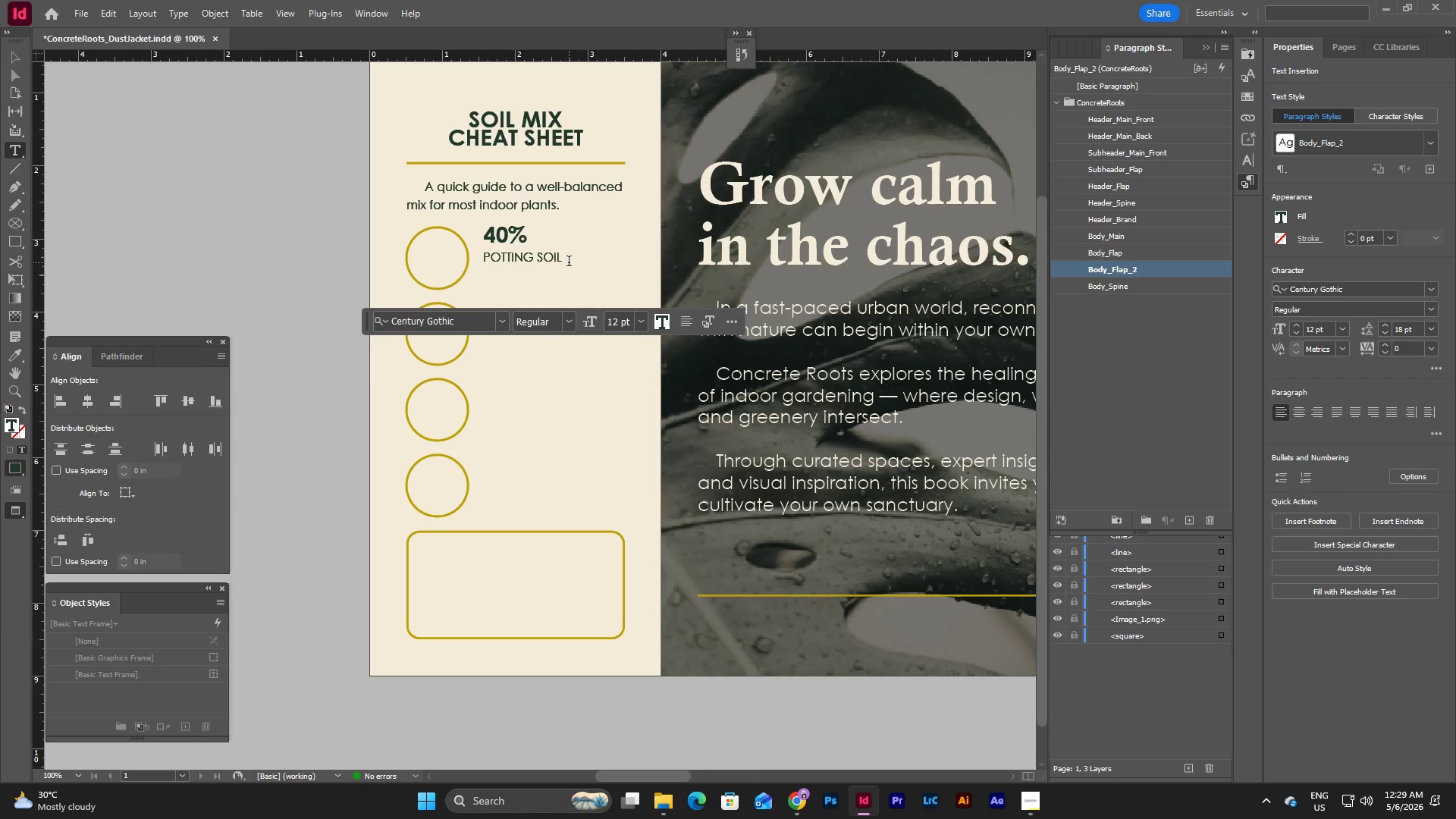 
left_click([542, 274])
 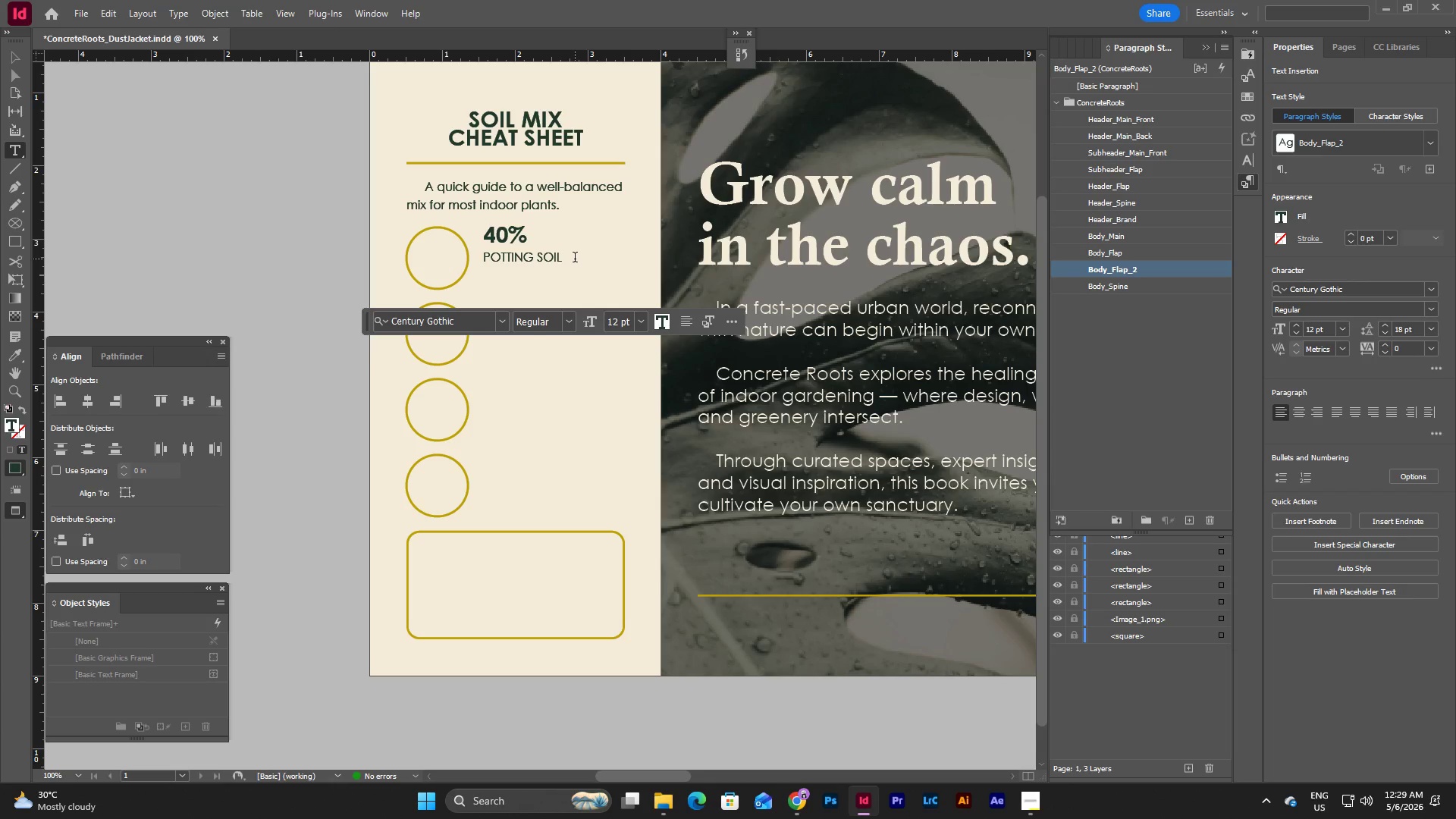 
key(Enter)
 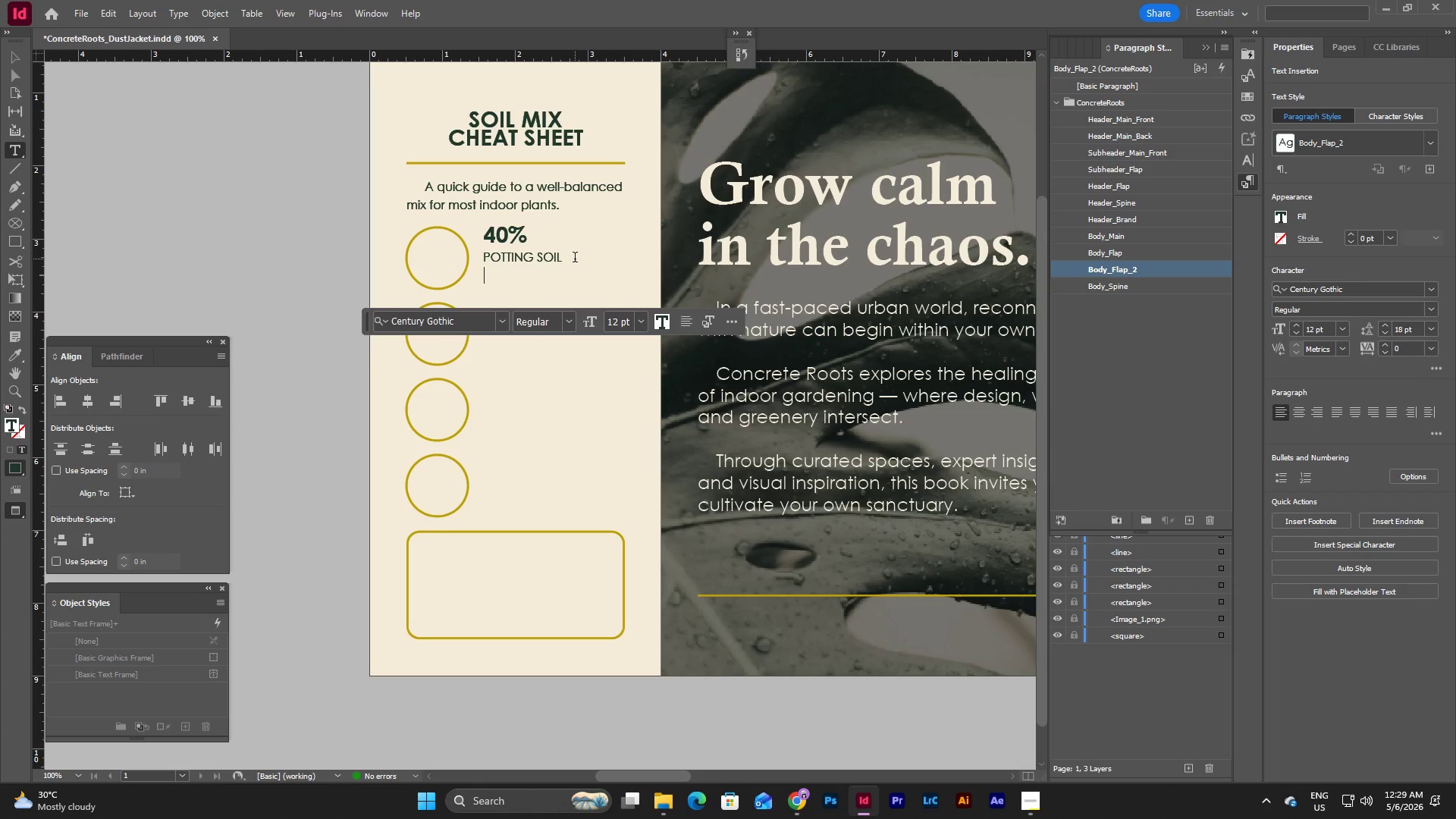 
type(Proiv)
key(Backspace)
key(Backspace)
type(vides structure a)
key(Backspace)
type(& nutrients.)
key(Escape)
 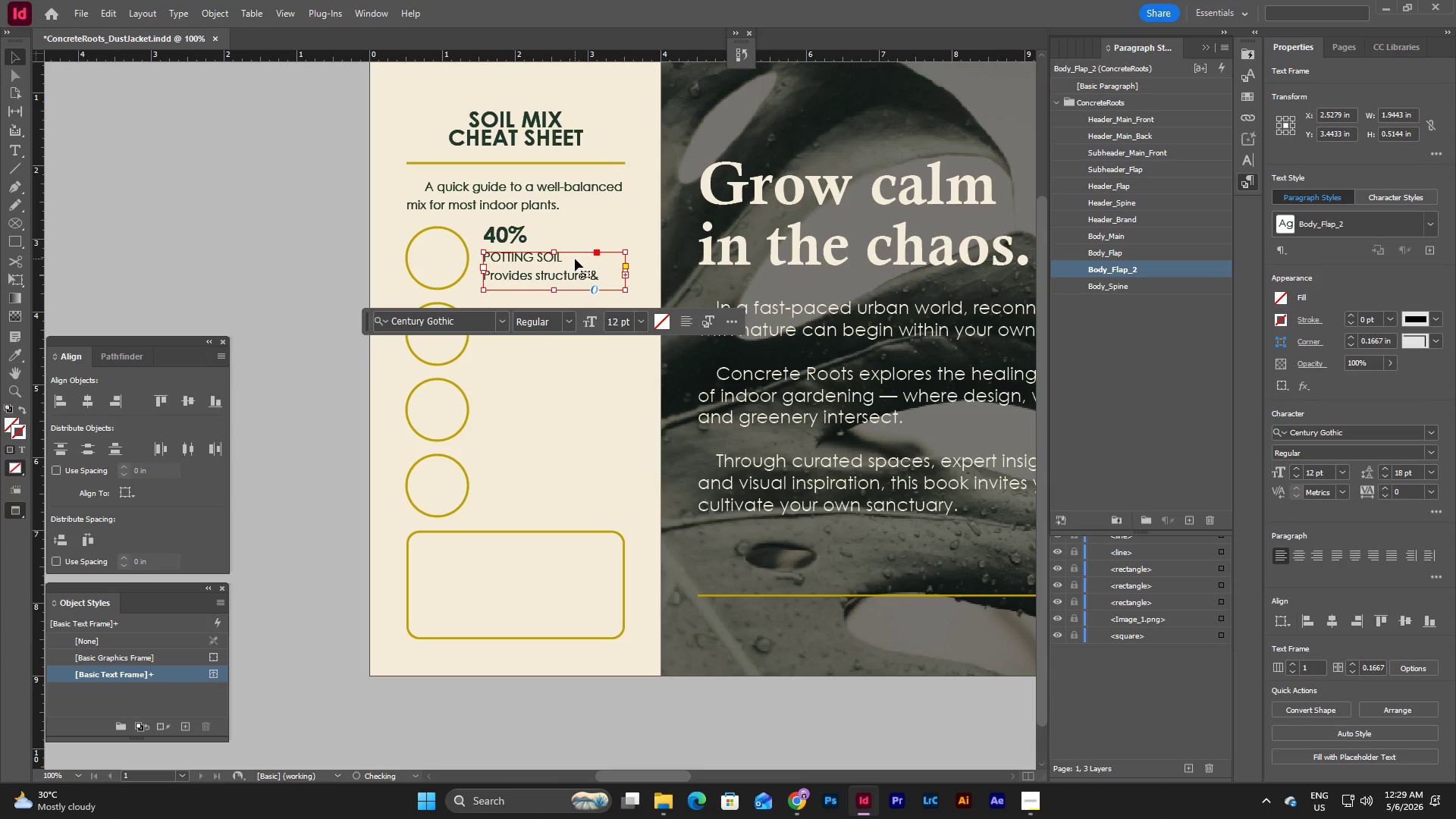 
wait(5.7)
 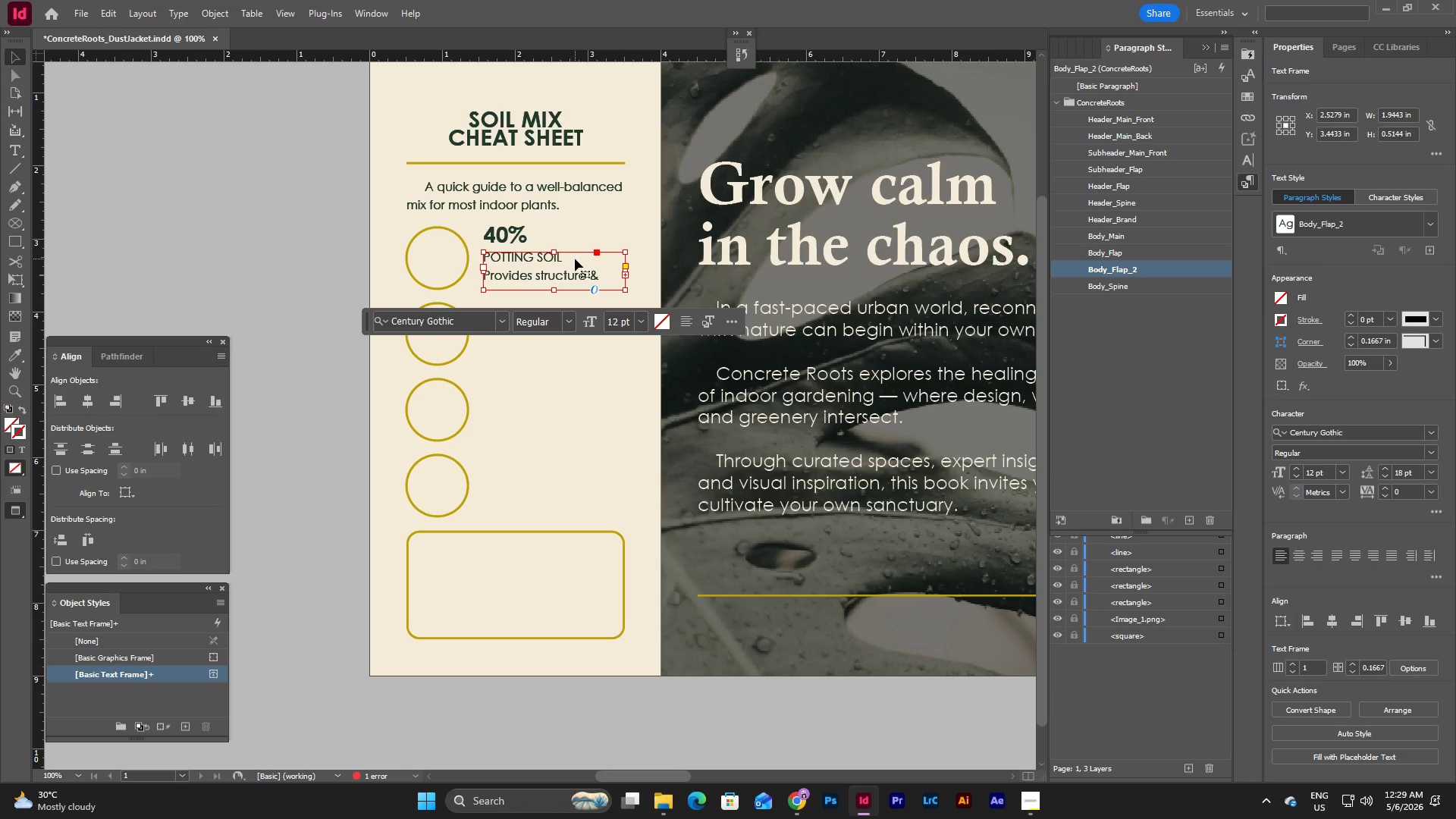 
left_click([268, 265])
 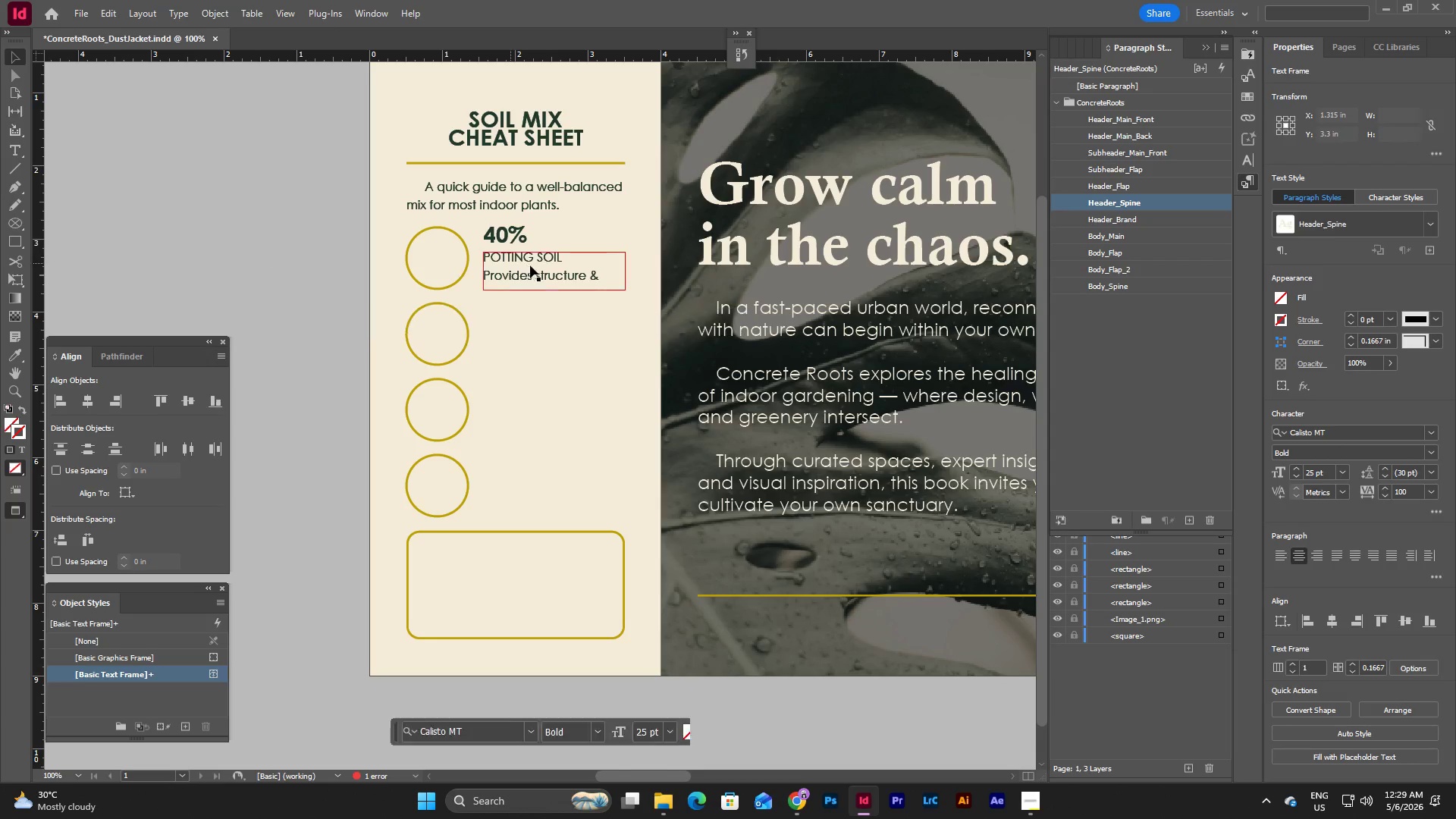 
left_click([559, 268])
 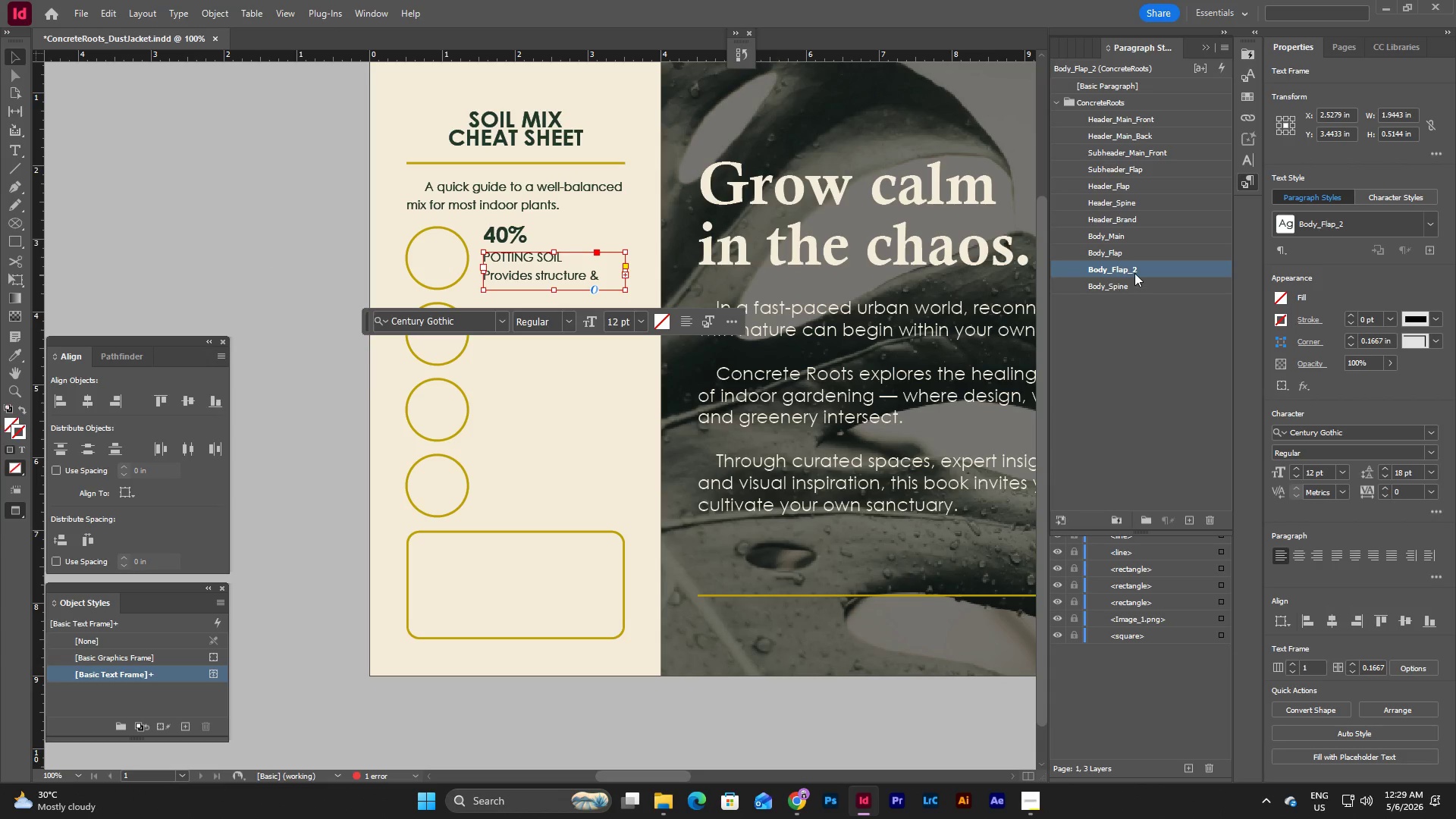 
double_click([1134, 273])
 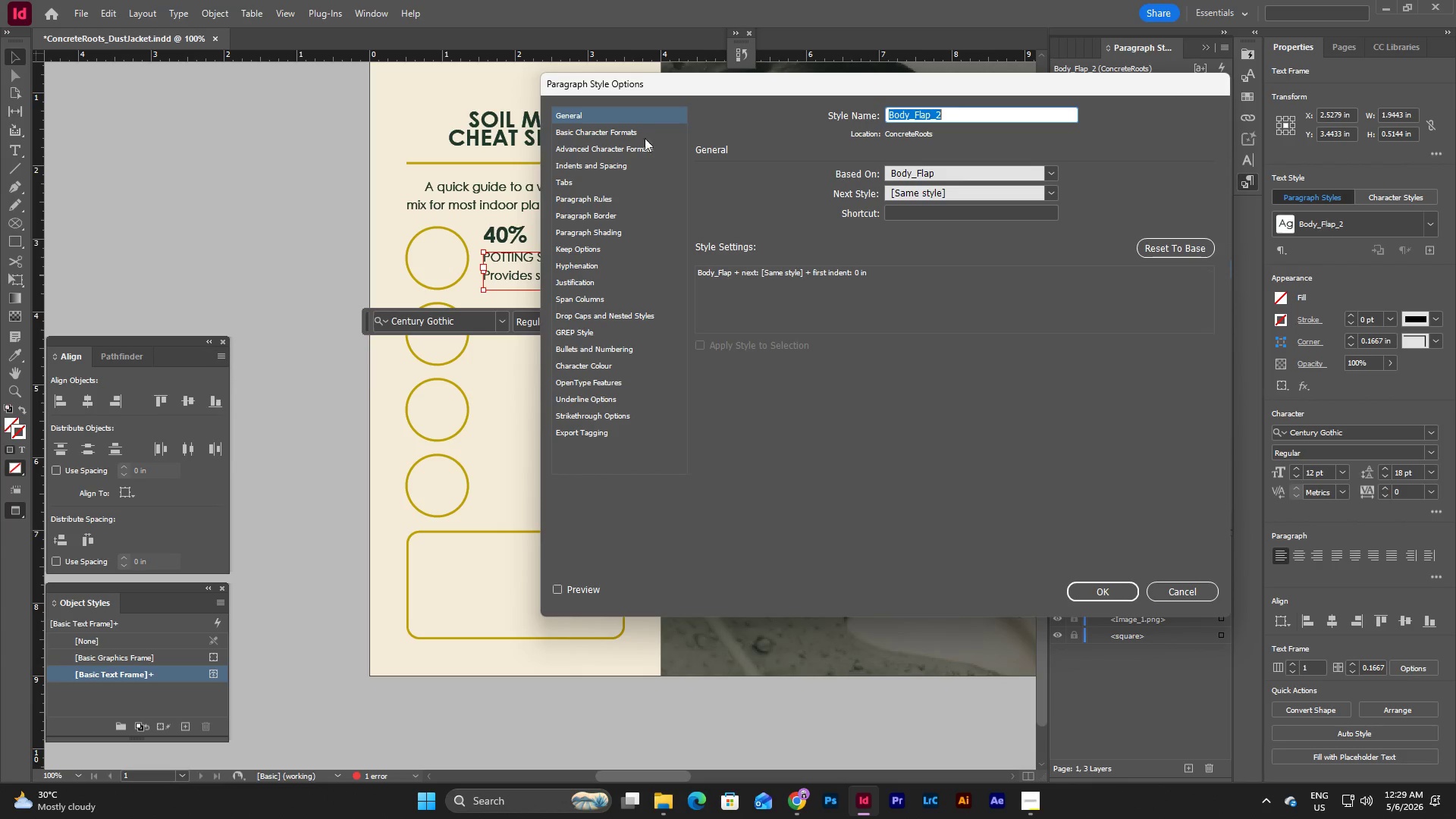 
left_click([636, 135])
 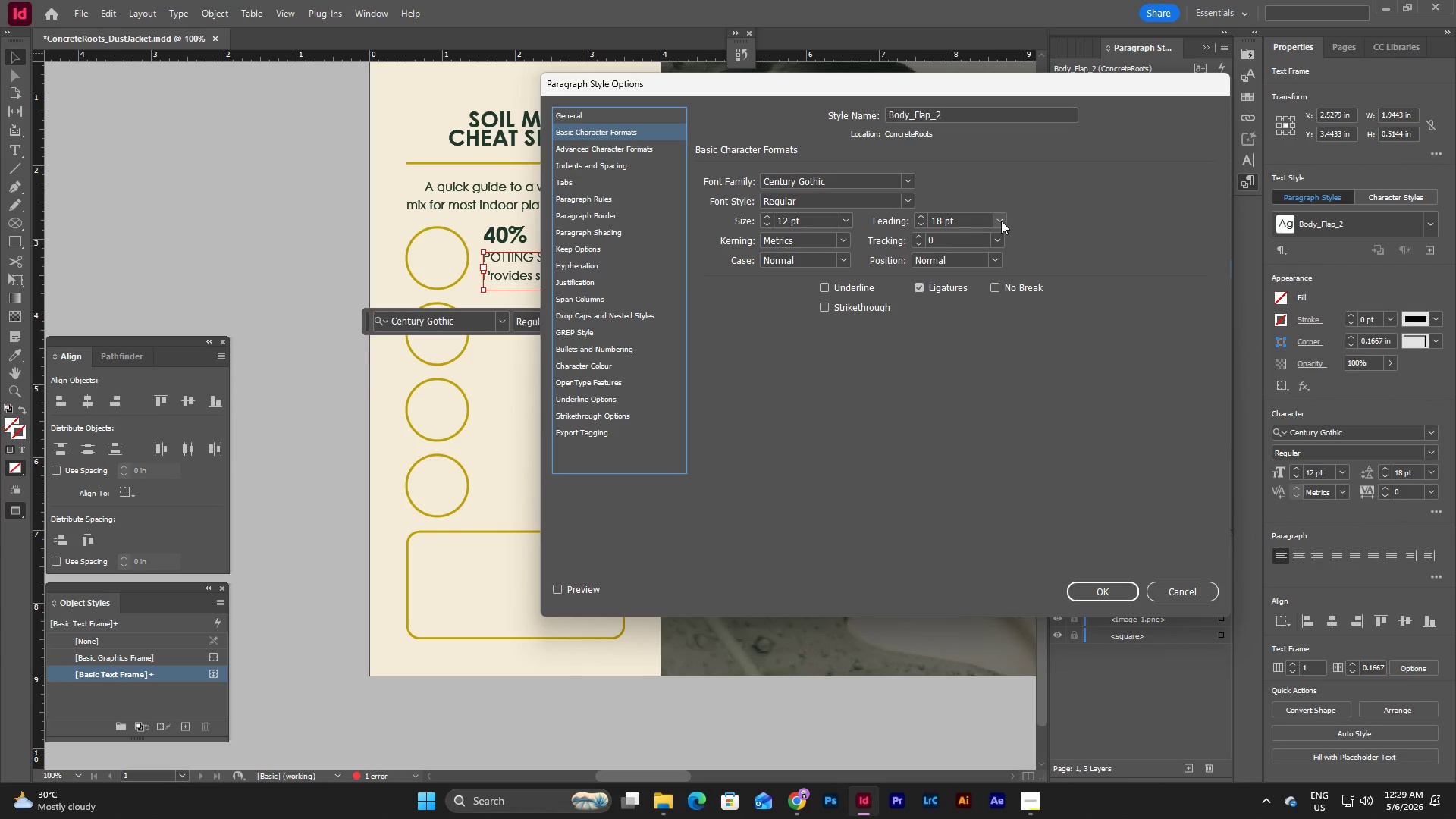 
left_click([1003, 221])
 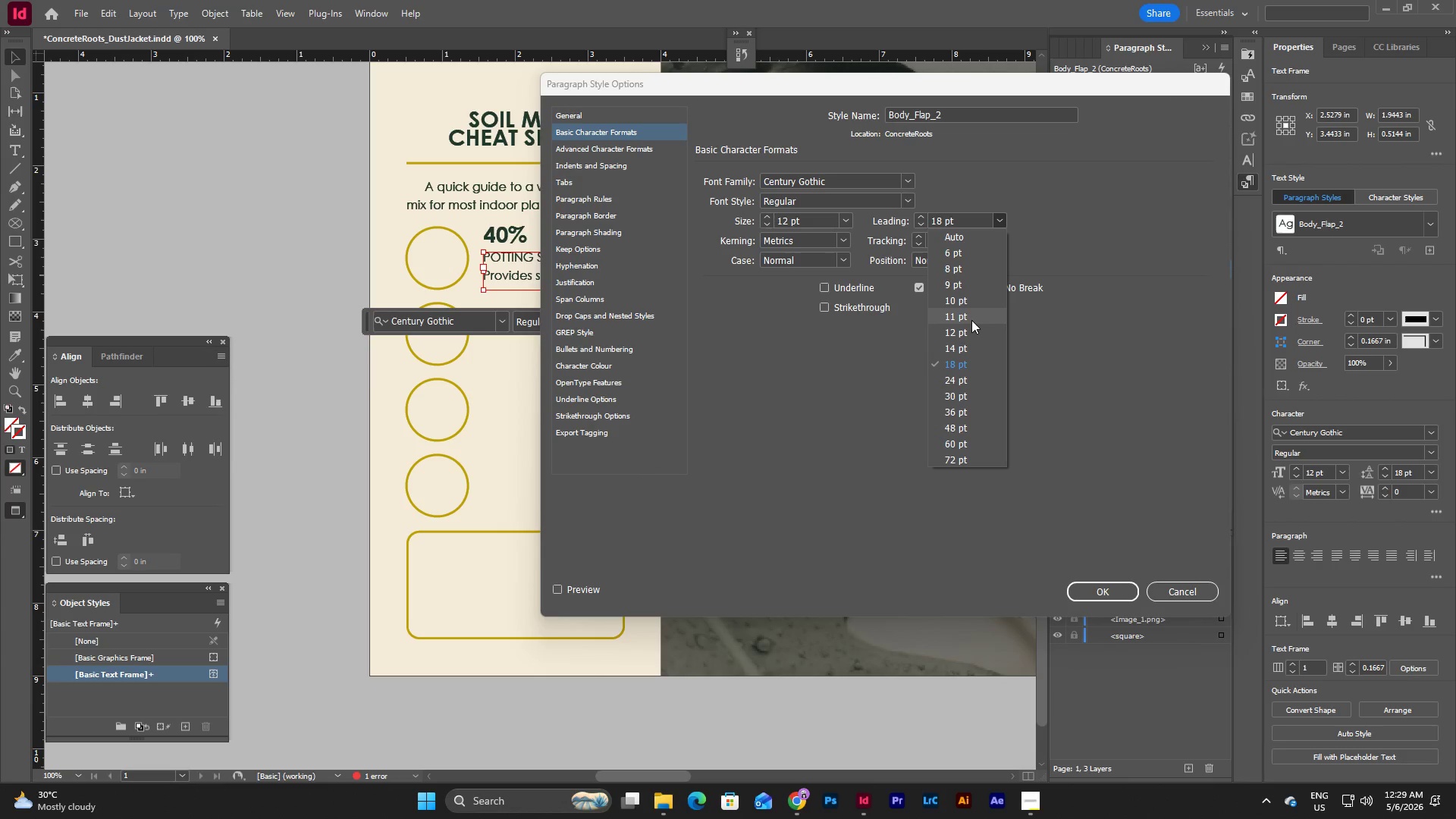 
left_click([970, 300])
 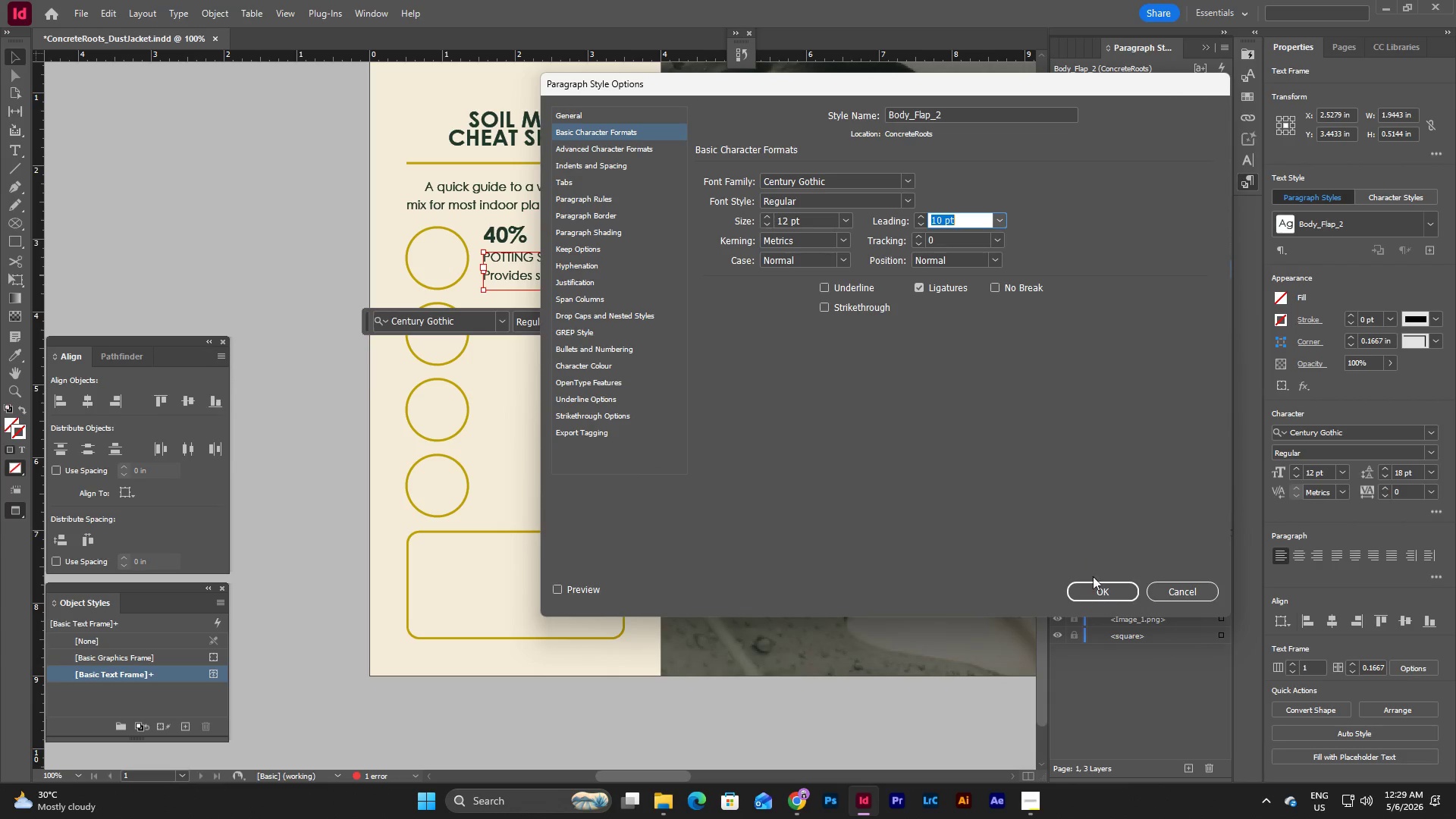 
left_click([1094, 593])
 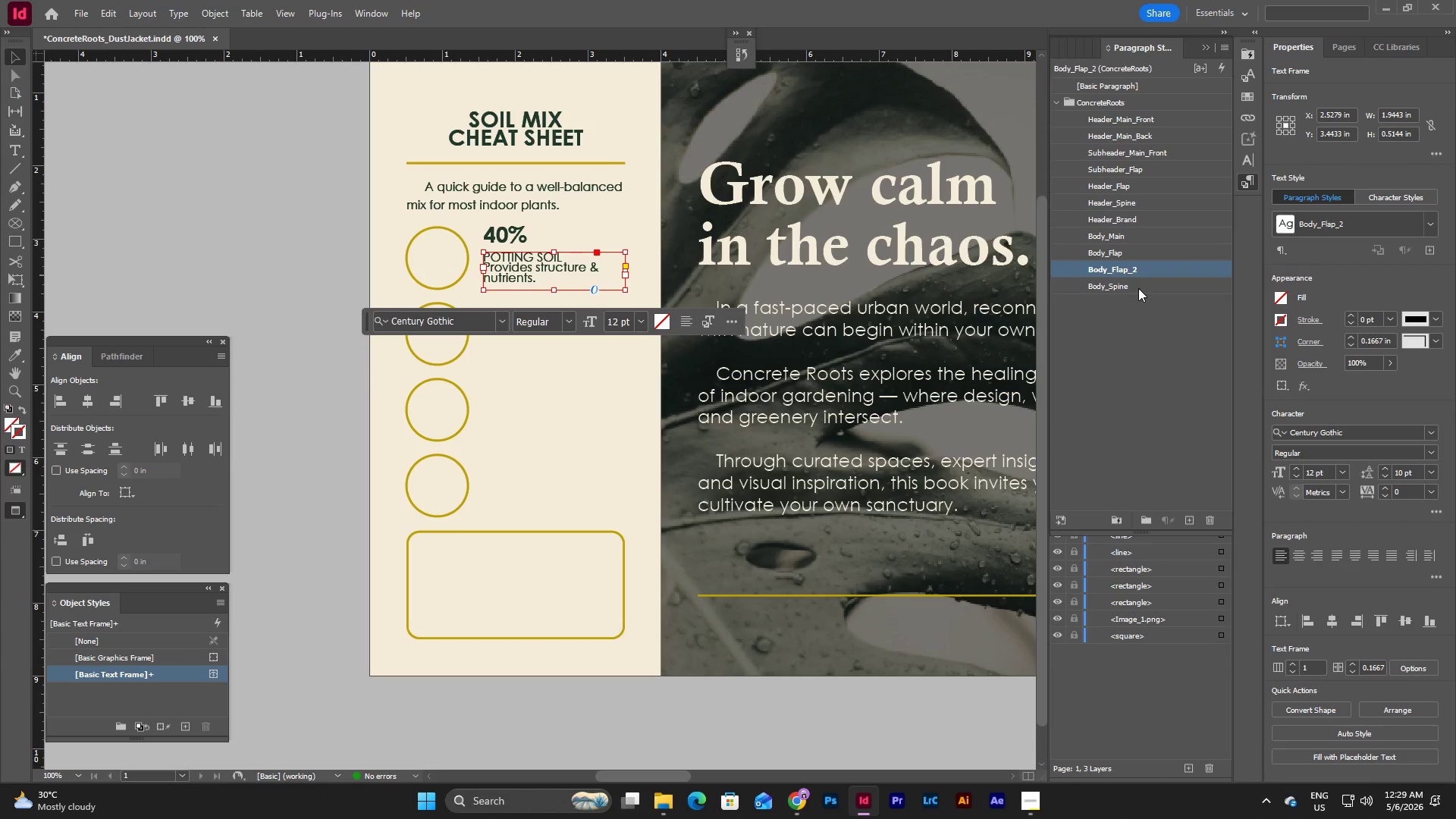 
double_click([1153, 262])
 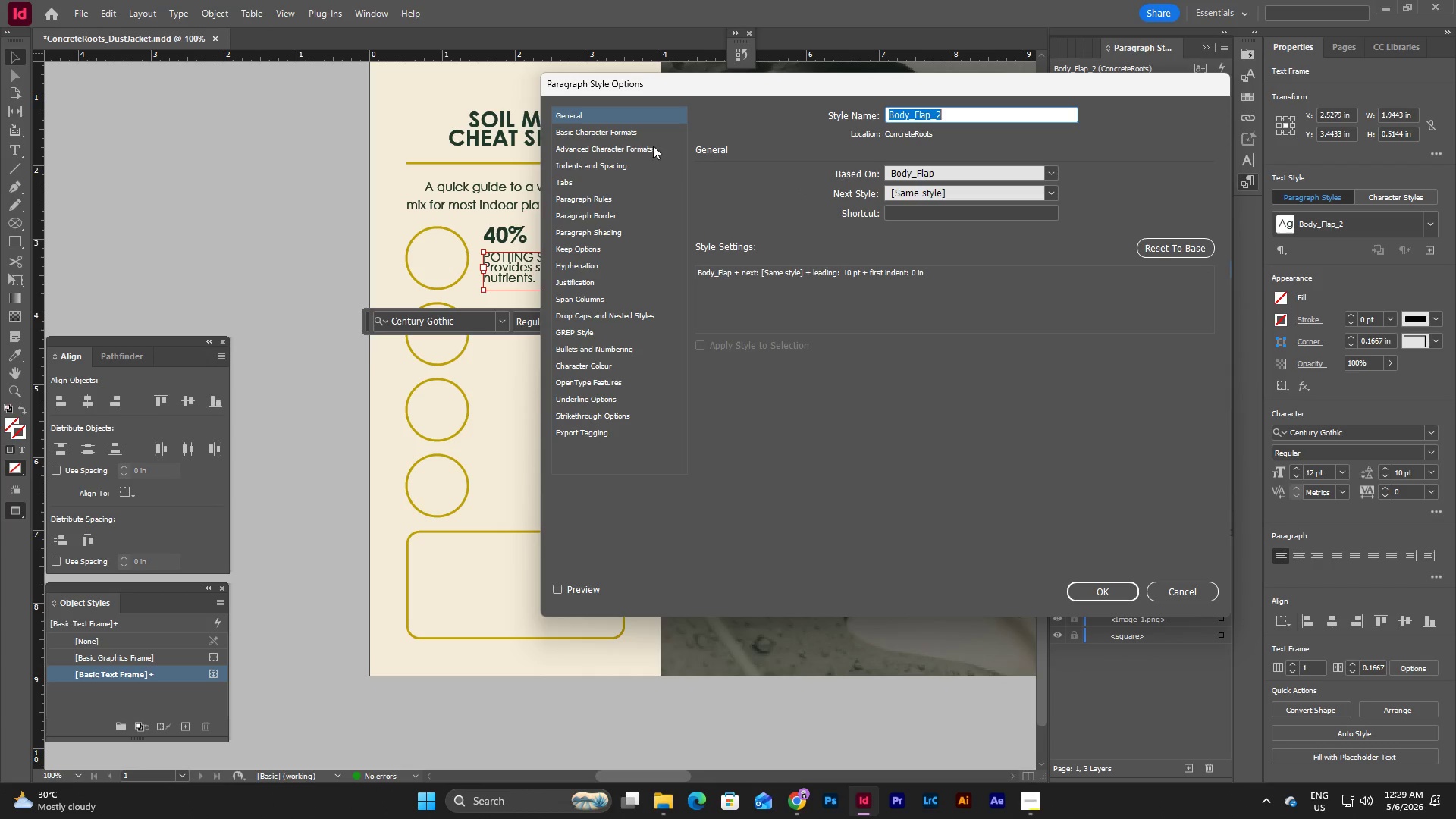 
left_click([623, 129])
 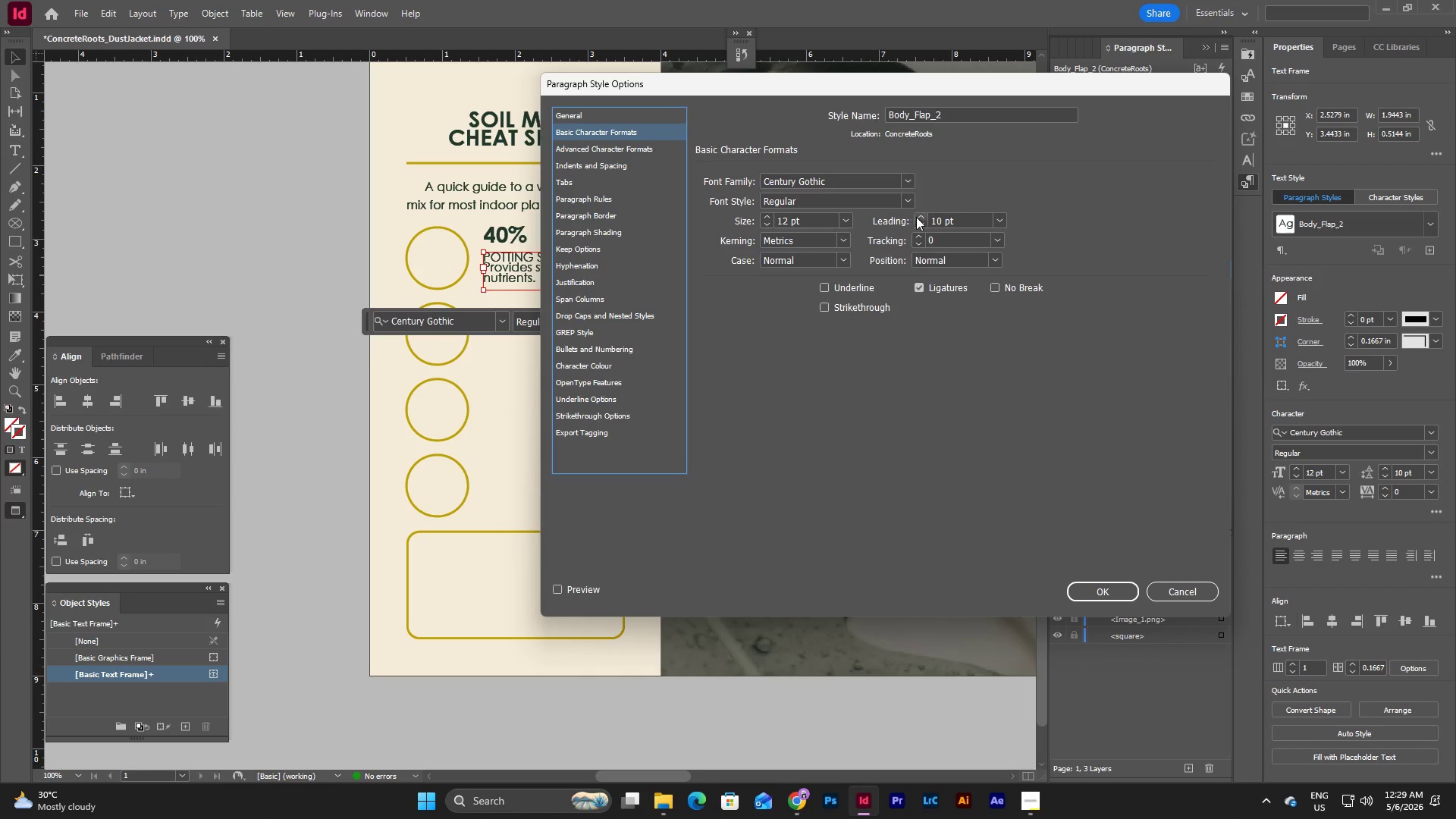 
double_click([921, 218])
 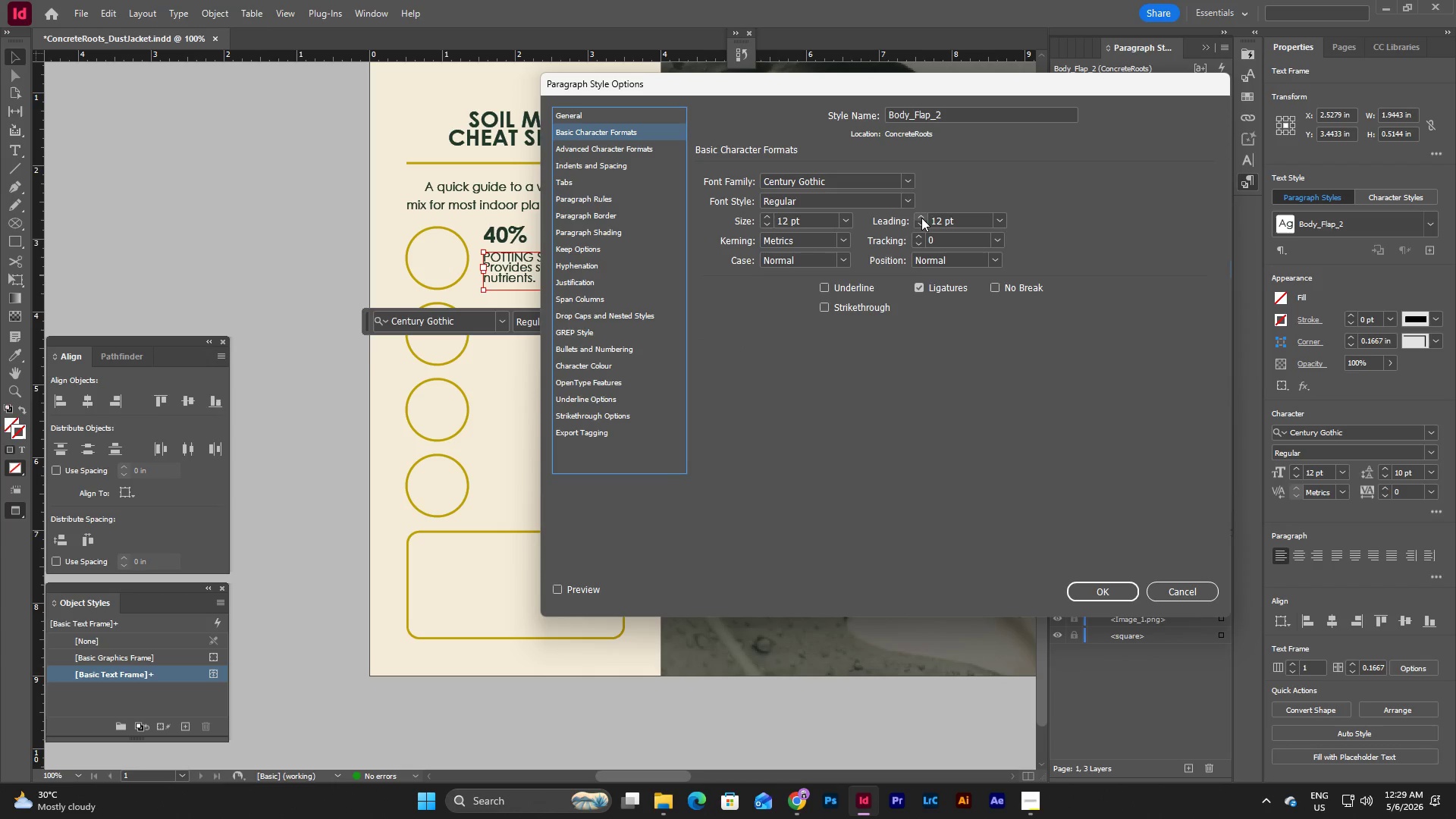 
triple_click([921, 218])
 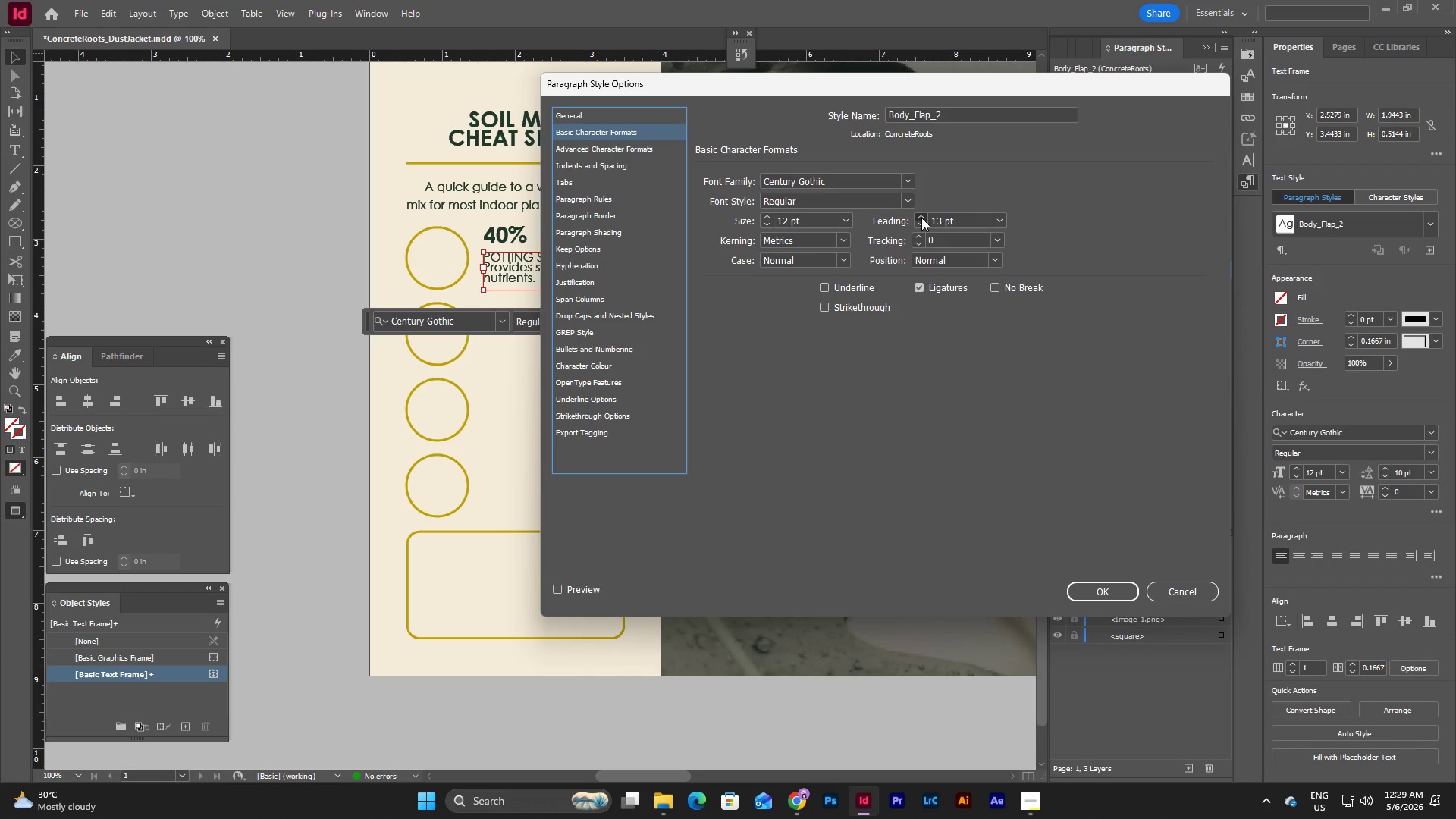 
triple_click([921, 218])
 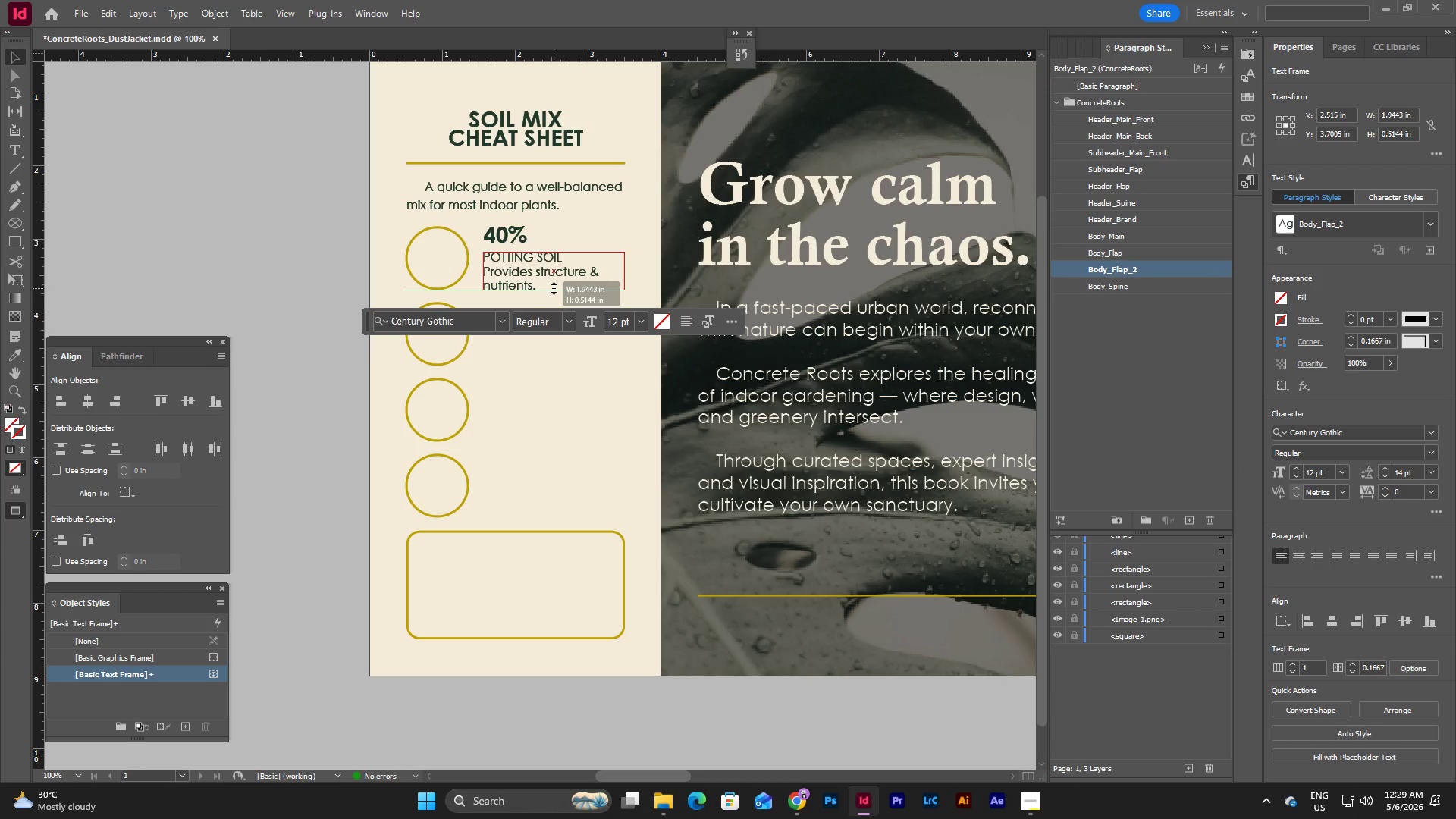 
wait(5.56)
 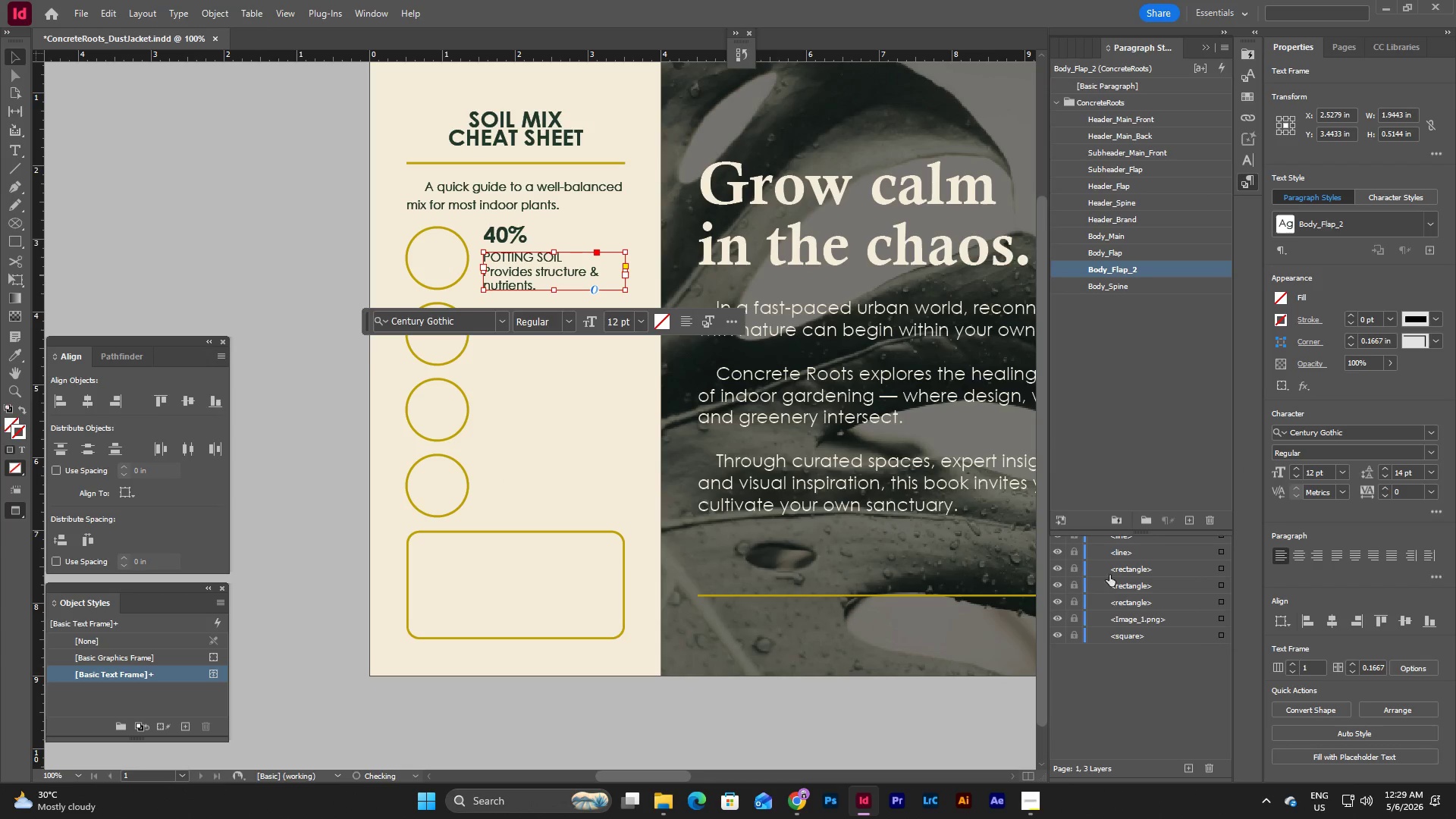 
double_click([559, 259])
 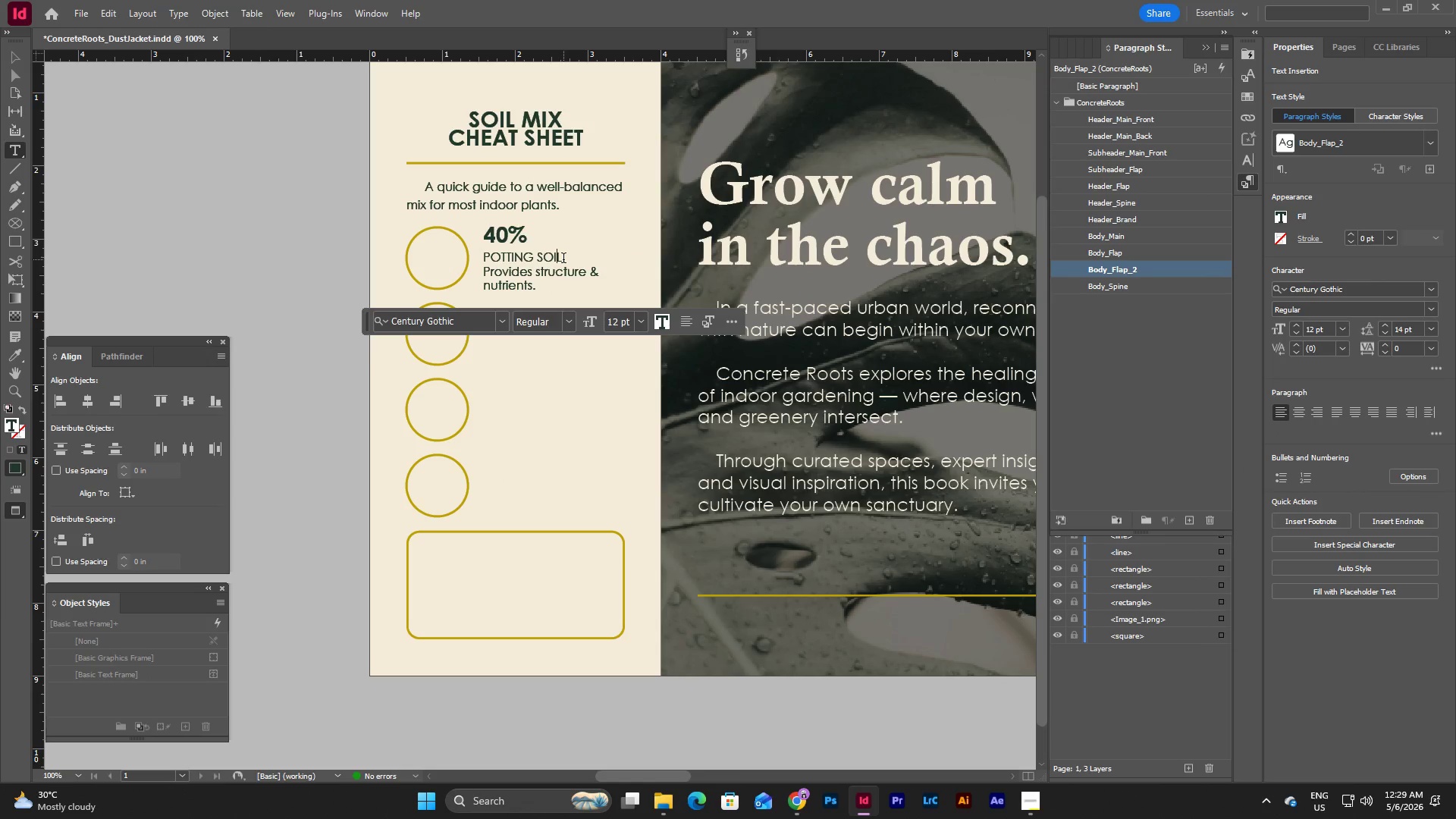 
left_click_drag(start_coordinate=[566, 259], to_coordinate=[478, 253])
 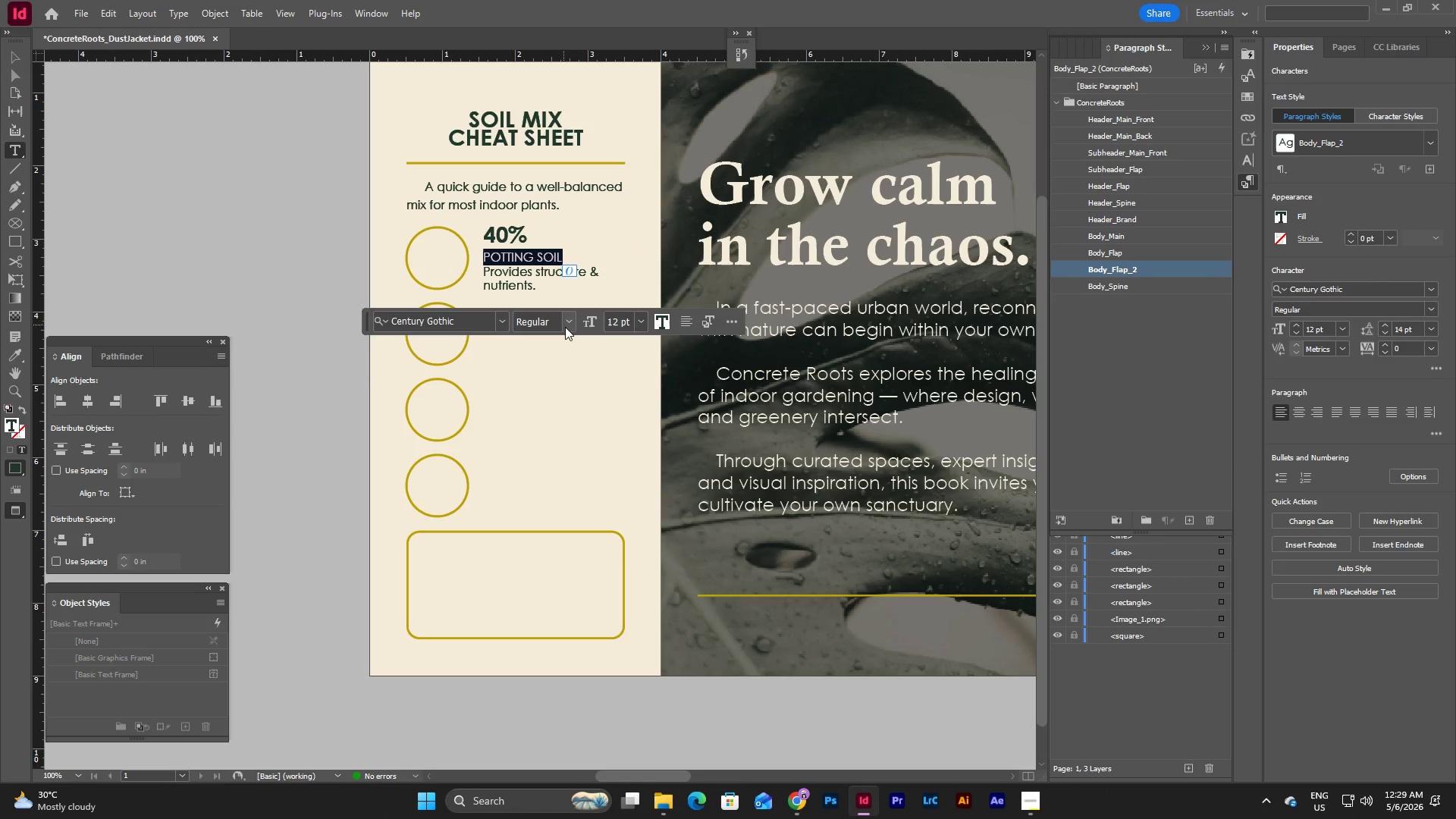 
left_click([566, 323])
 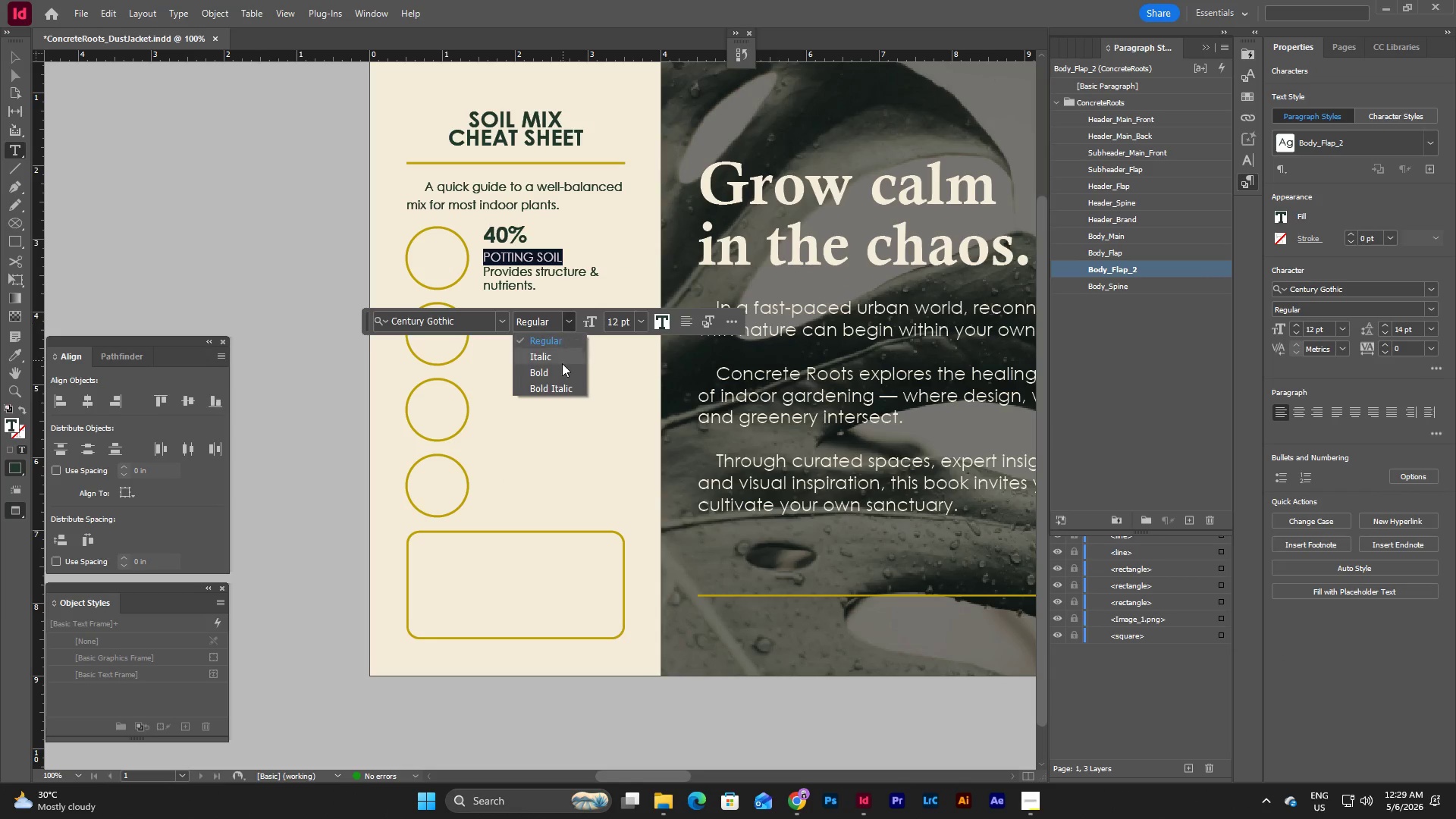 
left_click([557, 373])
 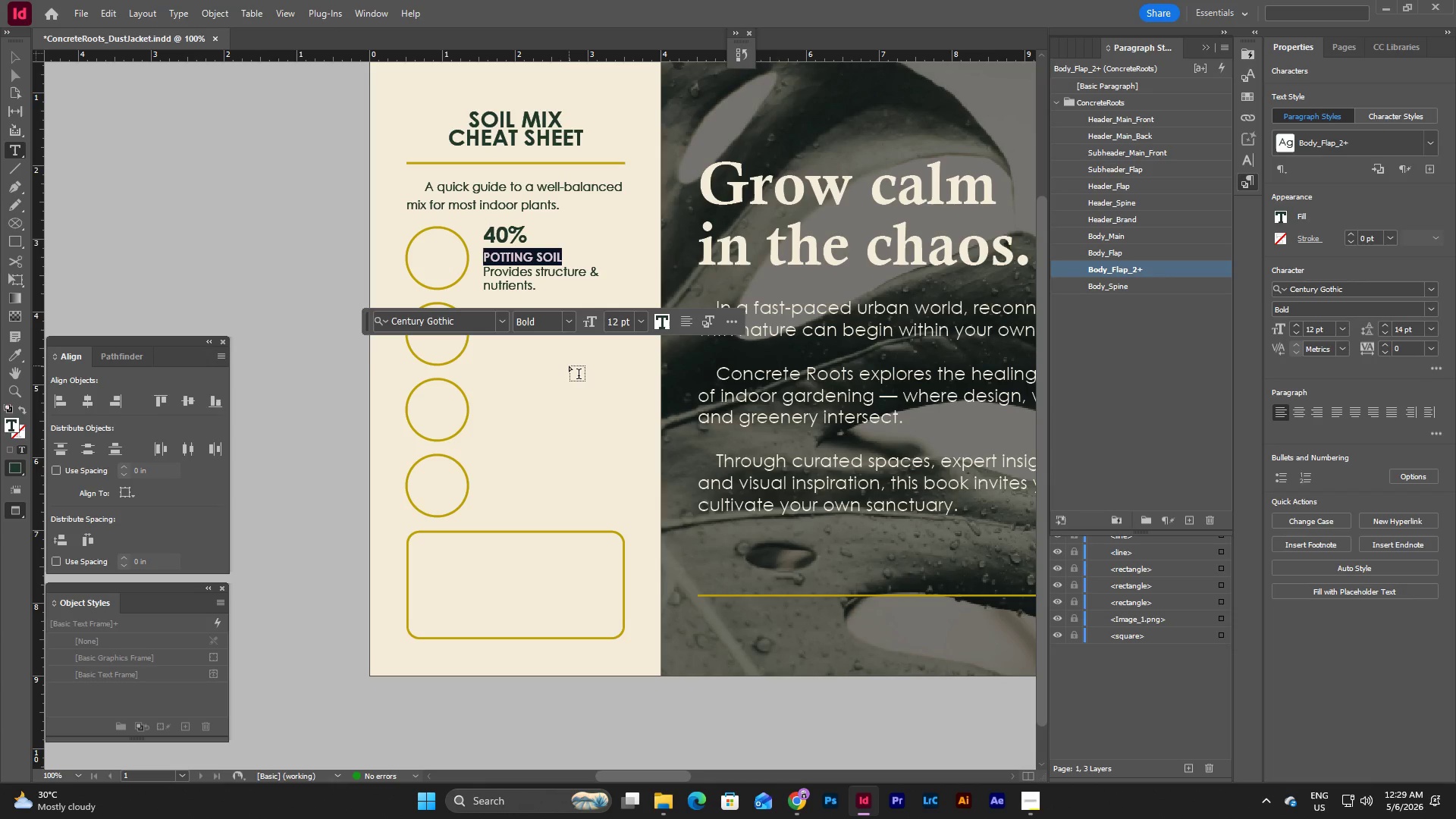 
key(Escape)
 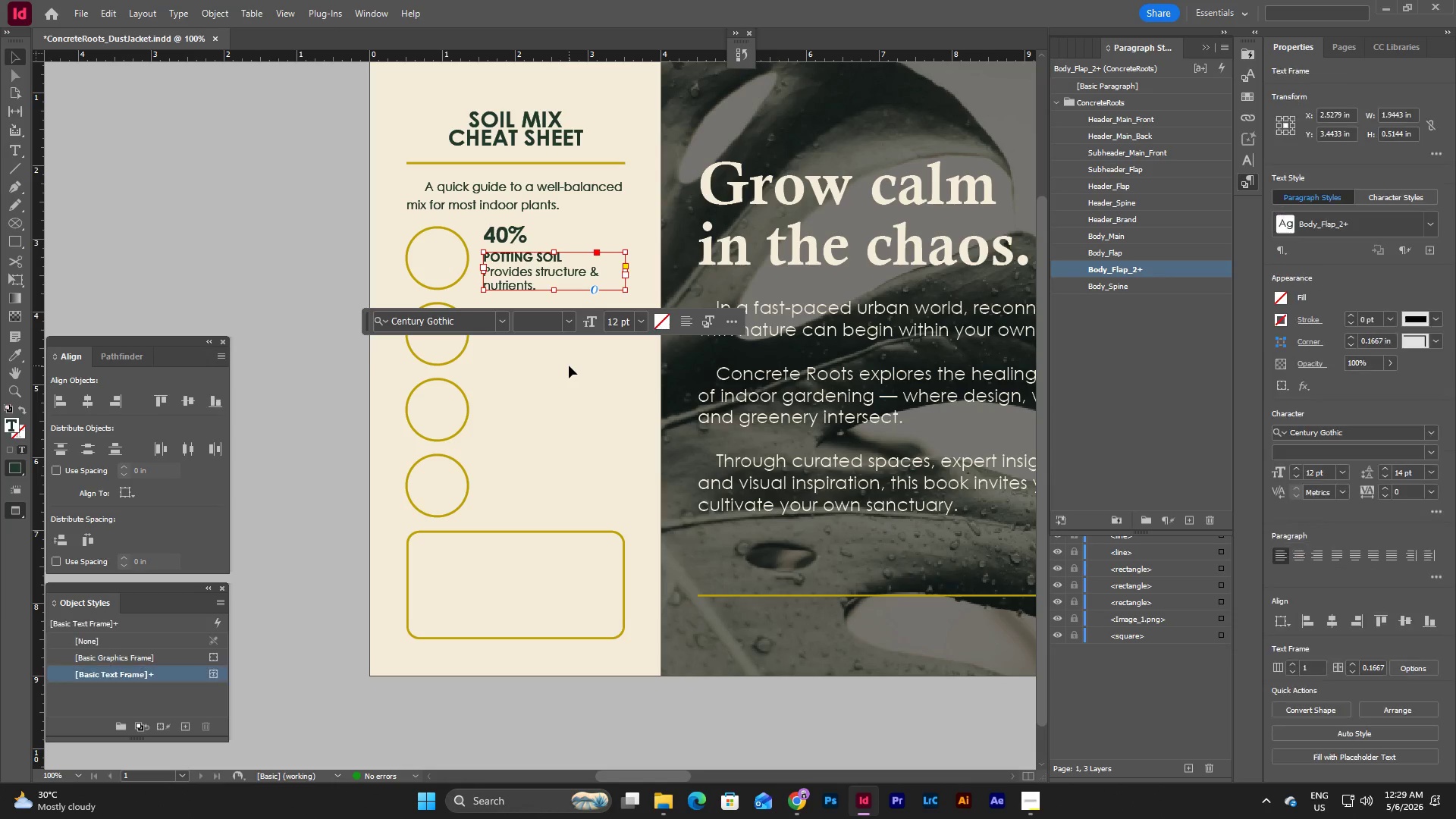 
key(Escape)
 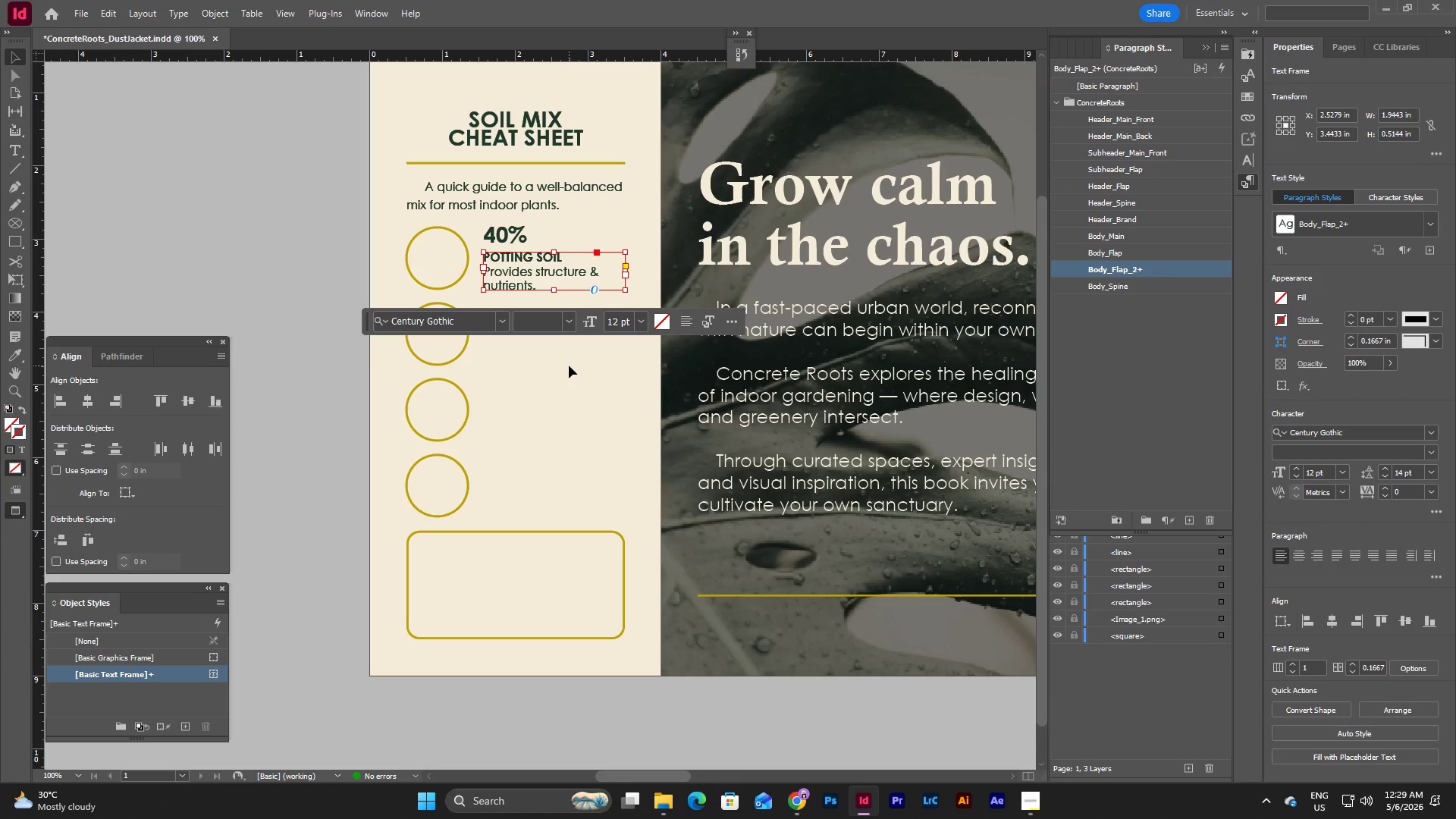 
left_click([569, 366])
 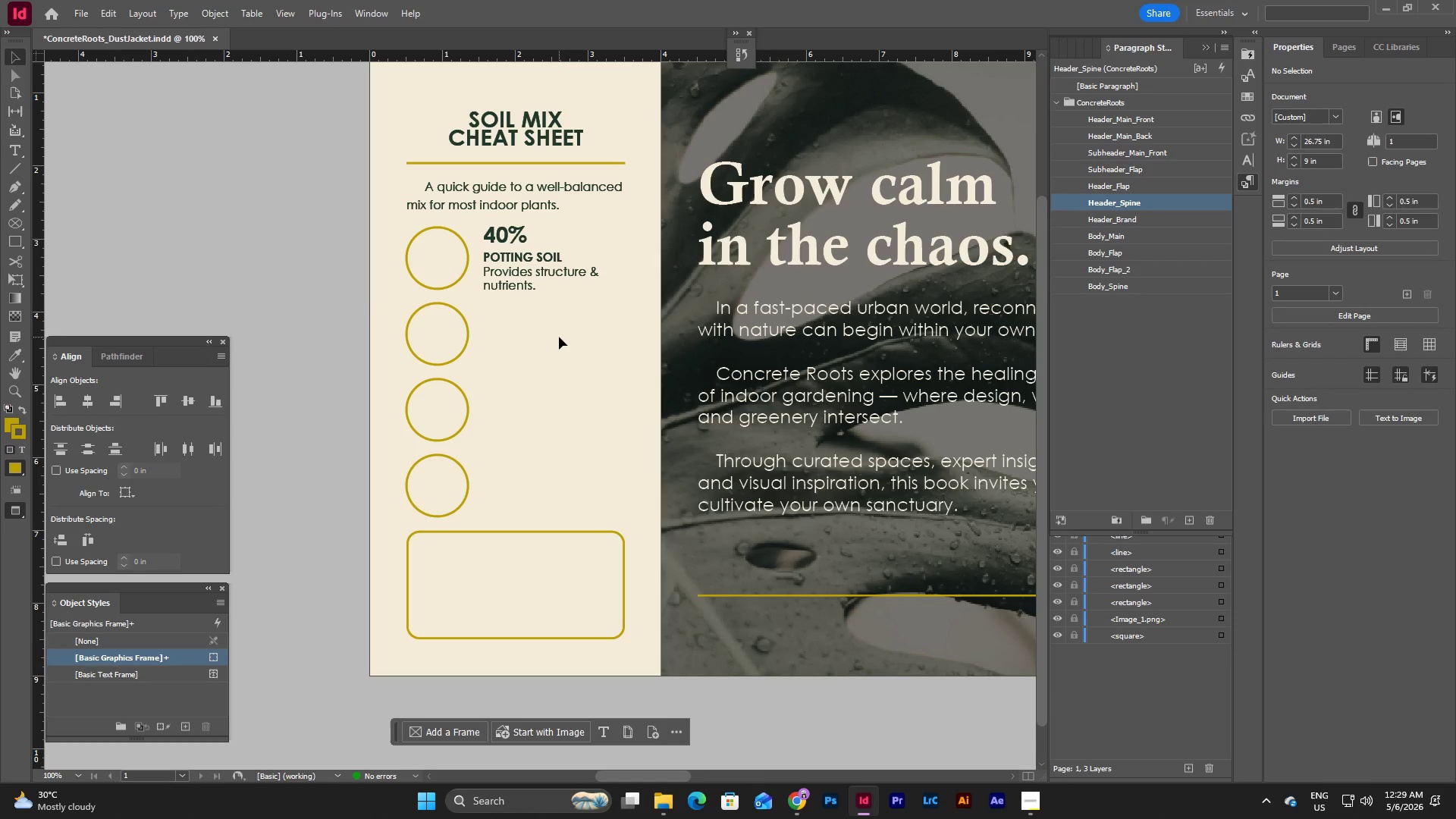 
type(wwww)
 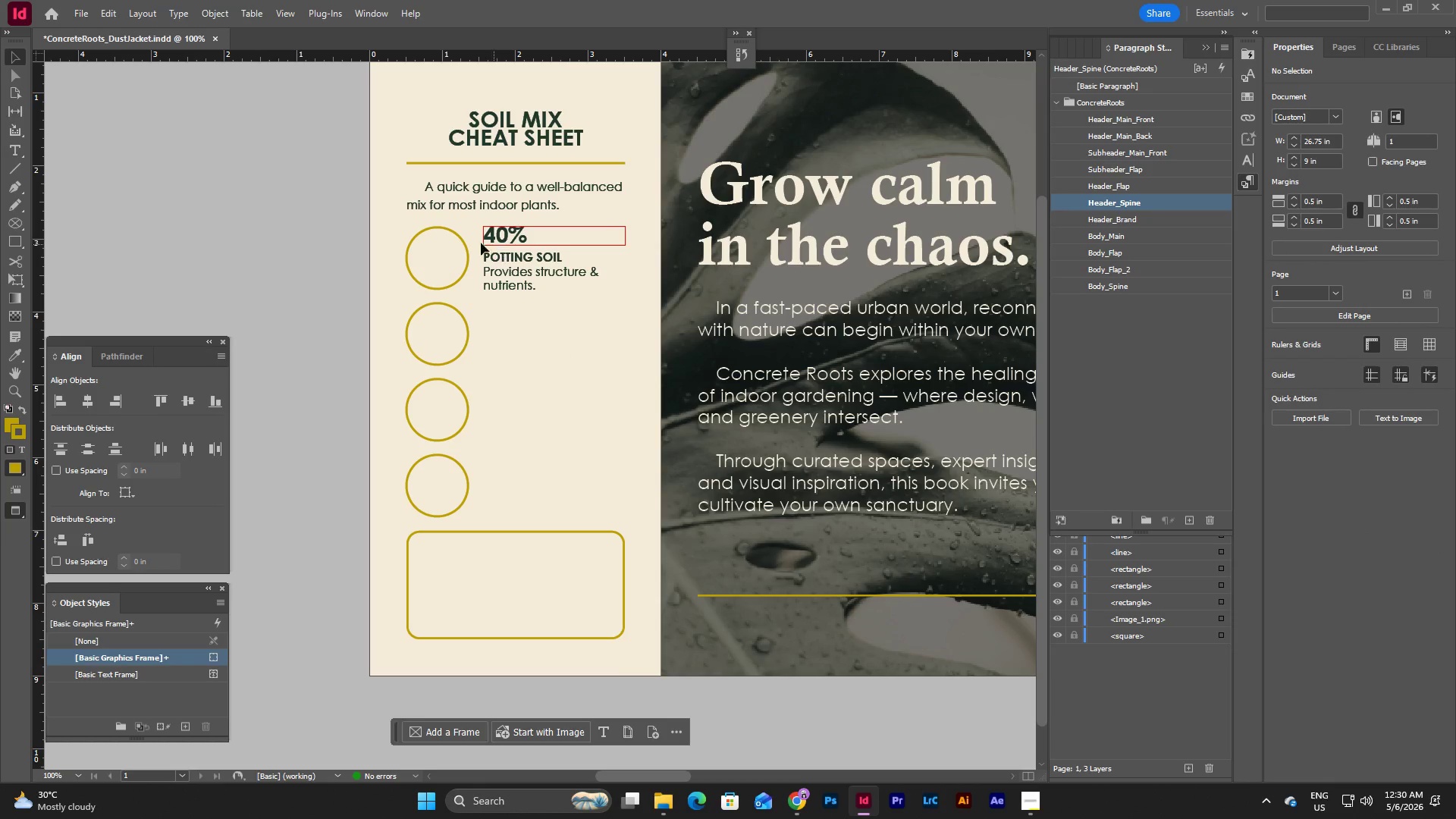 
left_click_drag(start_coordinate=[393, 223], to_coordinate=[553, 297])
 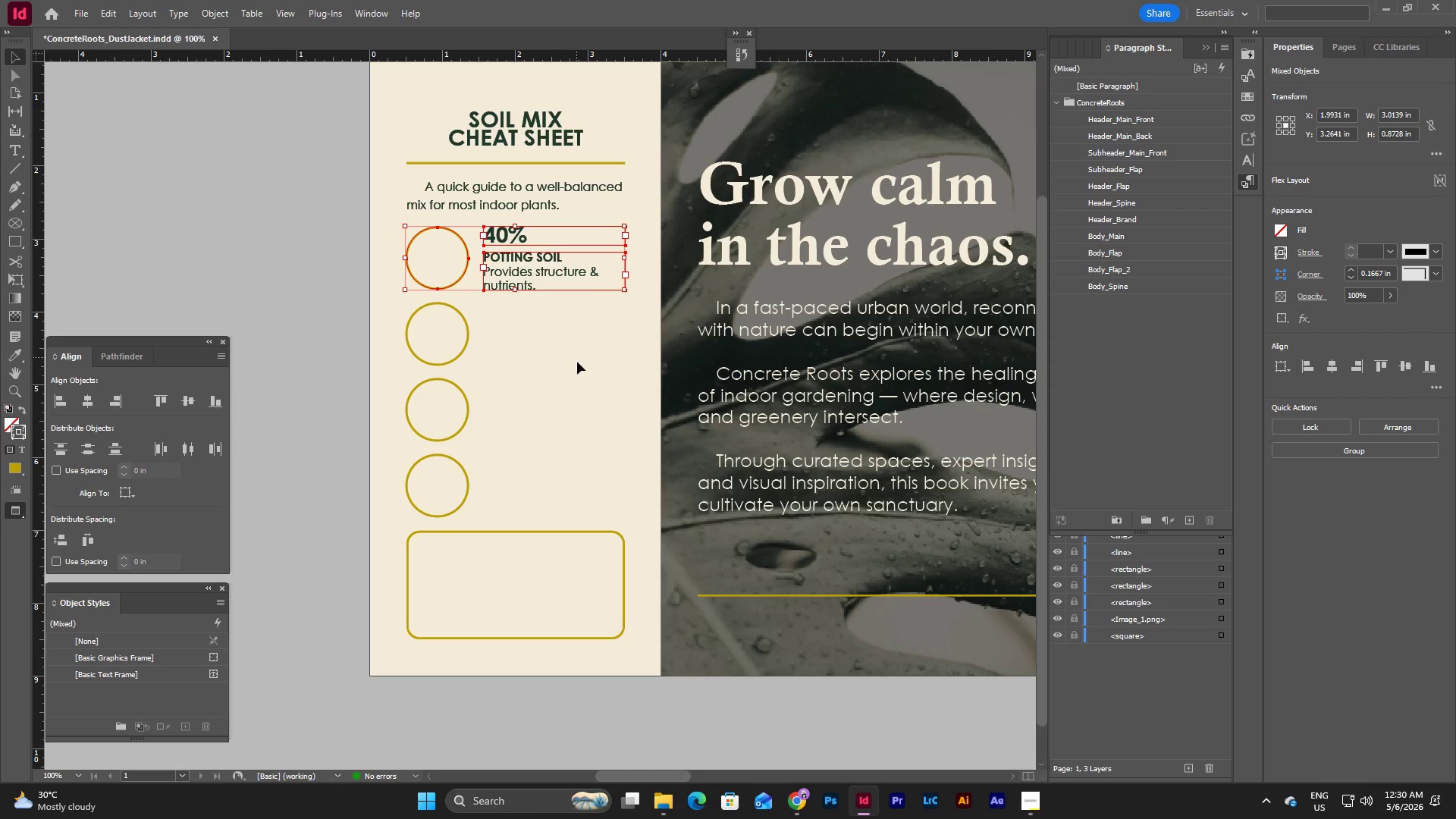 
left_click([577, 366])
 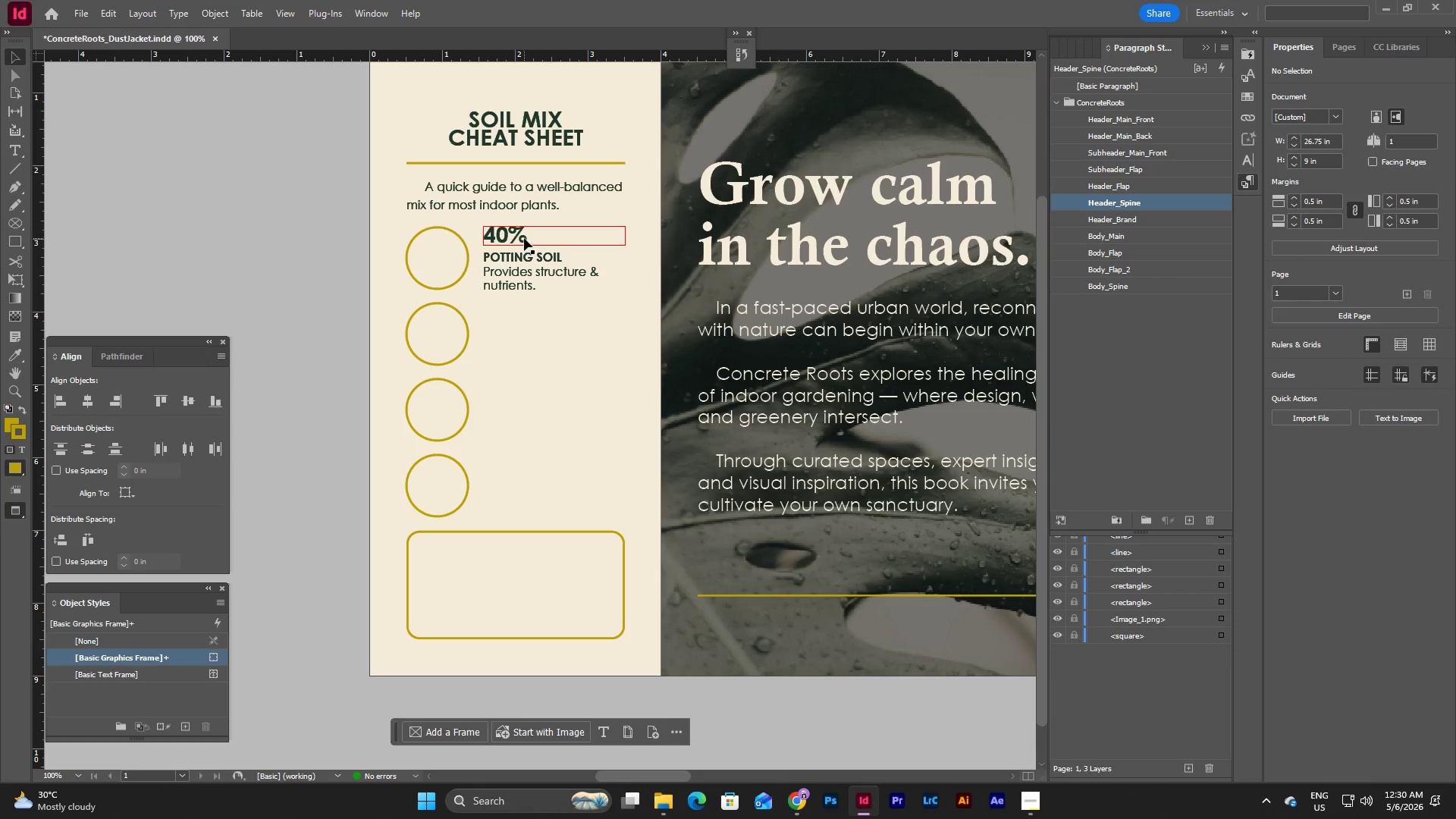 
left_click([524, 238])
 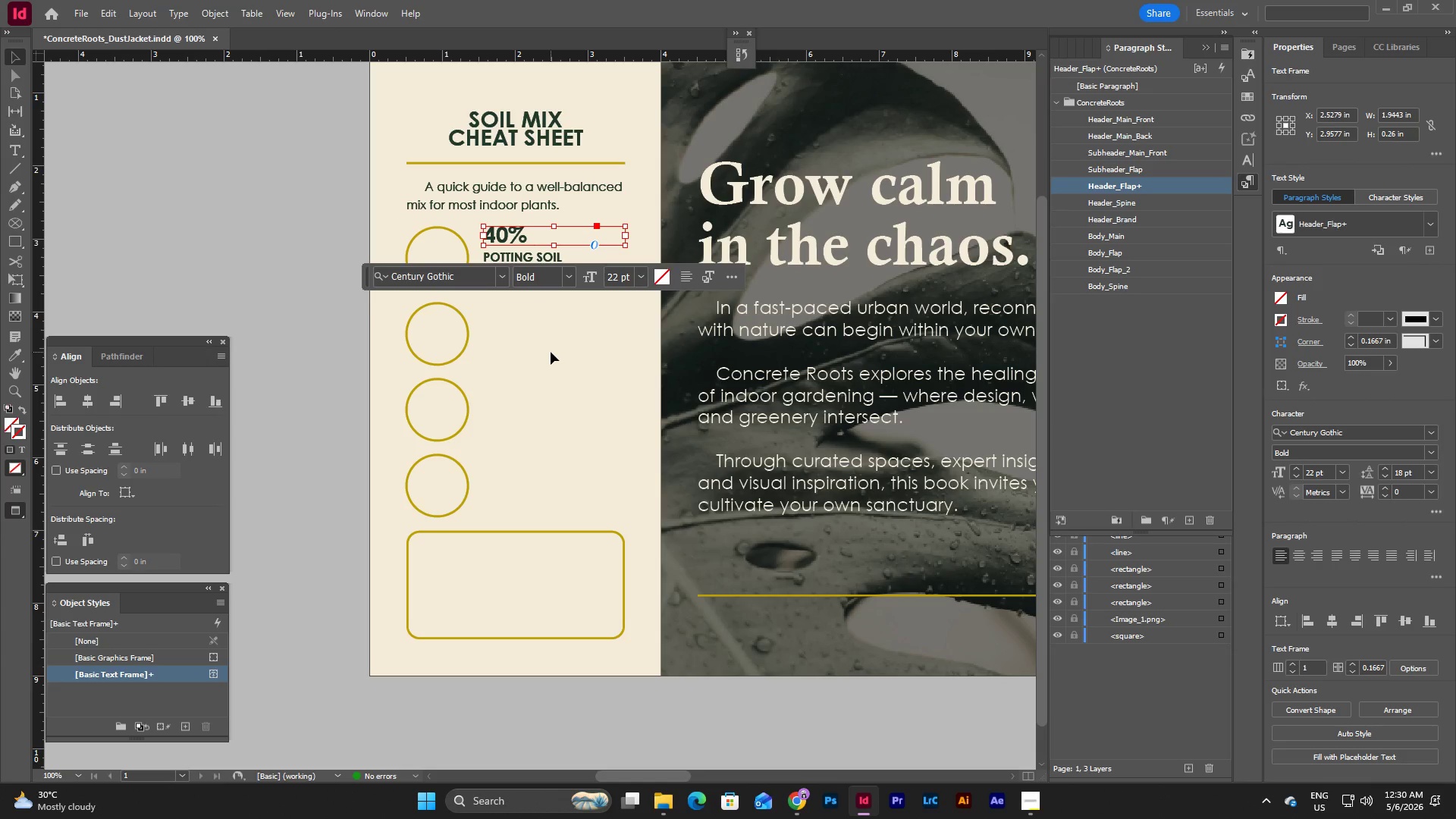 
left_click([551, 352])
 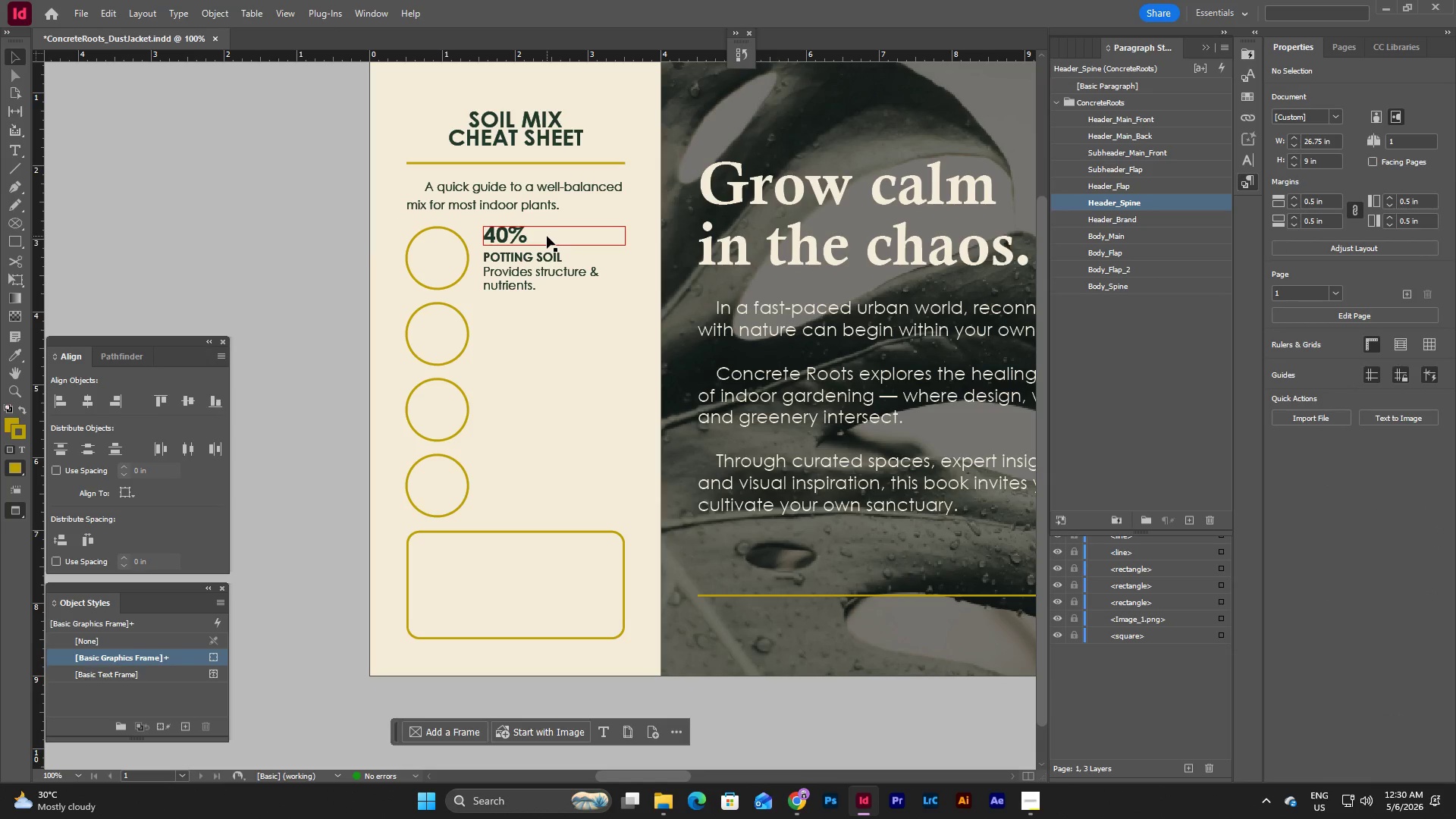 
left_click([547, 236])
 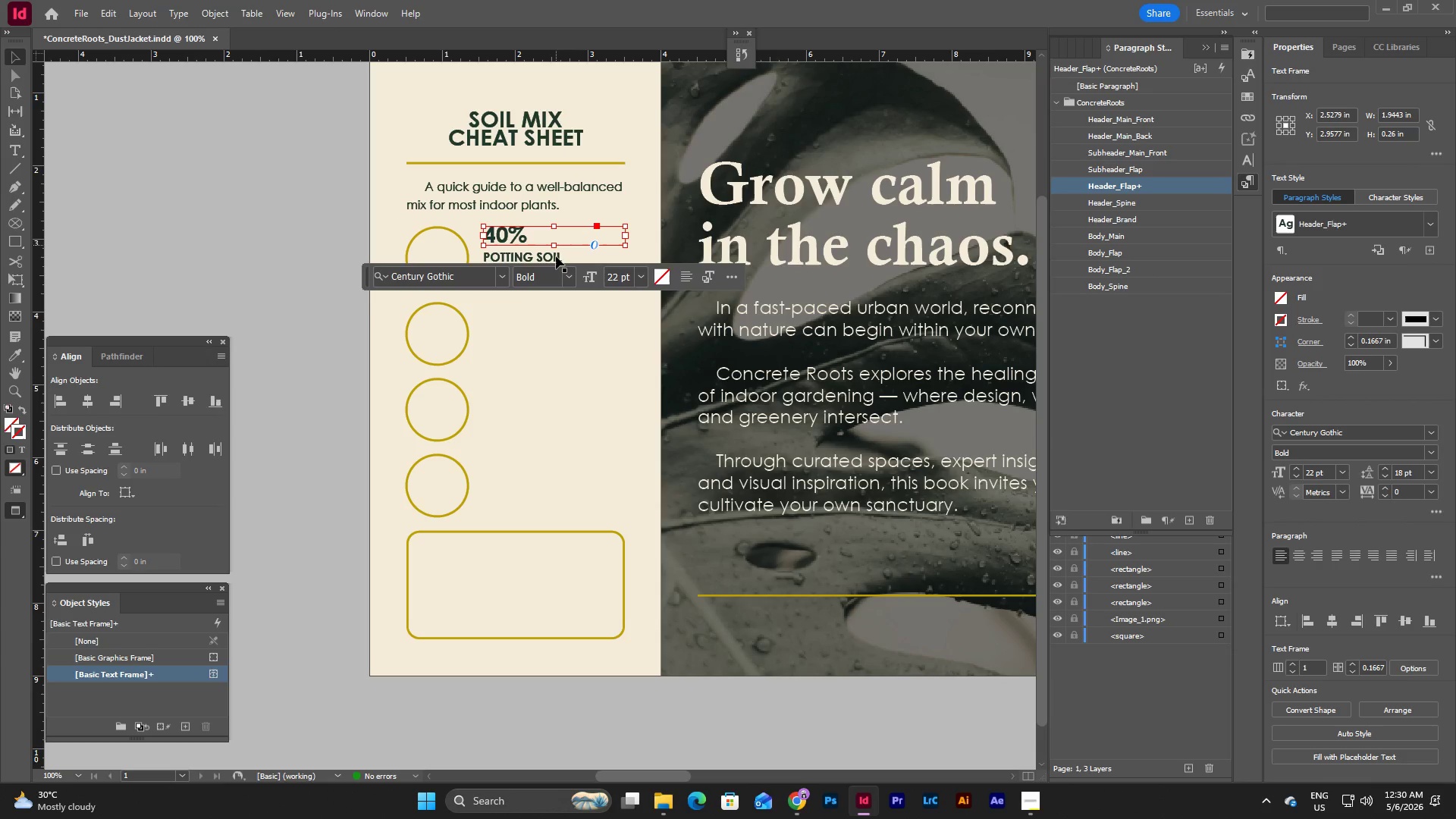 
left_click([560, 353])
 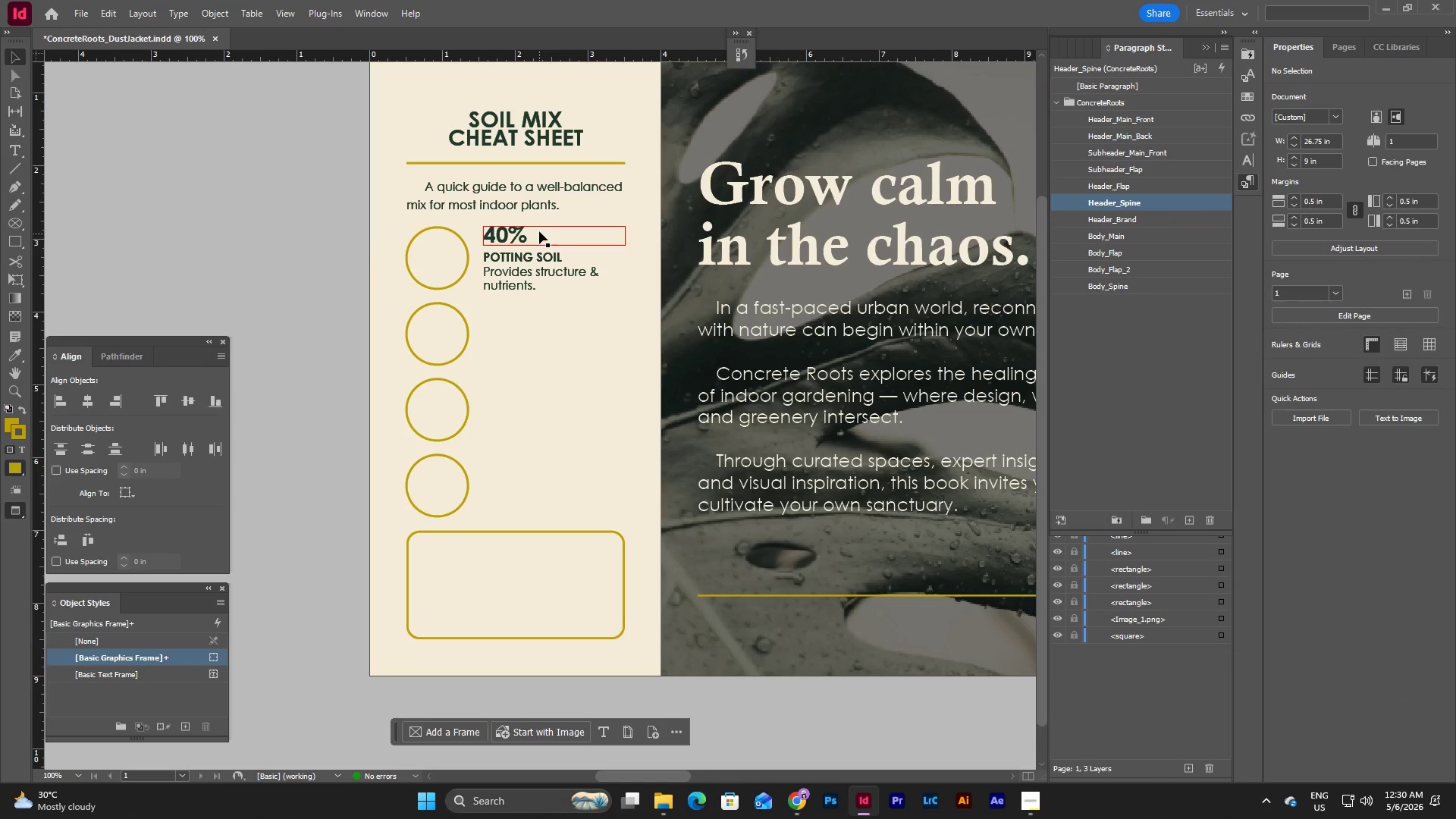 
left_click([539, 231])
 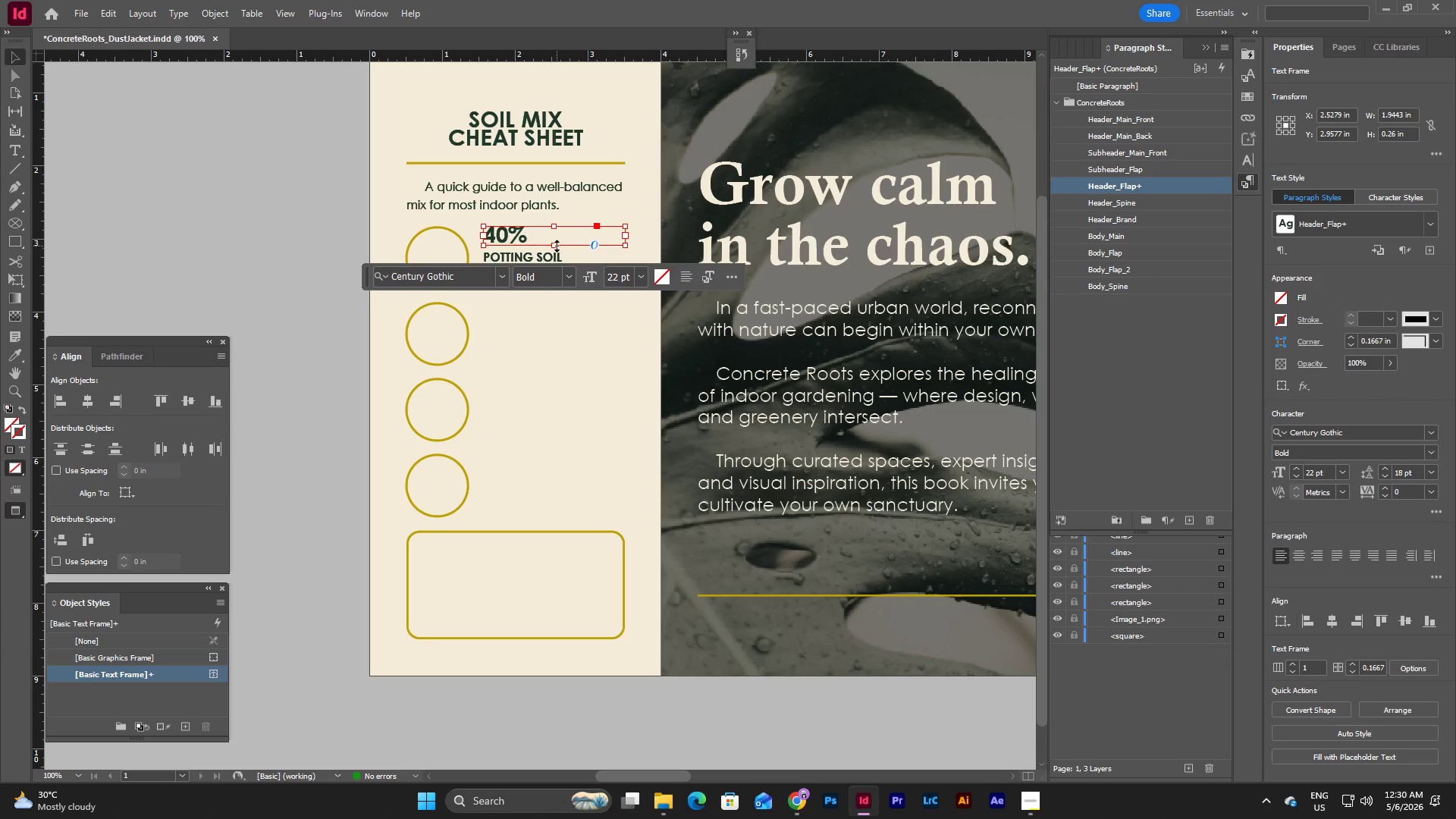 
left_click_drag(start_coordinate=[557, 246], to_coordinate=[557, 254])
 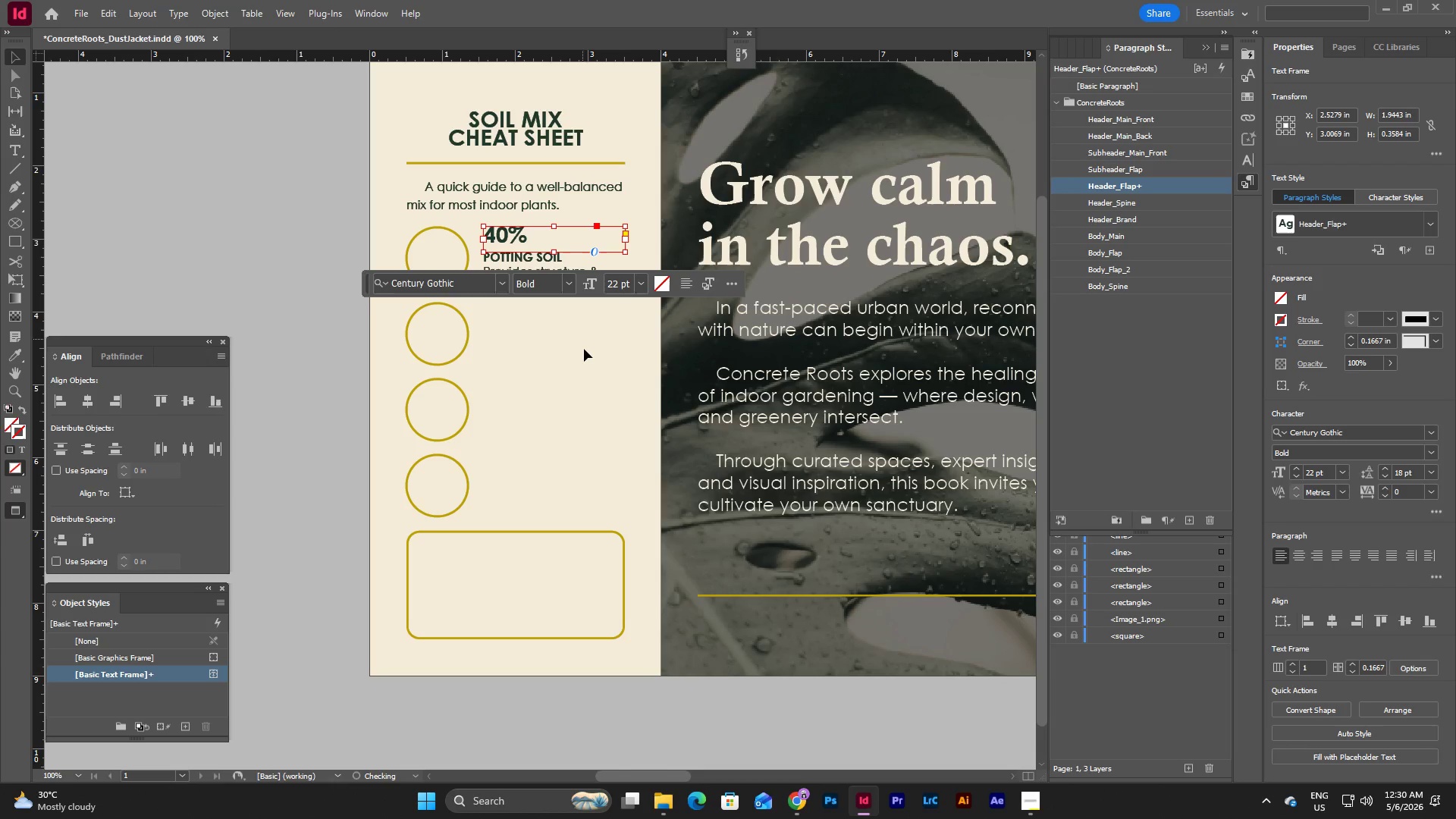 
left_click([584, 350])
 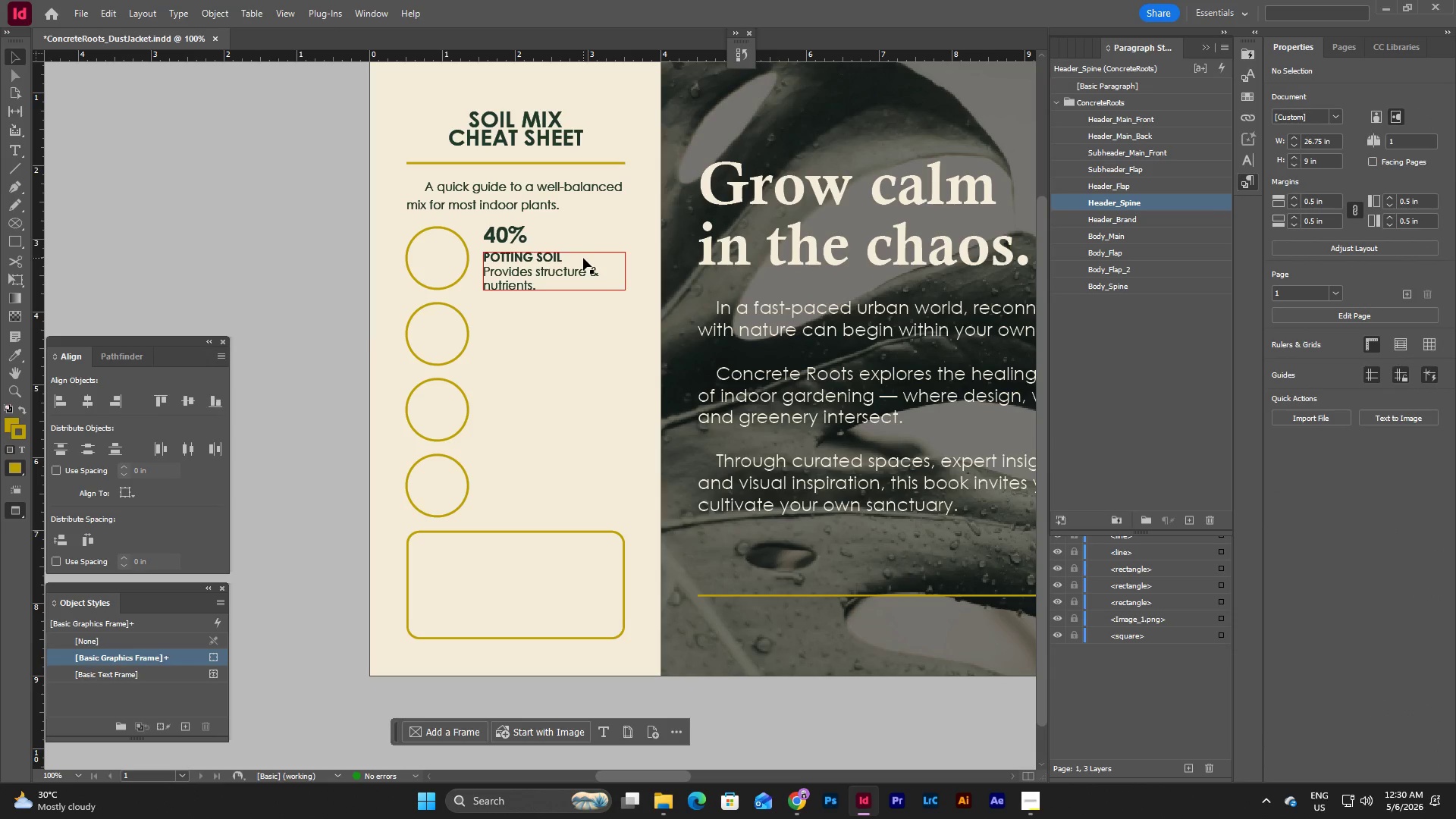 
left_click([578, 278])
 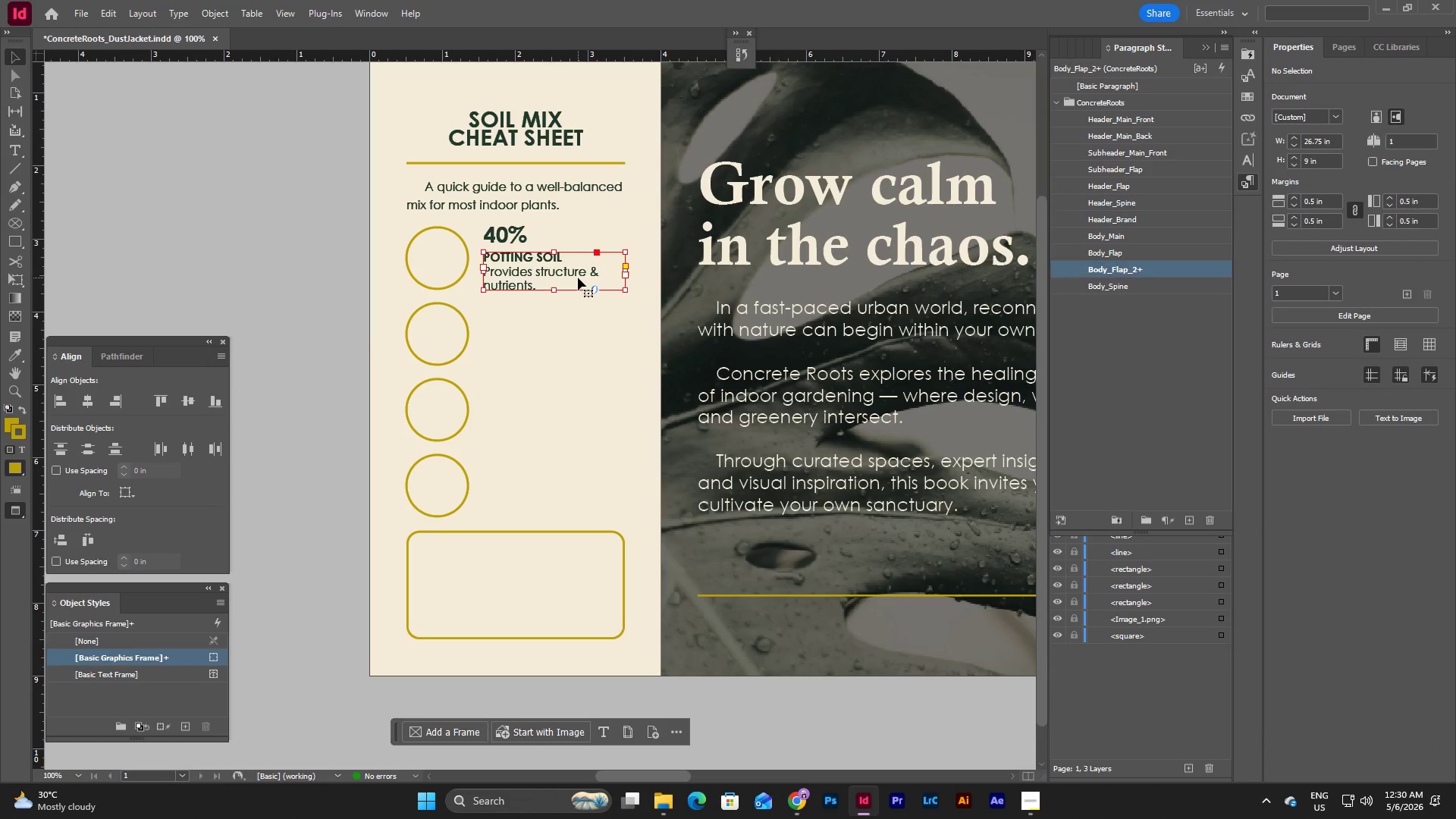 
hold_key(key=CapsLock, duration=0.67)
 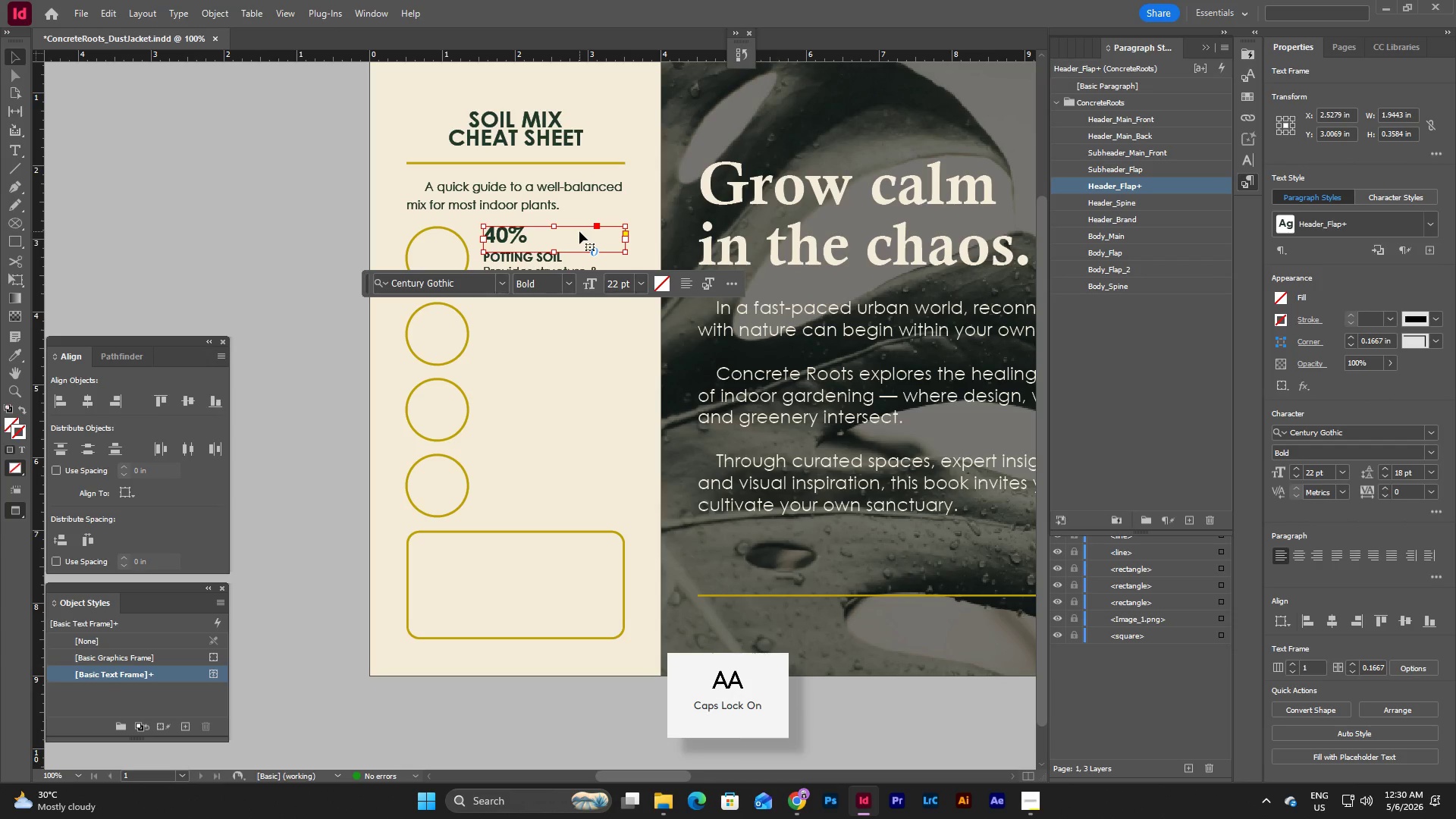 
left_click([579, 231])
 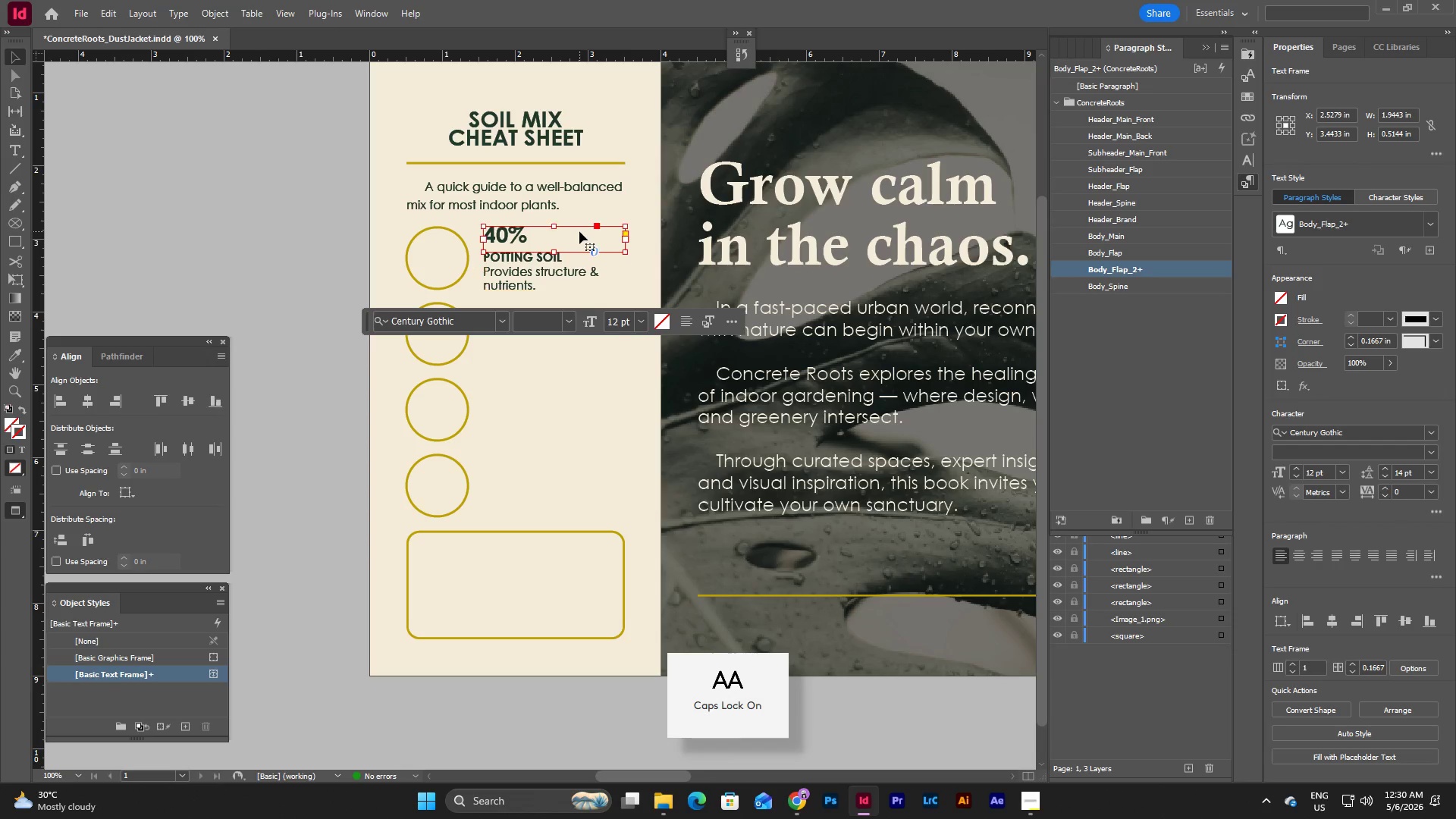 
hold_key(key=CapsLock, duration=30.0)
 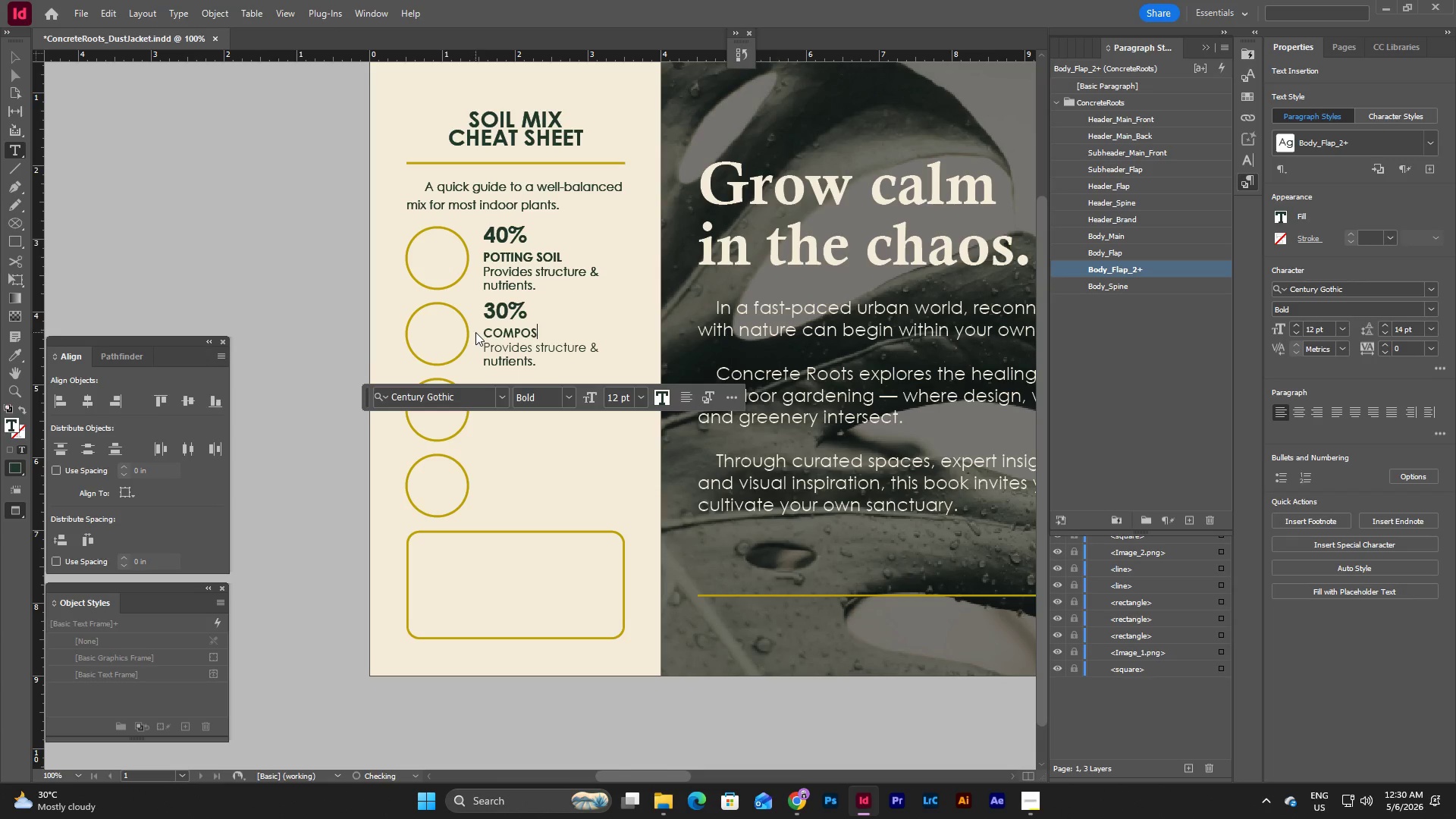 
left_click([714, 335])
 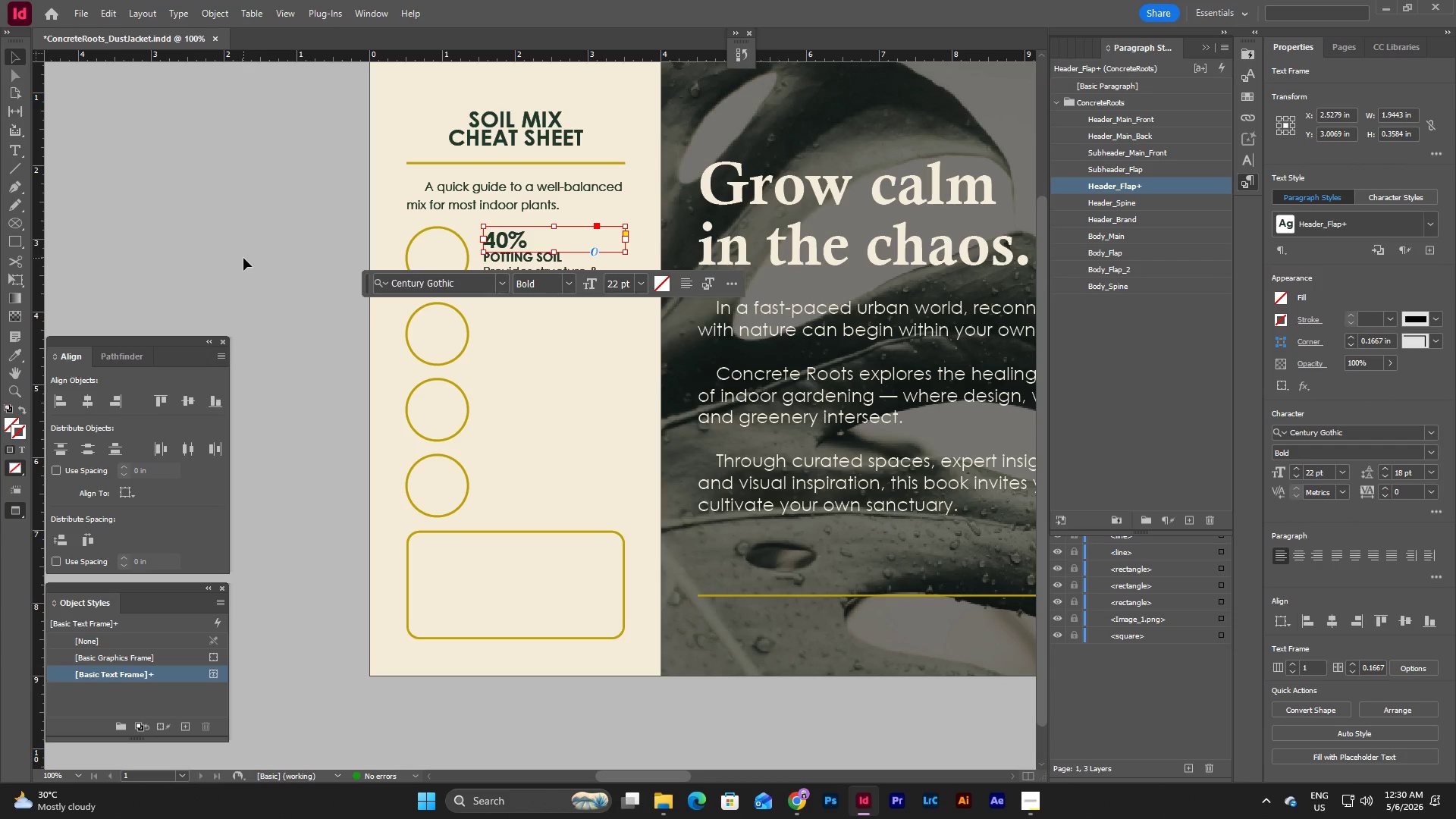 
double_click([243, 258])
 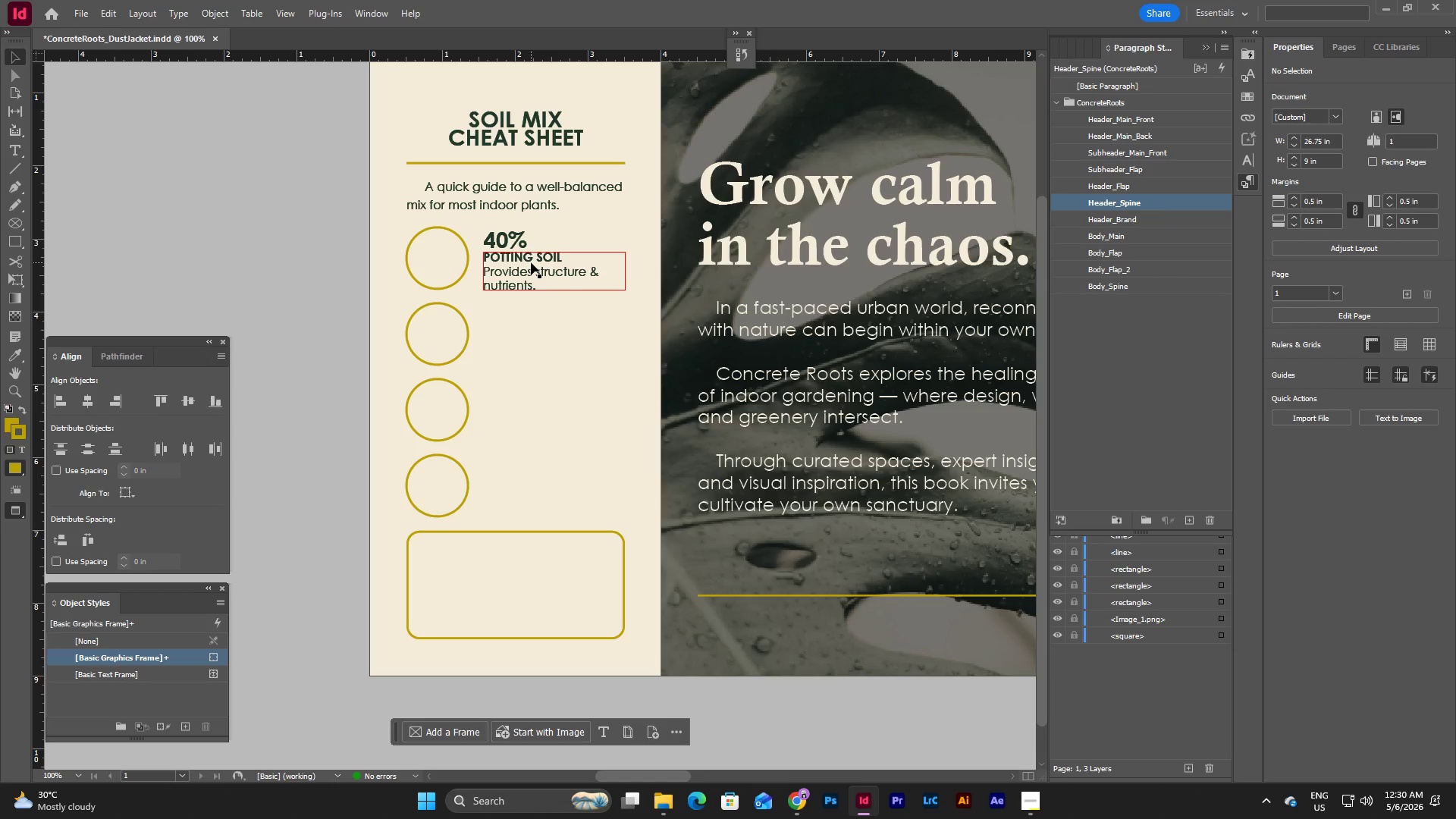 
key(Control+Z)
 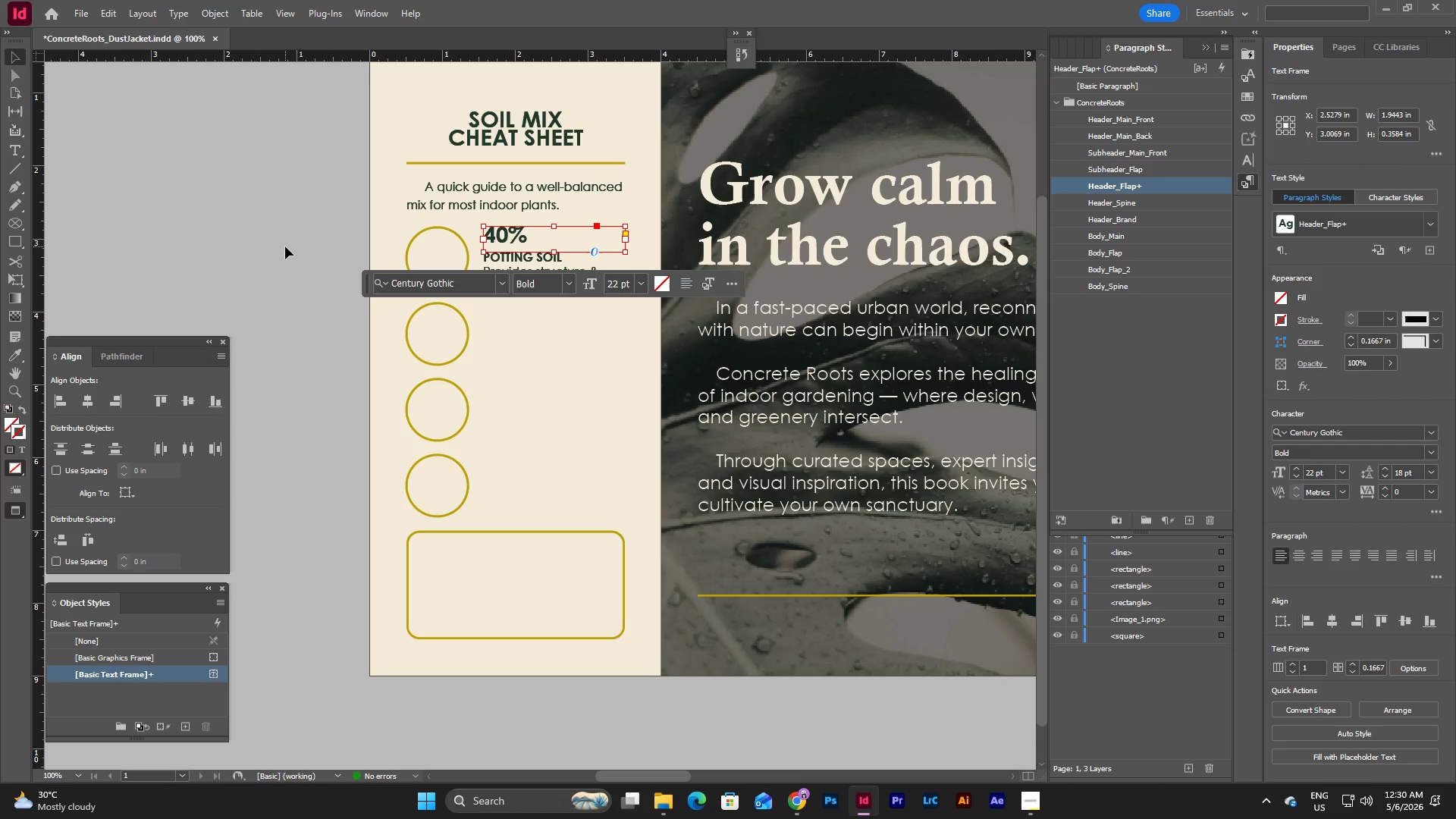 
key(Control+Z)
 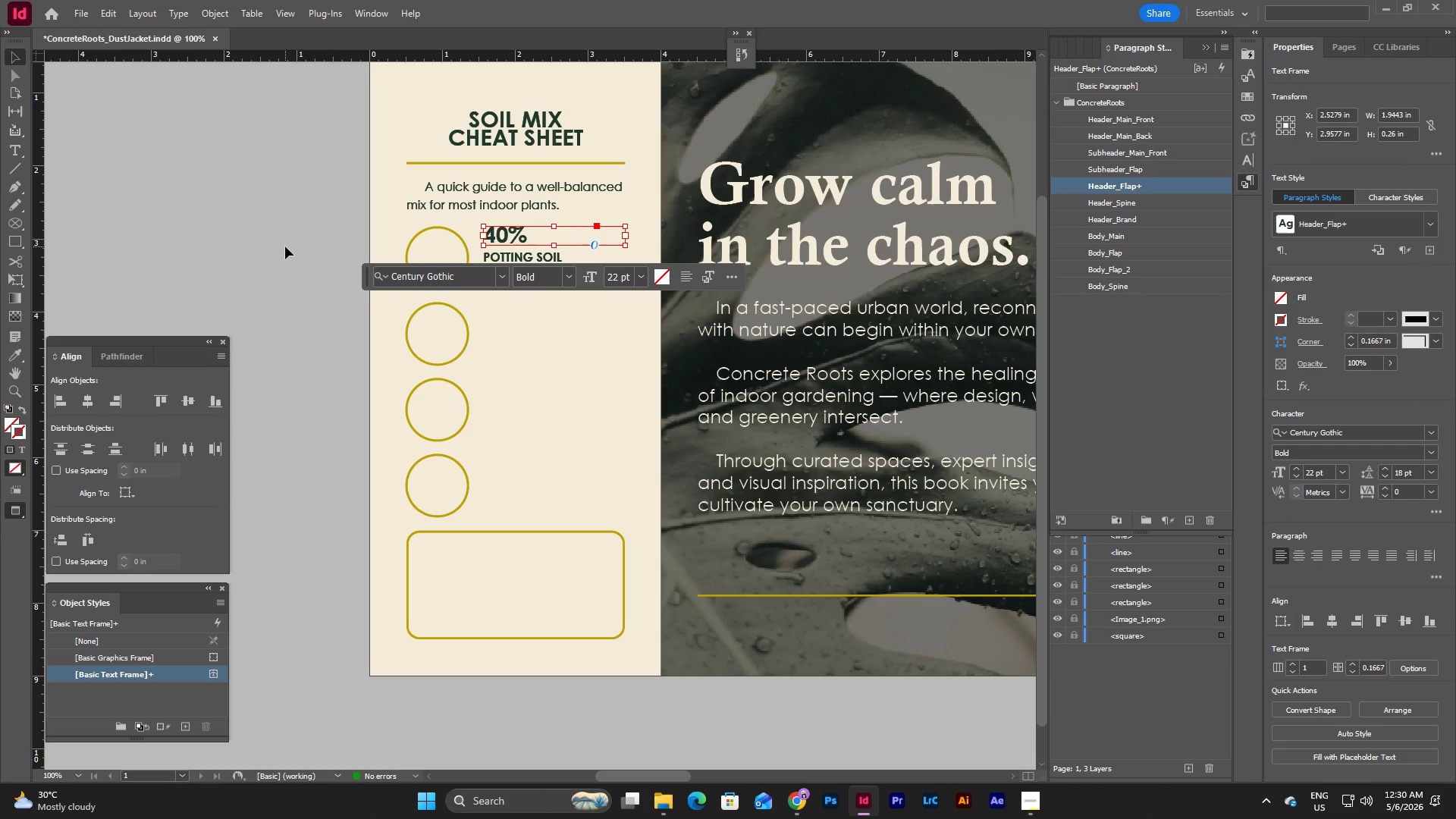 
left_click([285, 246])
 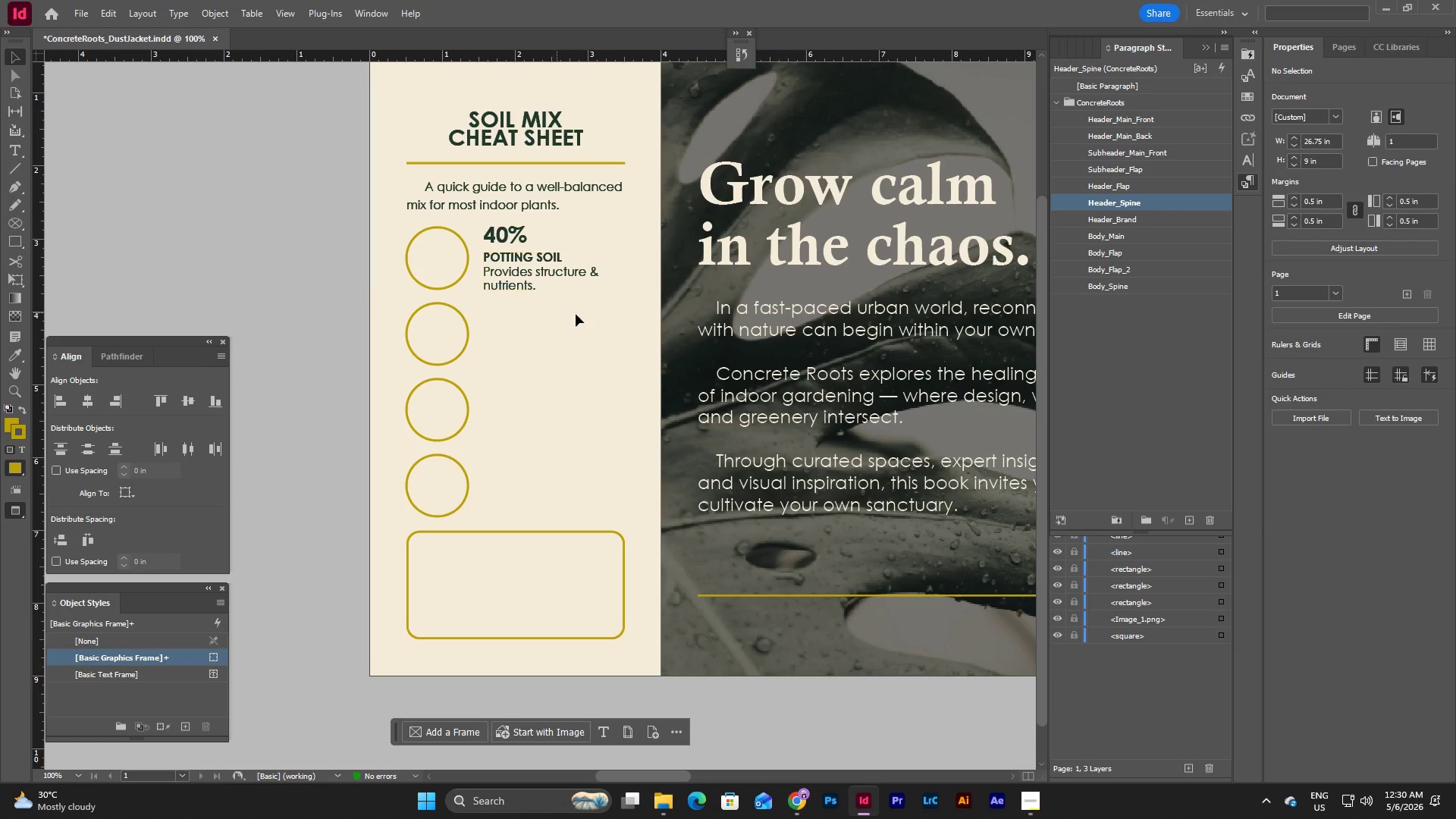 
left_click_drag(start_coordinate=[584, 315], to_coordinate=[495, 227])
 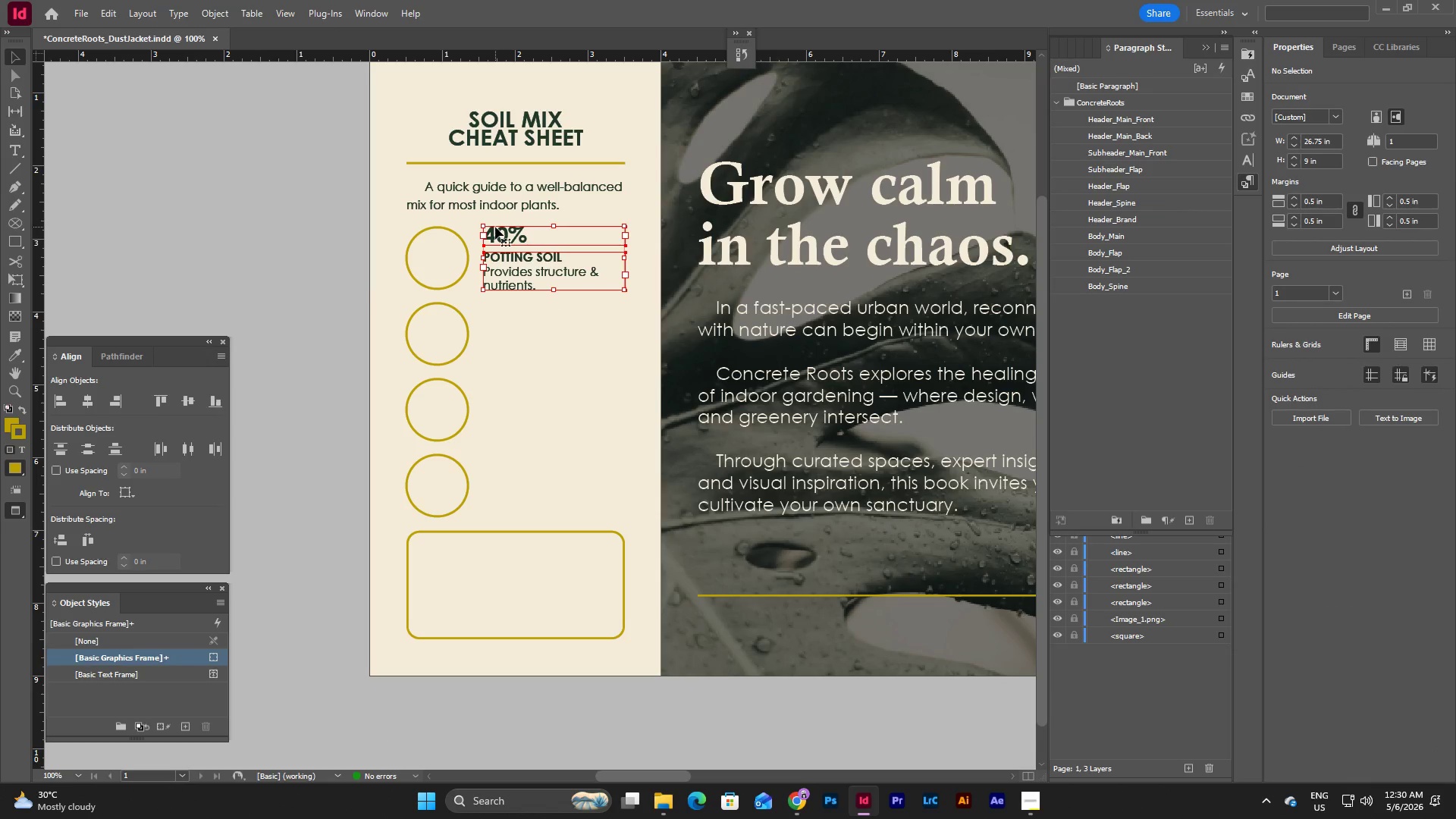 
key(Control+C)
 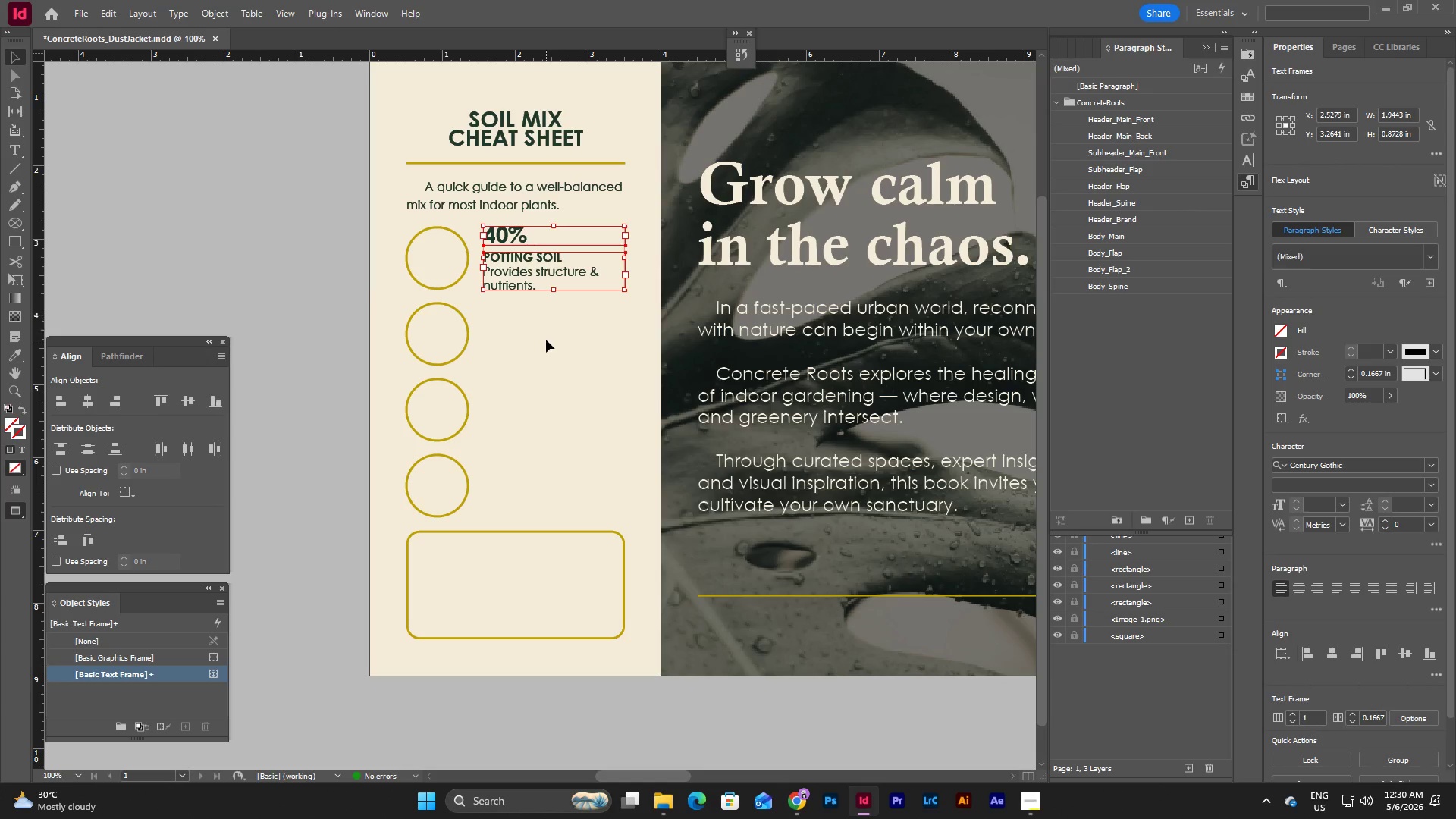 
left_click([546, 340])
 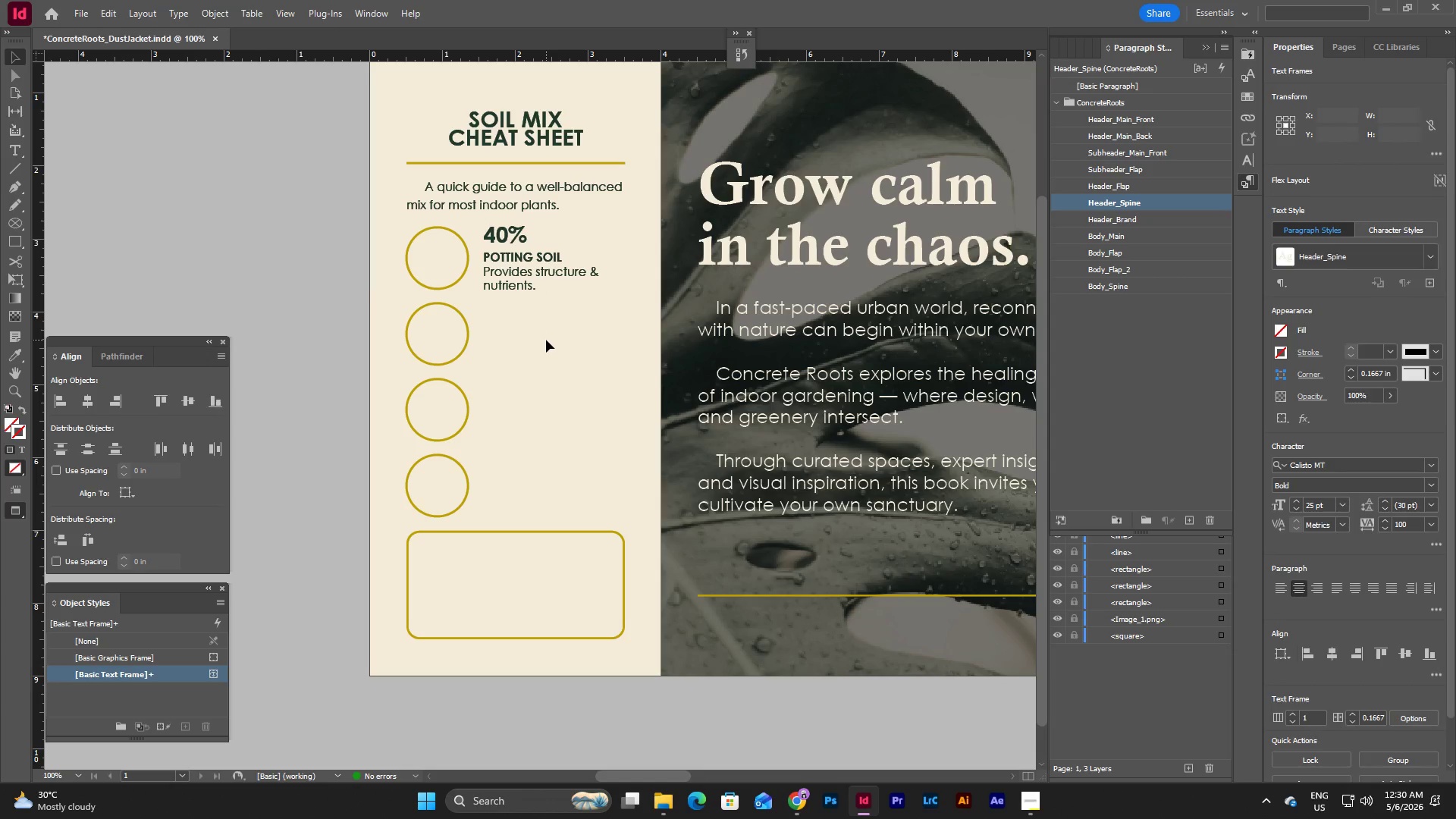 
key(Control+V)
 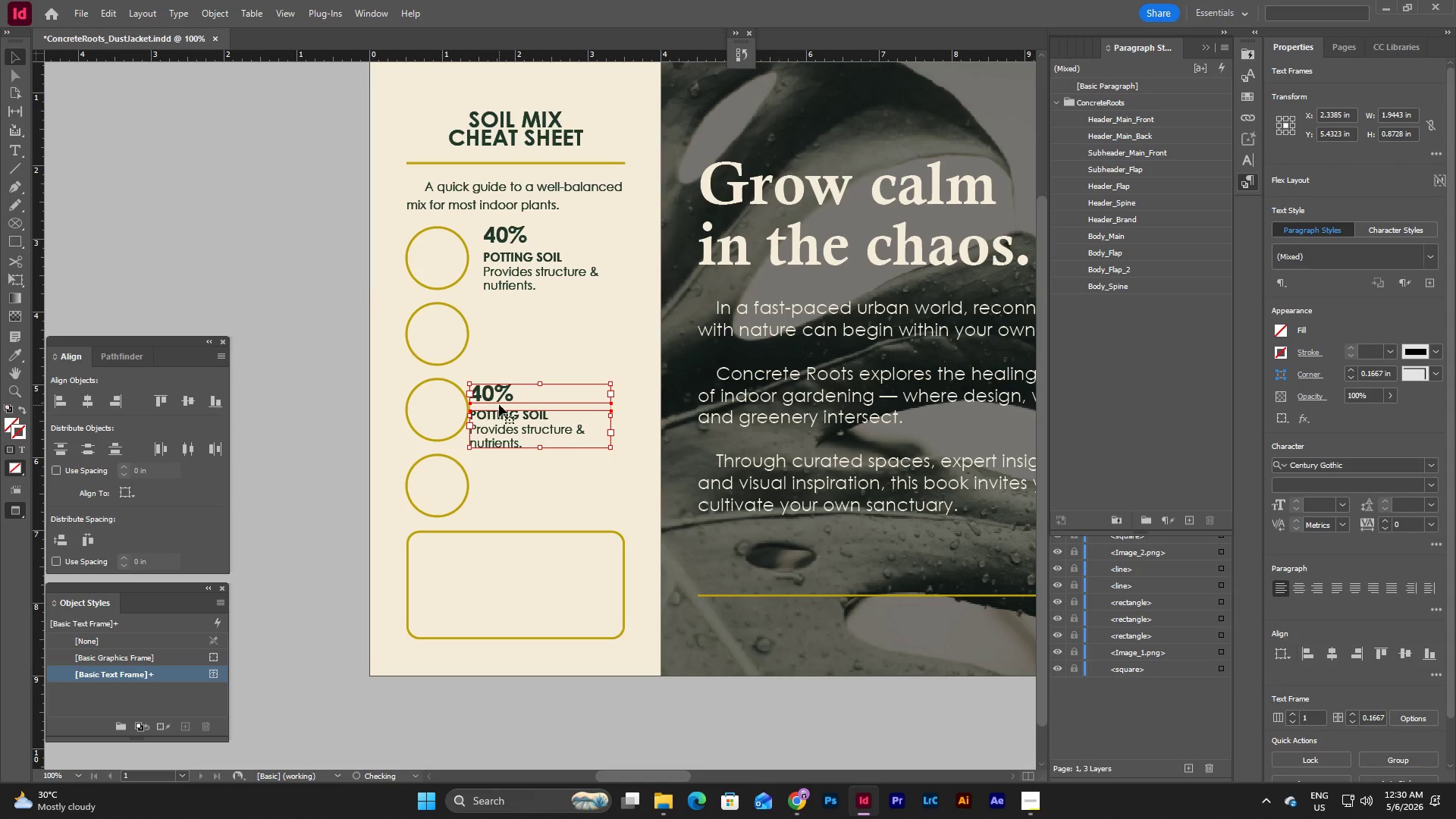 
left_click_drag(start_coordinate=[498, 393], to_coordinate=[511, 313])
 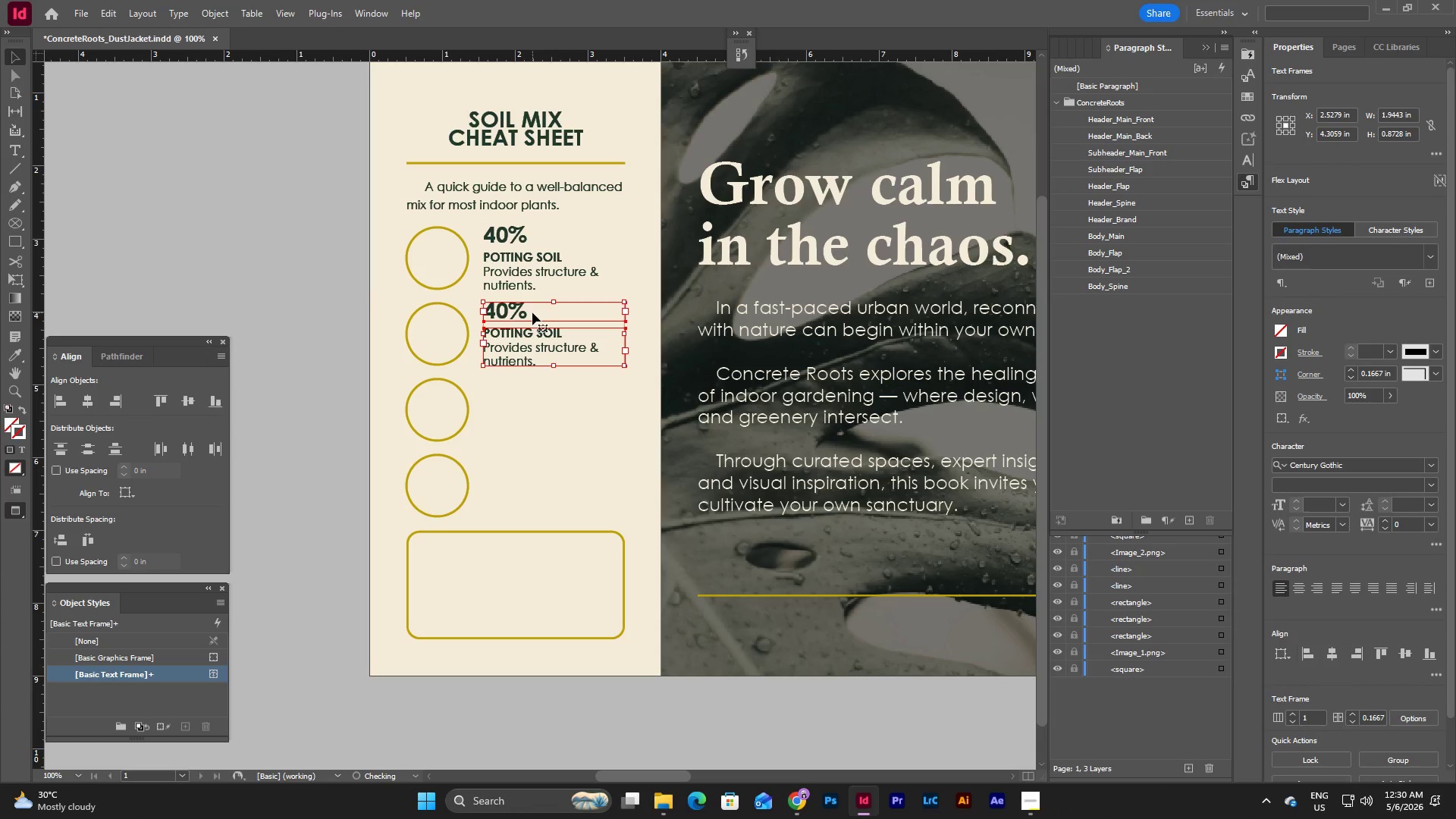 
double_click([532, 312])
 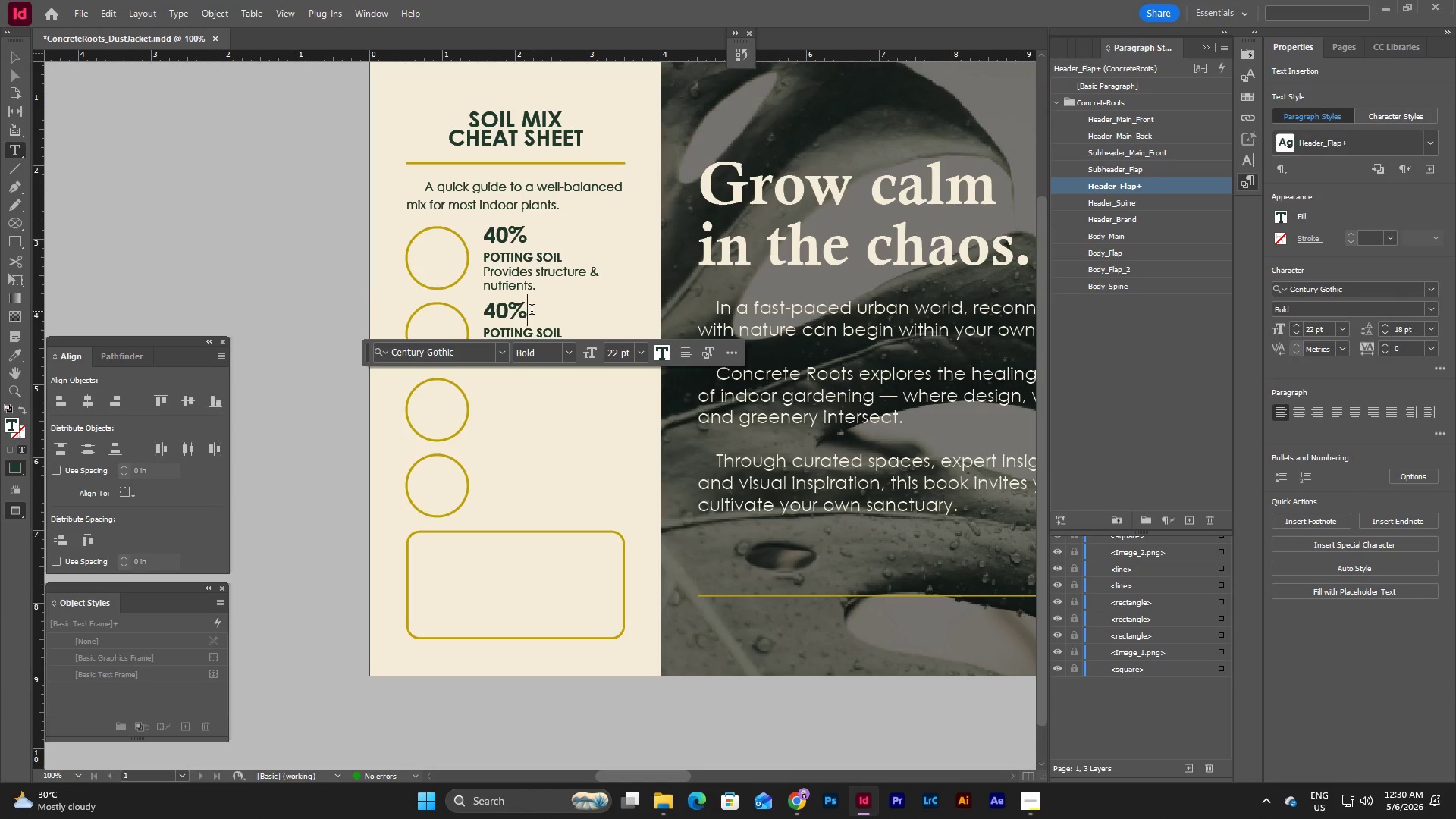 
left_click_drag(start_coordinate=[532, 311], to_coordinate=[519, 312])
 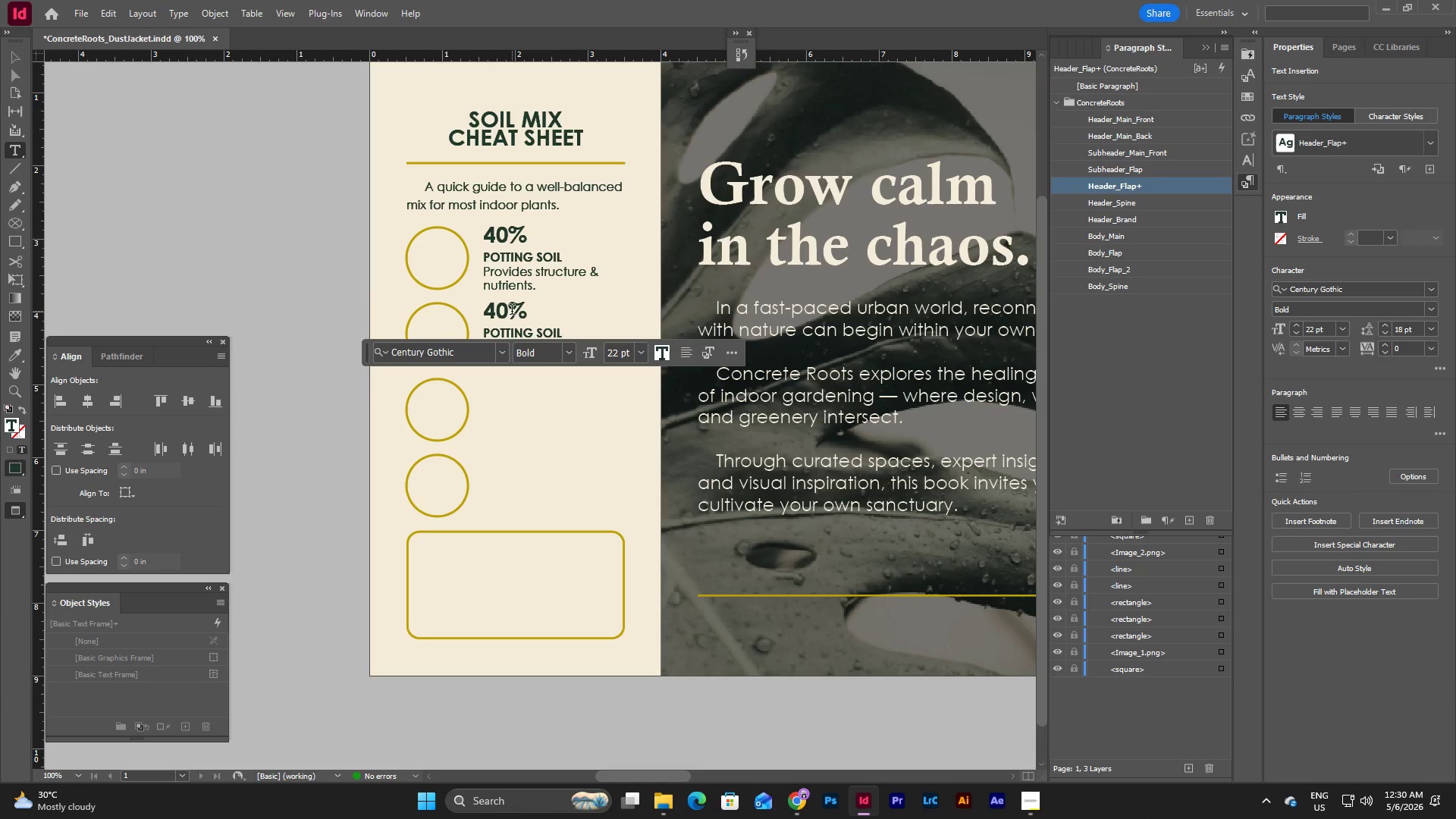 
left_click_drag(start_coordinate=[512, 311], to_coordinate=[478, 311])
 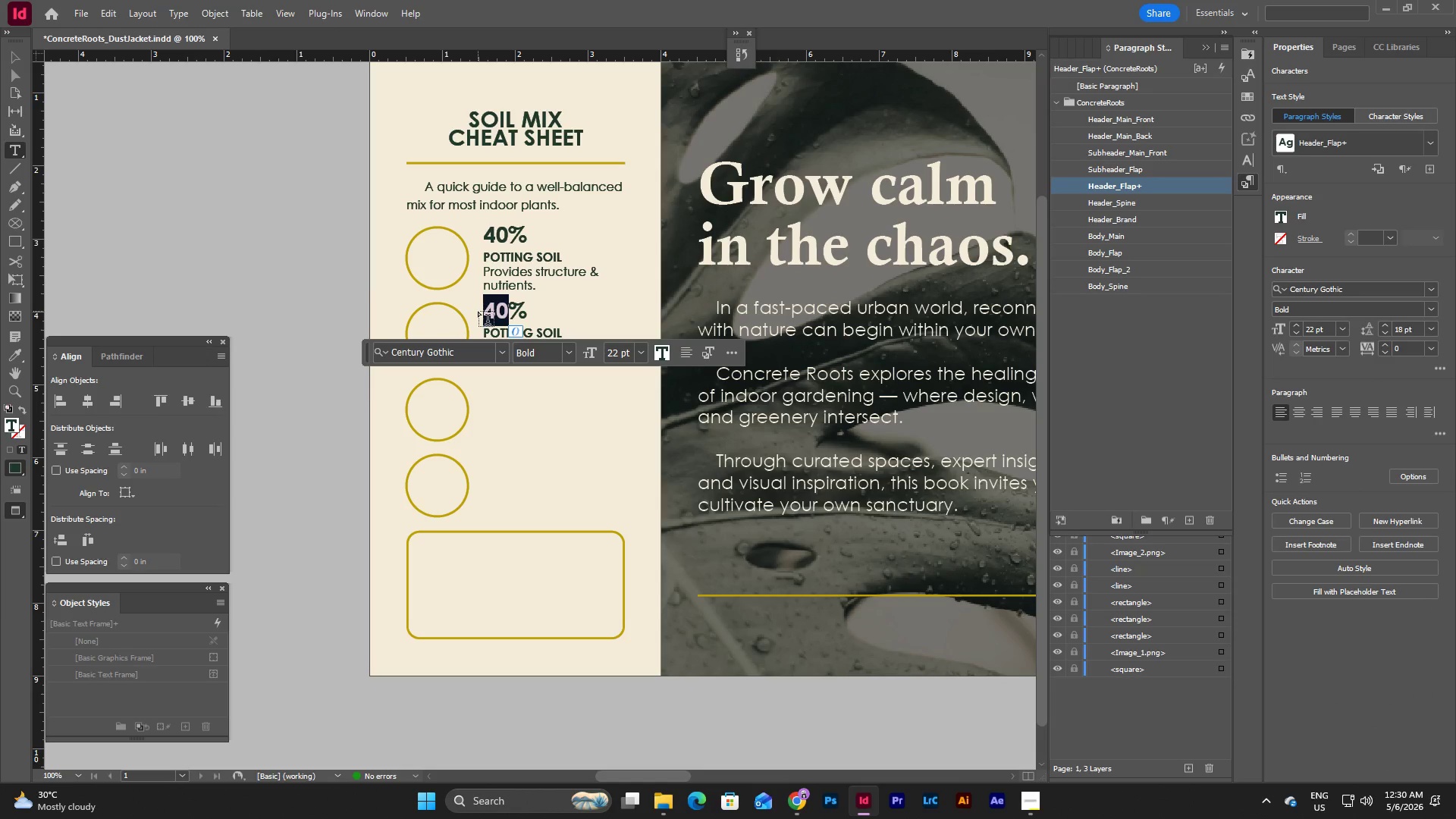 
key(Numpad3)
 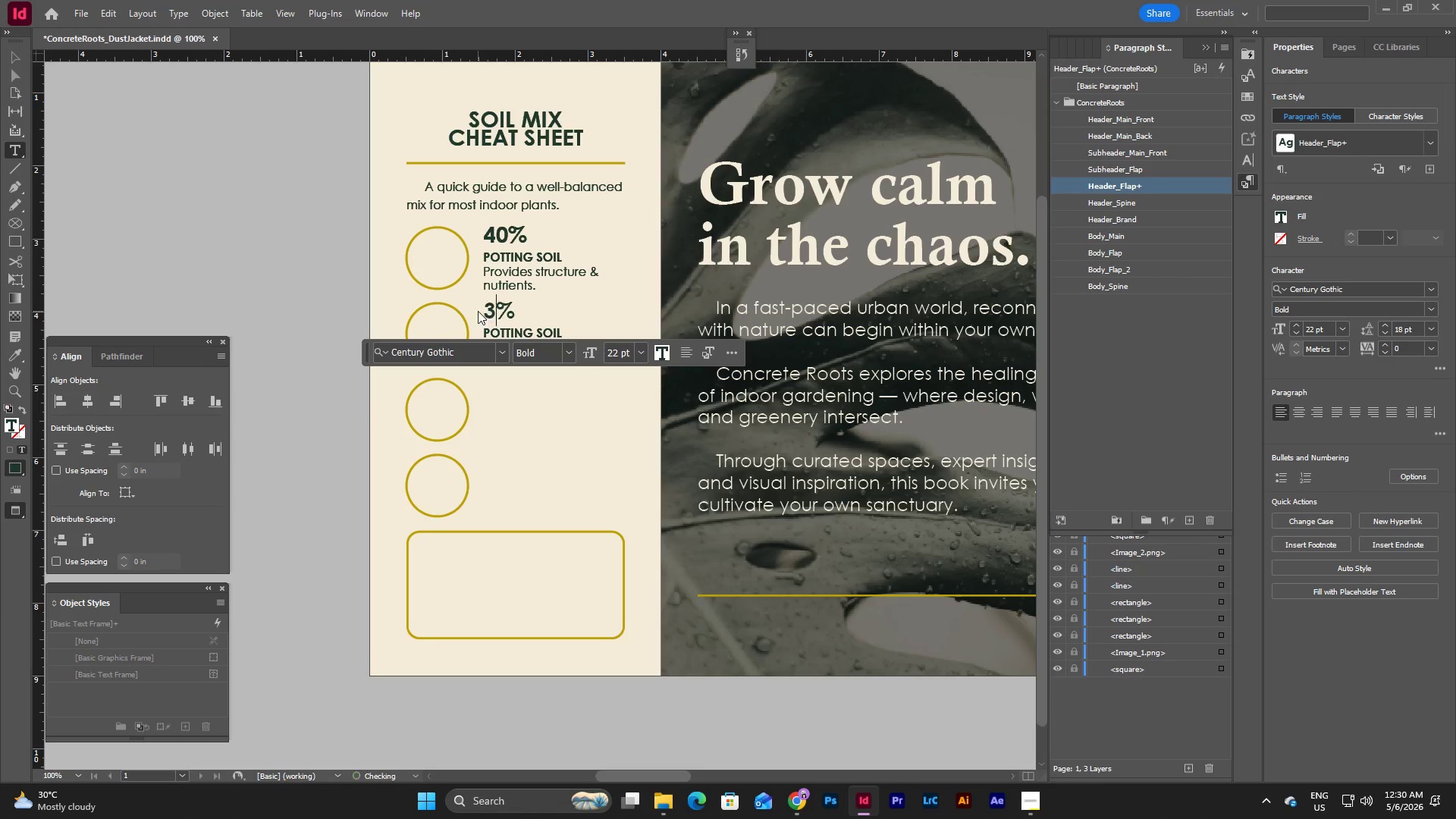 
key(Numpad0)
 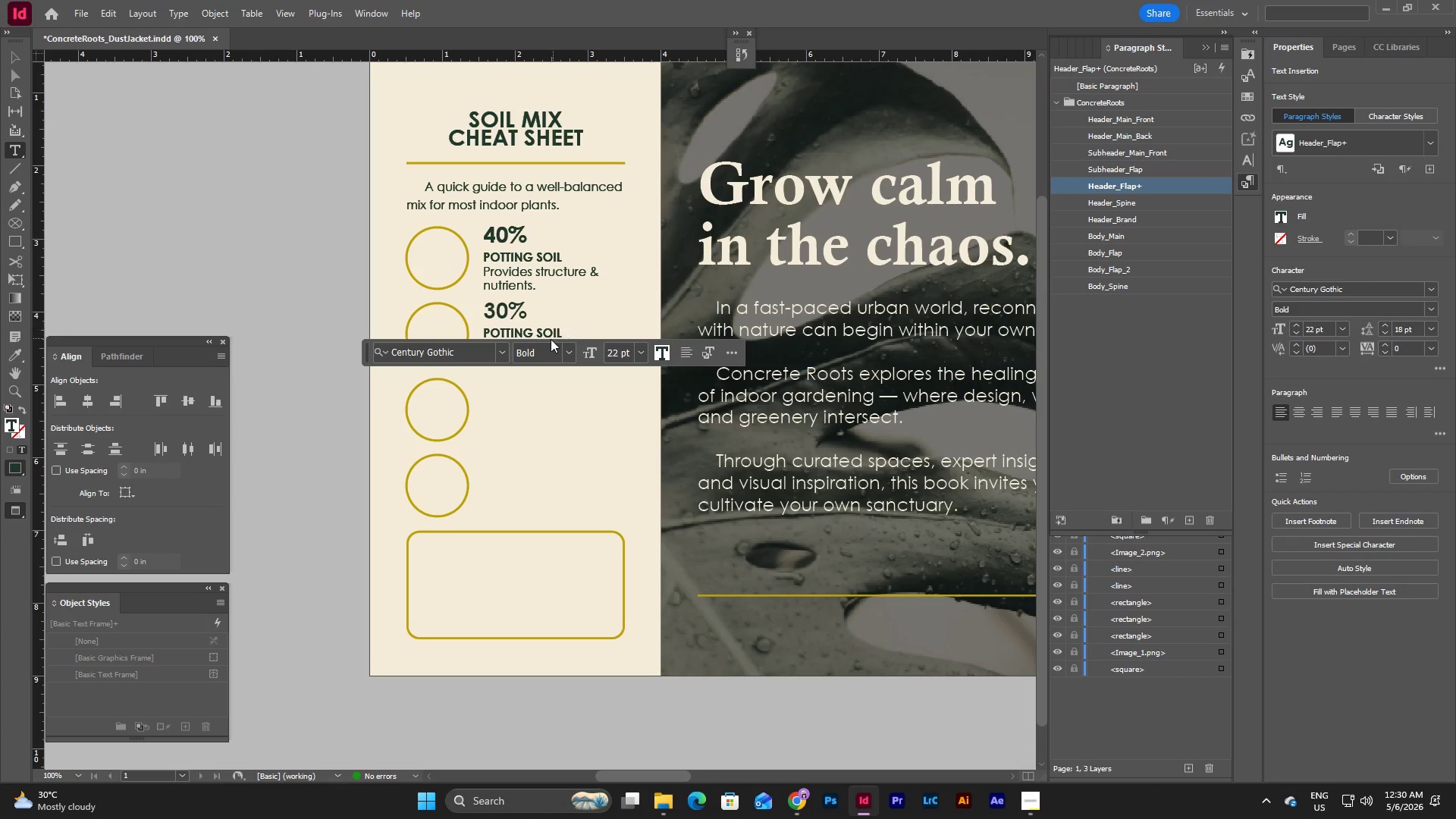 
left_click_drag(start_coordinate=[563, 331], to_coordinate=[475, 332])
 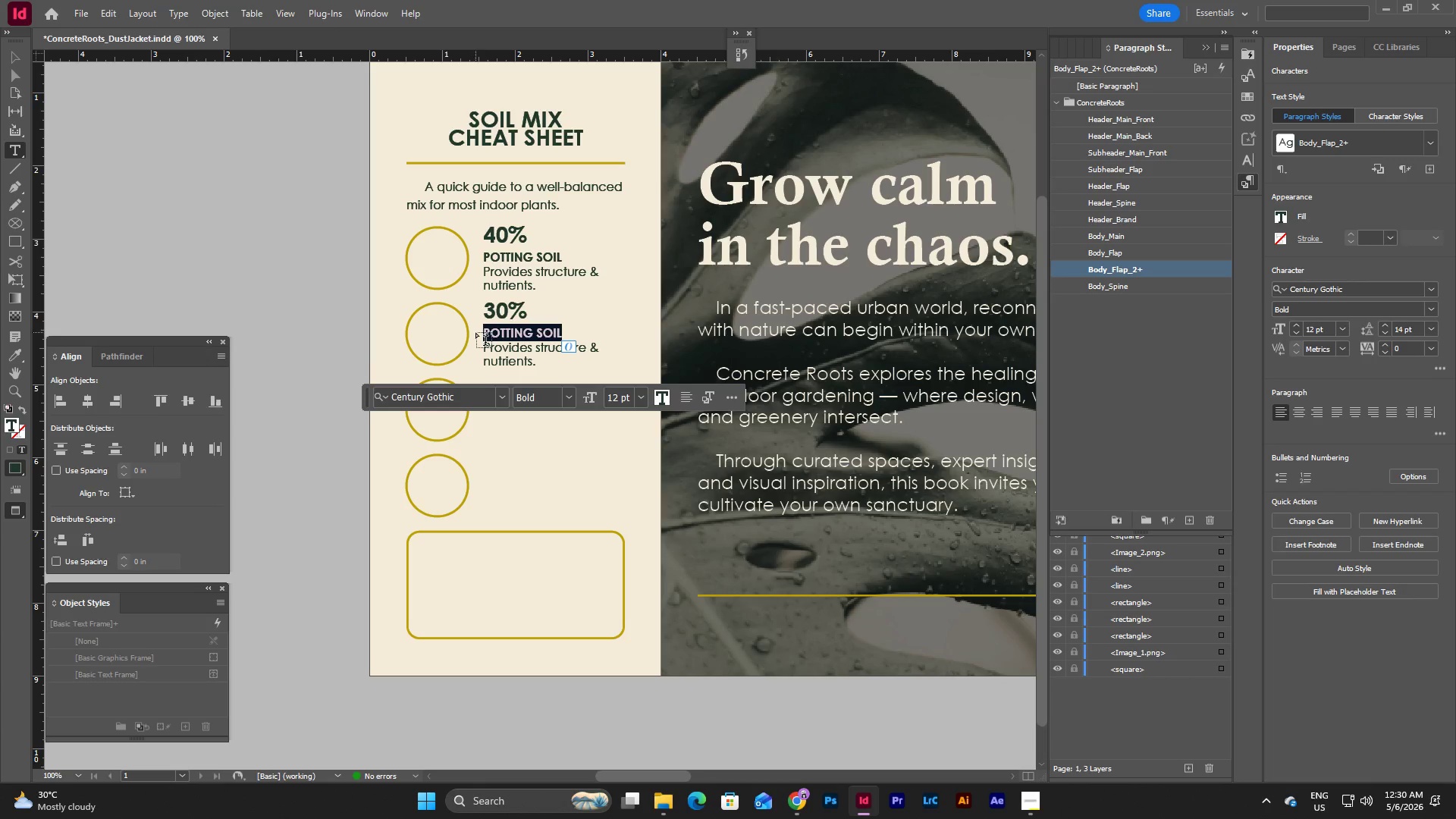 
type(COMPOSY)
key(Backspace)
type(T)
 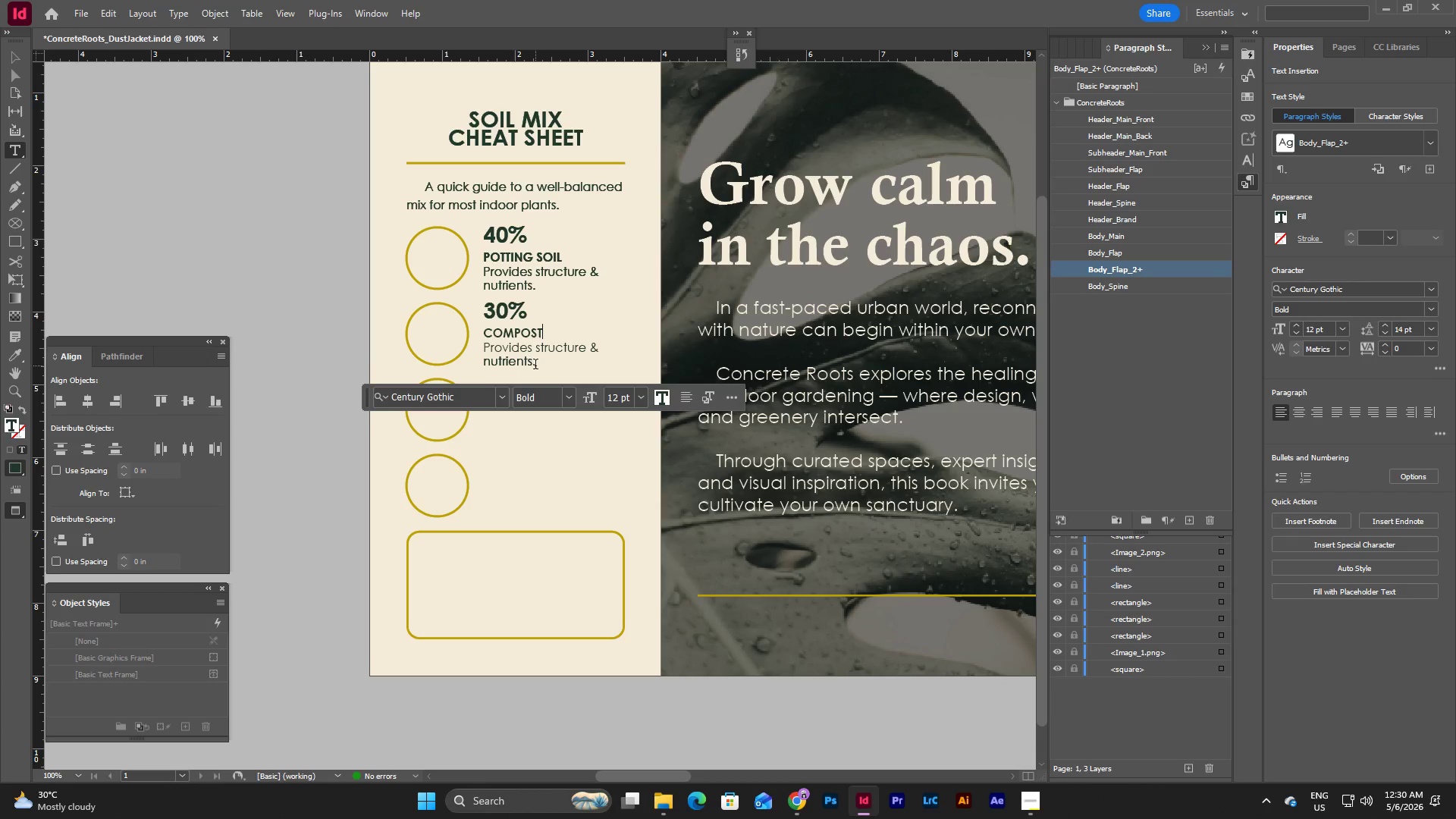 
left_click_drag(start_coordinate=[547, 362], to_coordinate=[468, 350])
 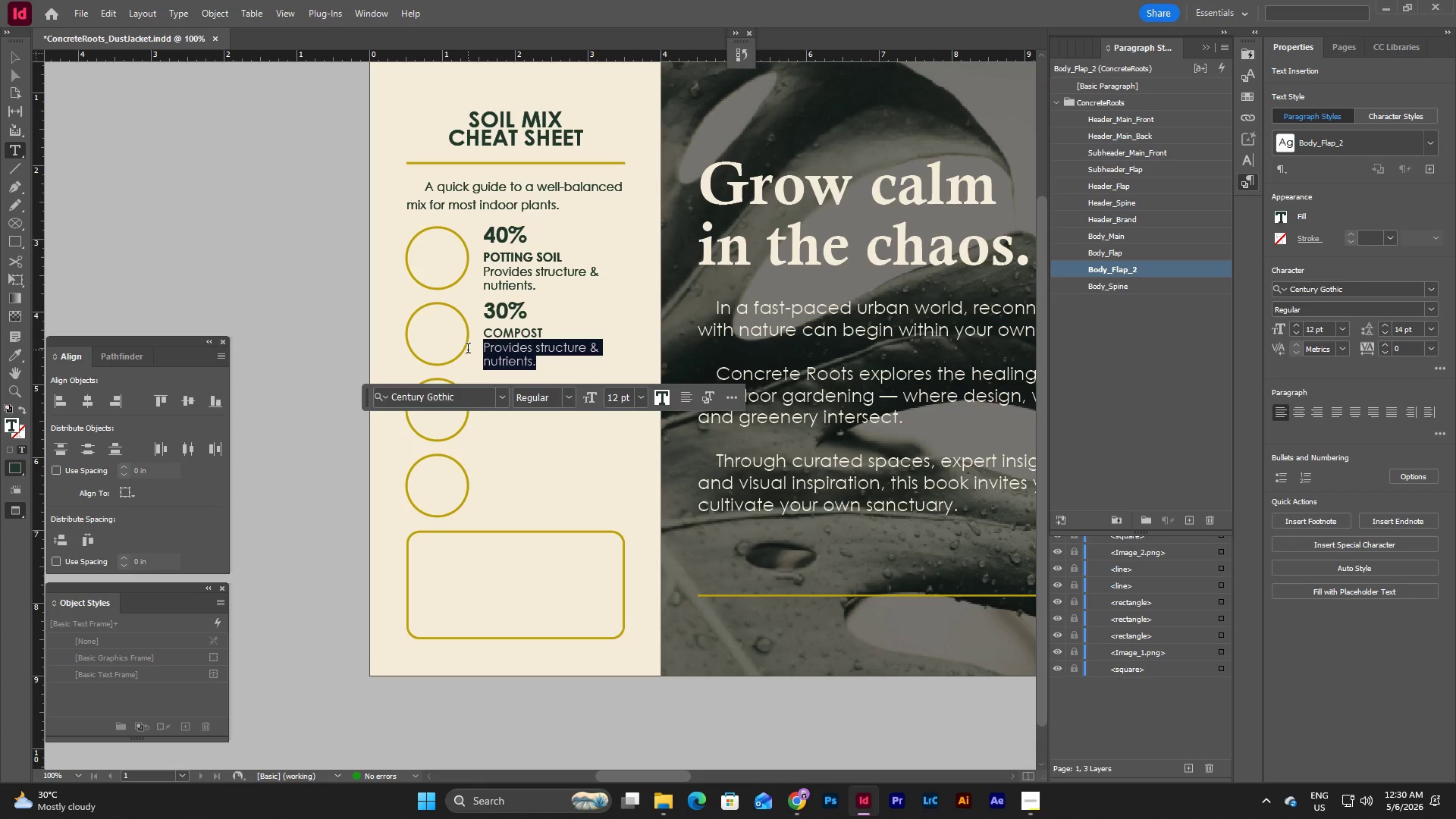 
type(Adds org)
key(Backspace)
key(Backspace)
key(Backspace)
key(Backspace)
key(Backspace)
key(Backspace)
key(Backspace)
type(DDS ORGANIX)
key(Backspace)
type(C MATTER & SUPPORTS MICROBIAL IFE.)
 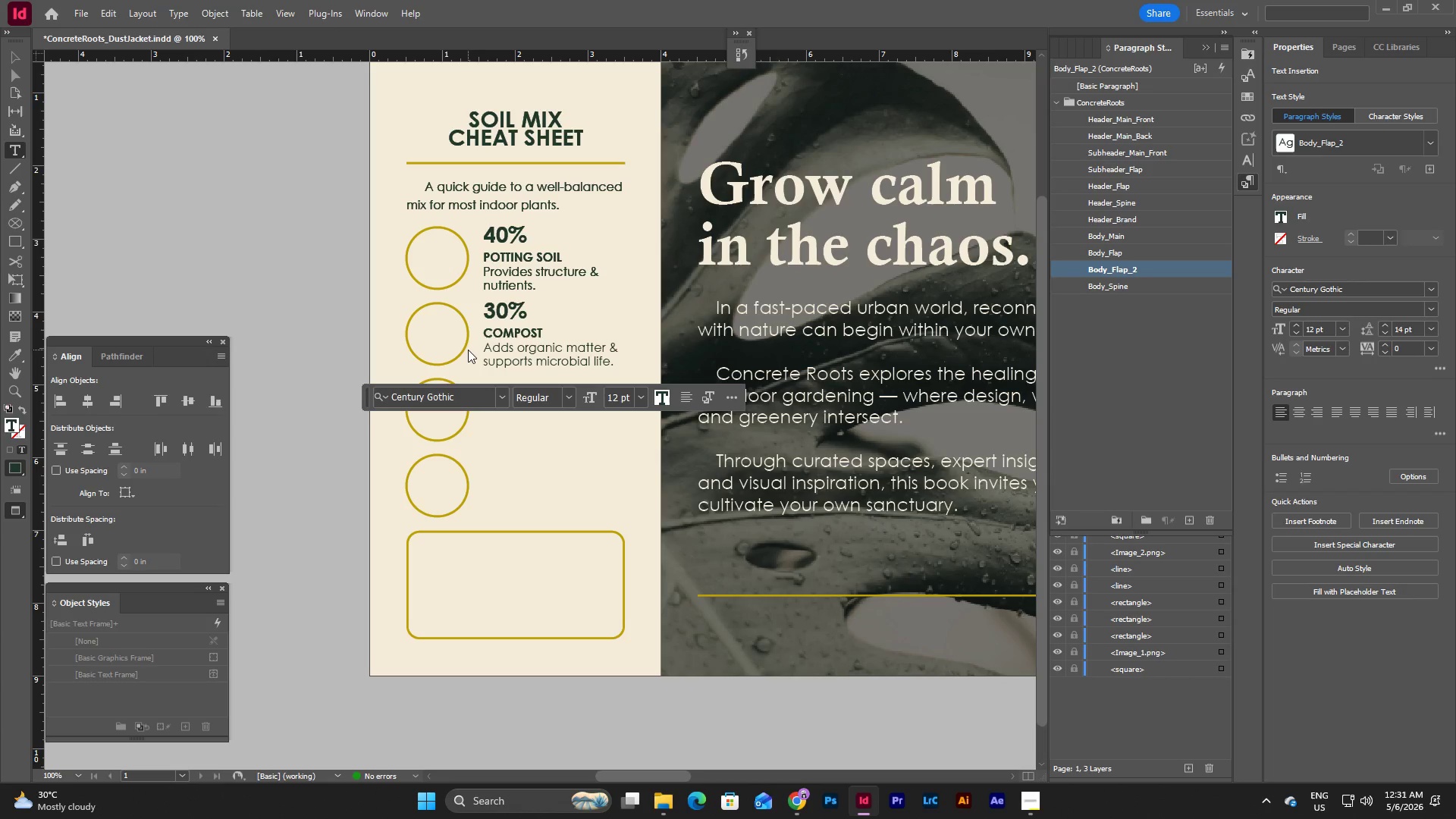 
wait(5.08)
 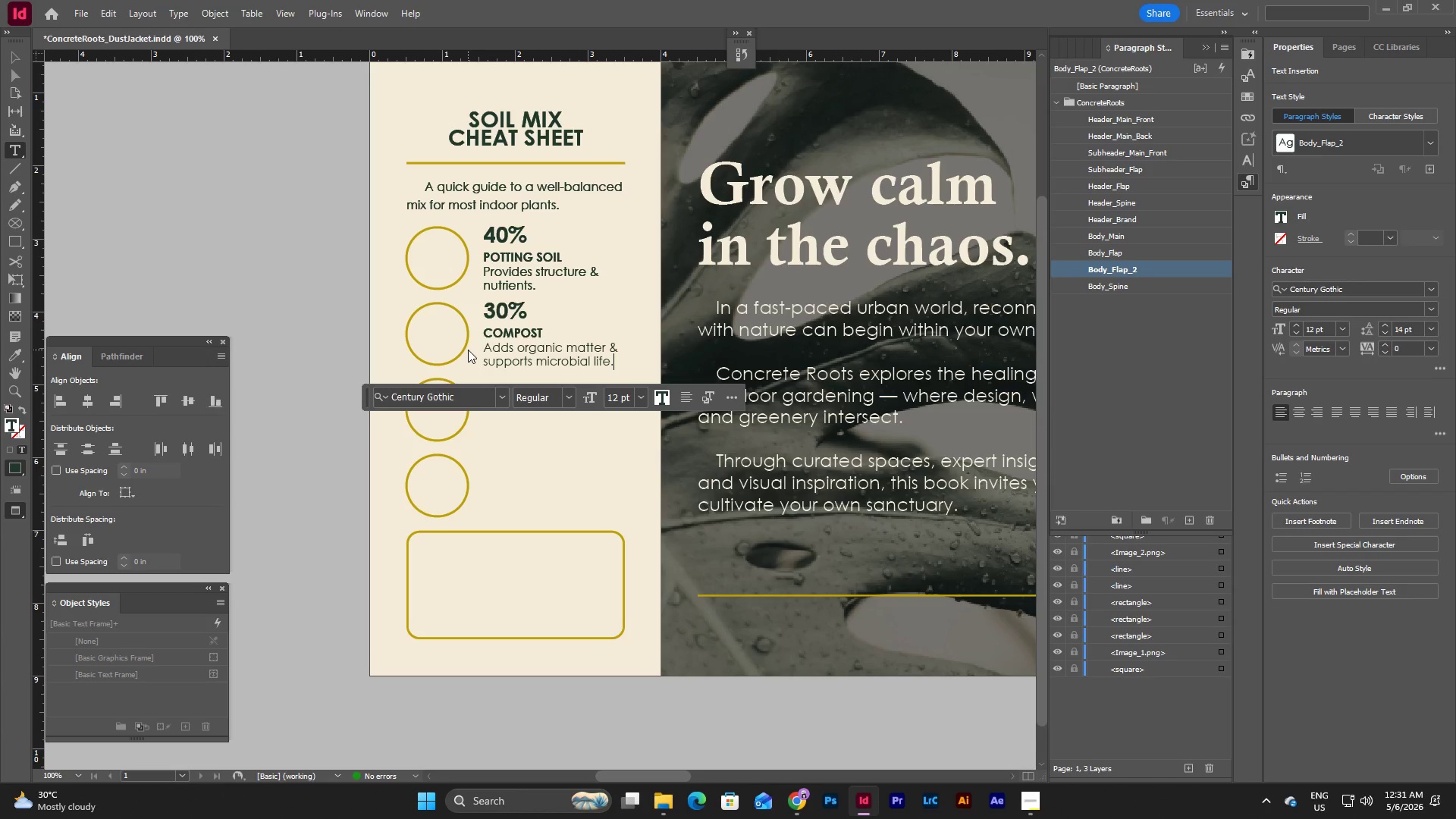 
key(Escape)
 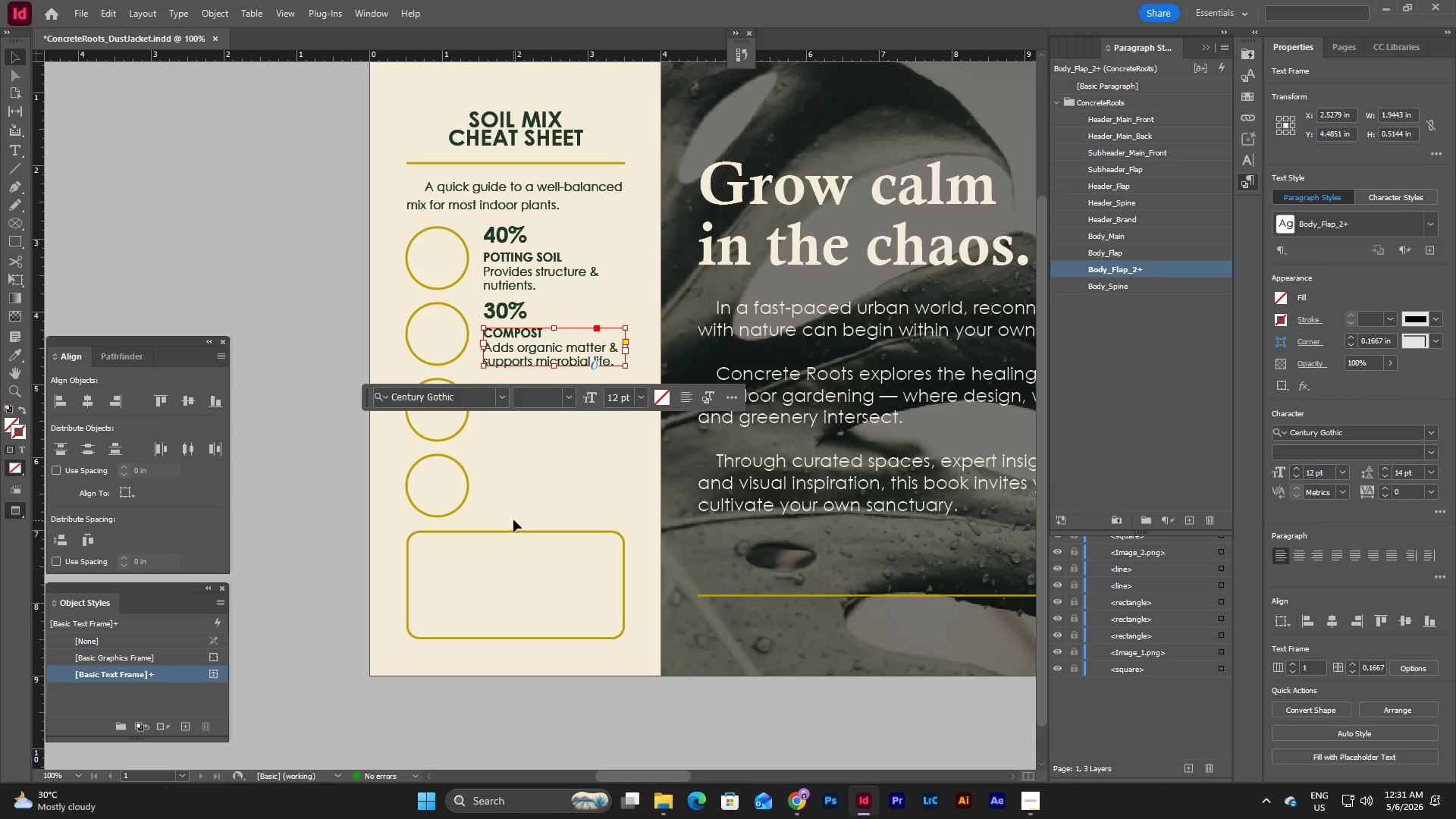 
left_click([516, 531])
 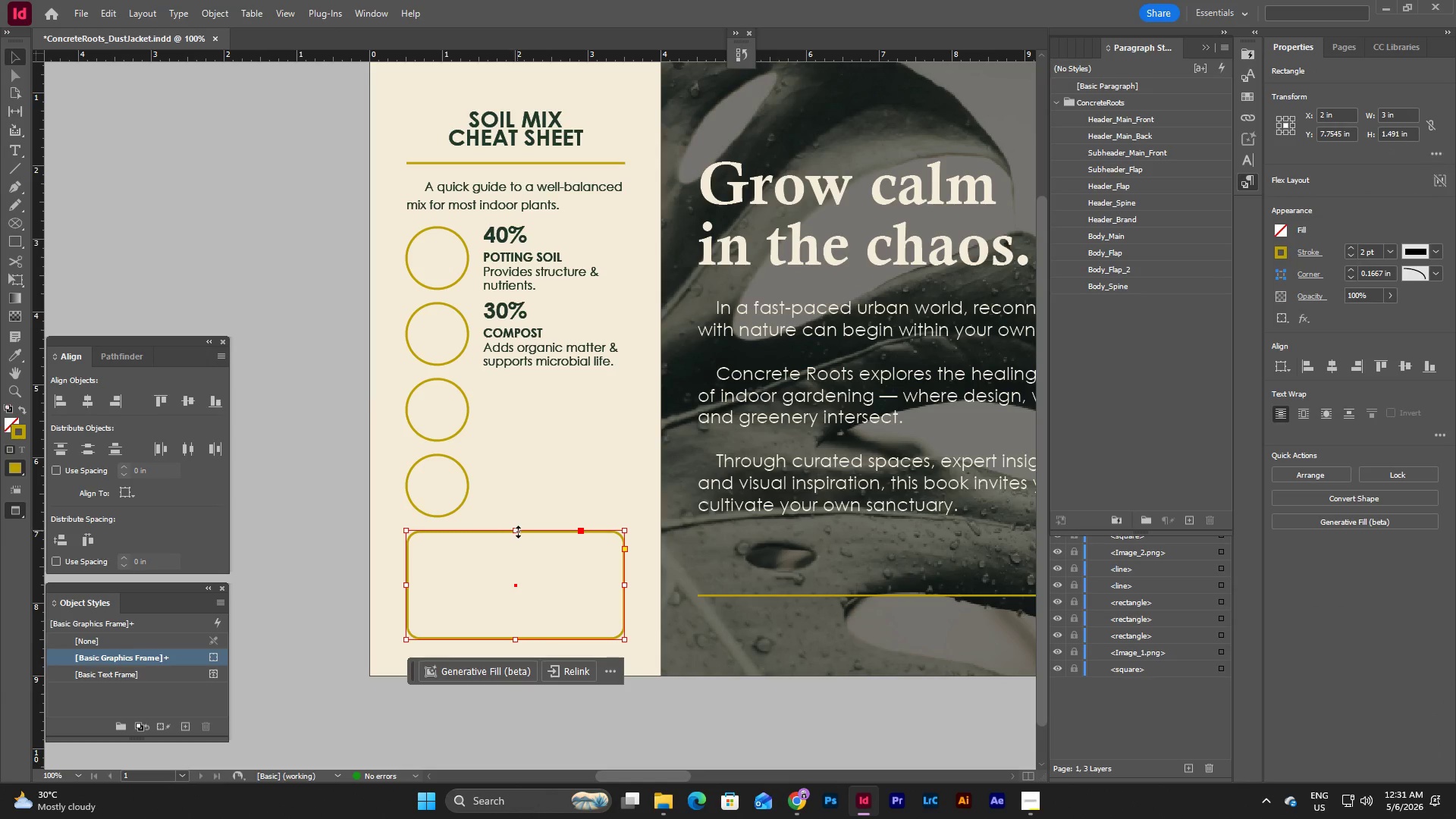 
left_click_drag(start_coordinate=[518, 532], to_coordinate=[519, 578])
 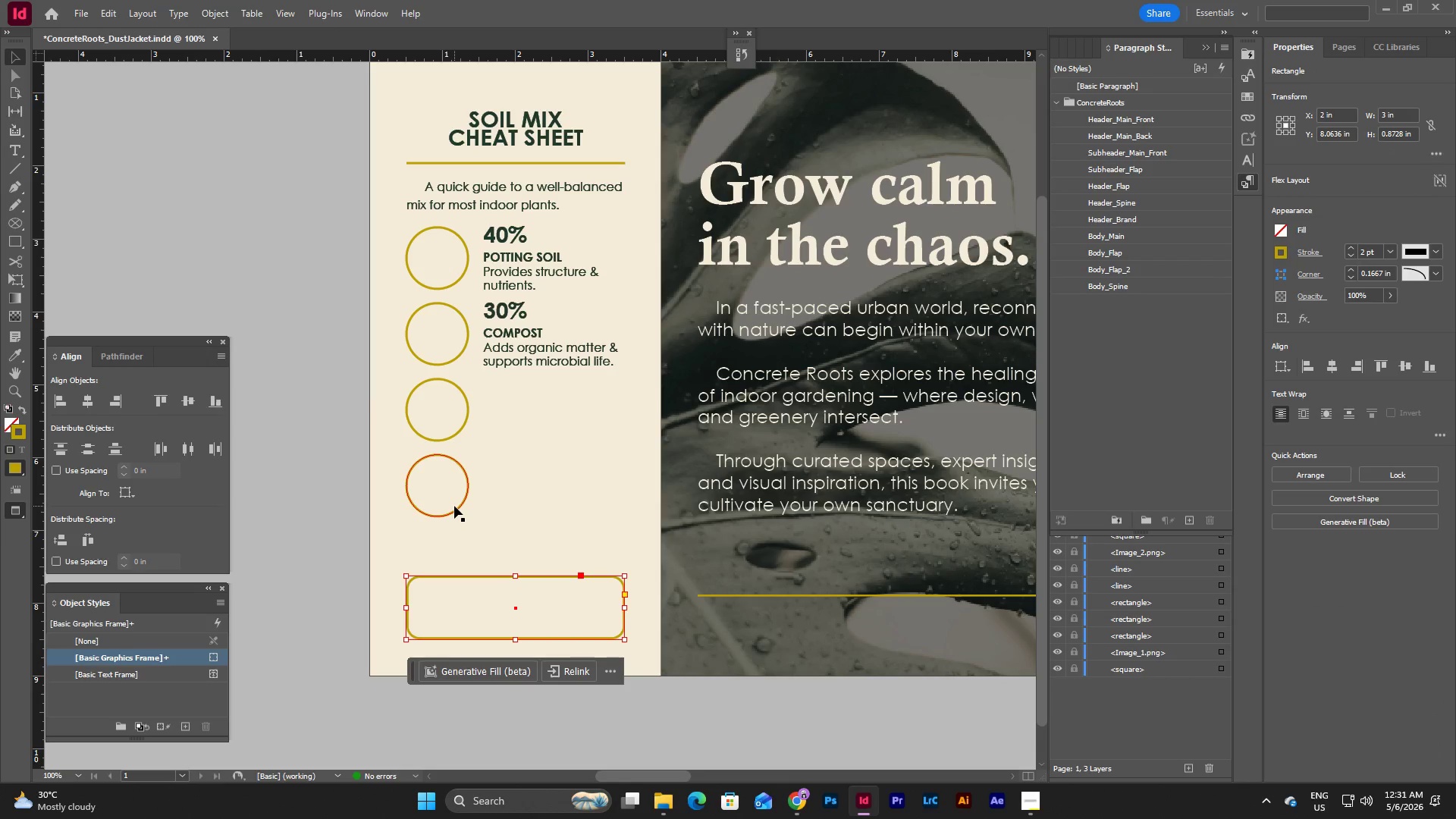 
wait(8.34)
 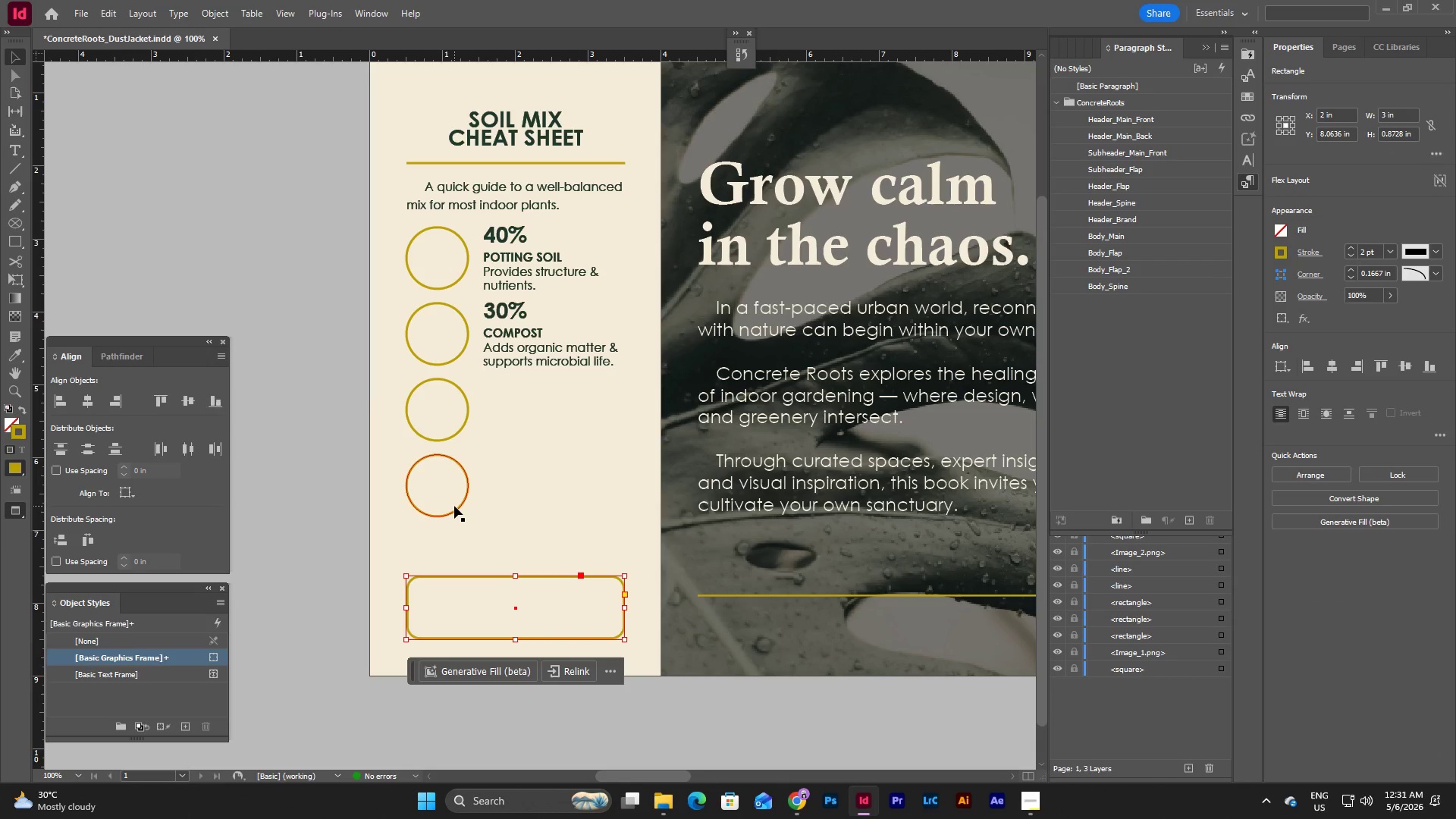 
key(Control+Z)
 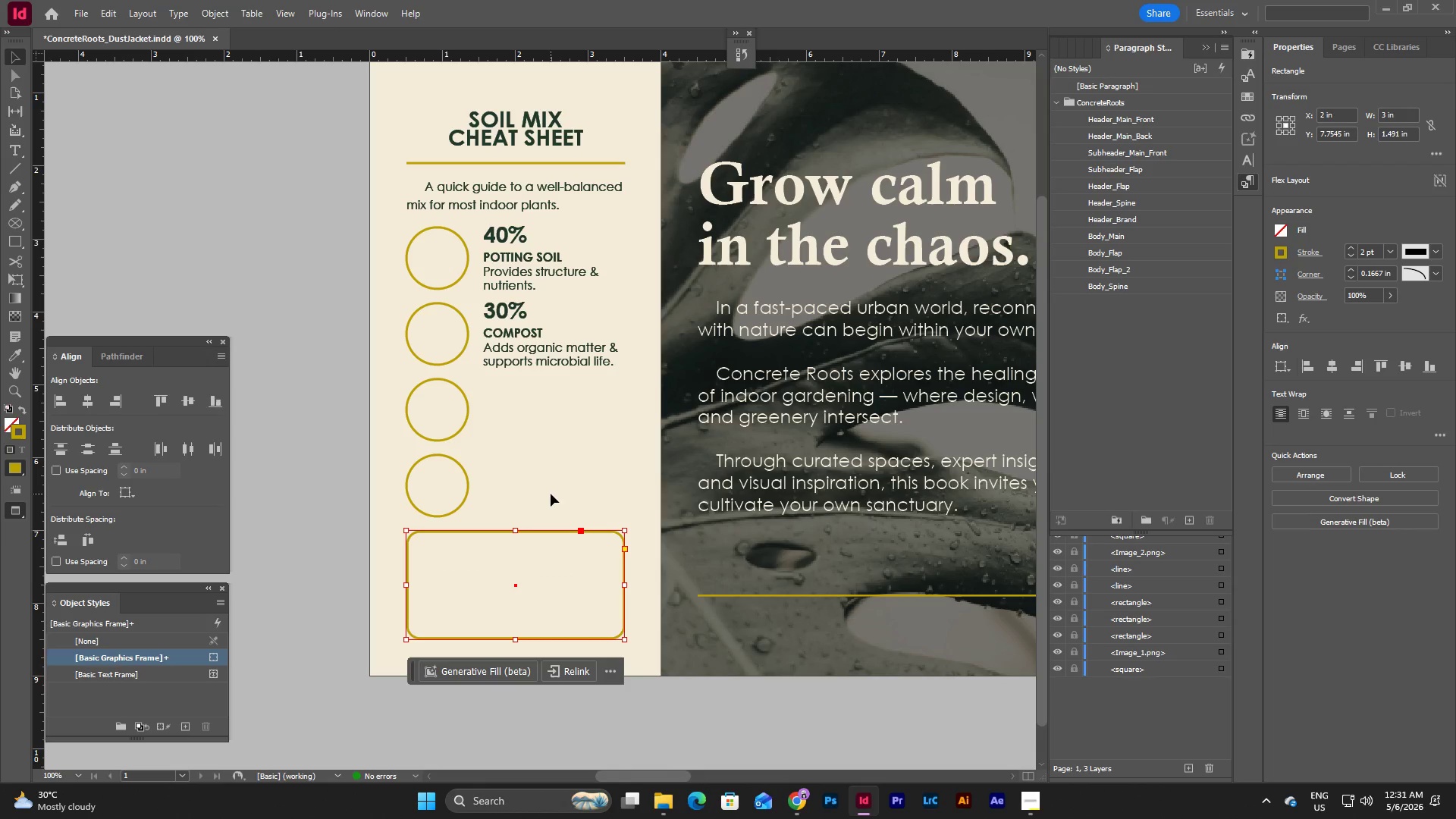 
left_click([551, 494])
 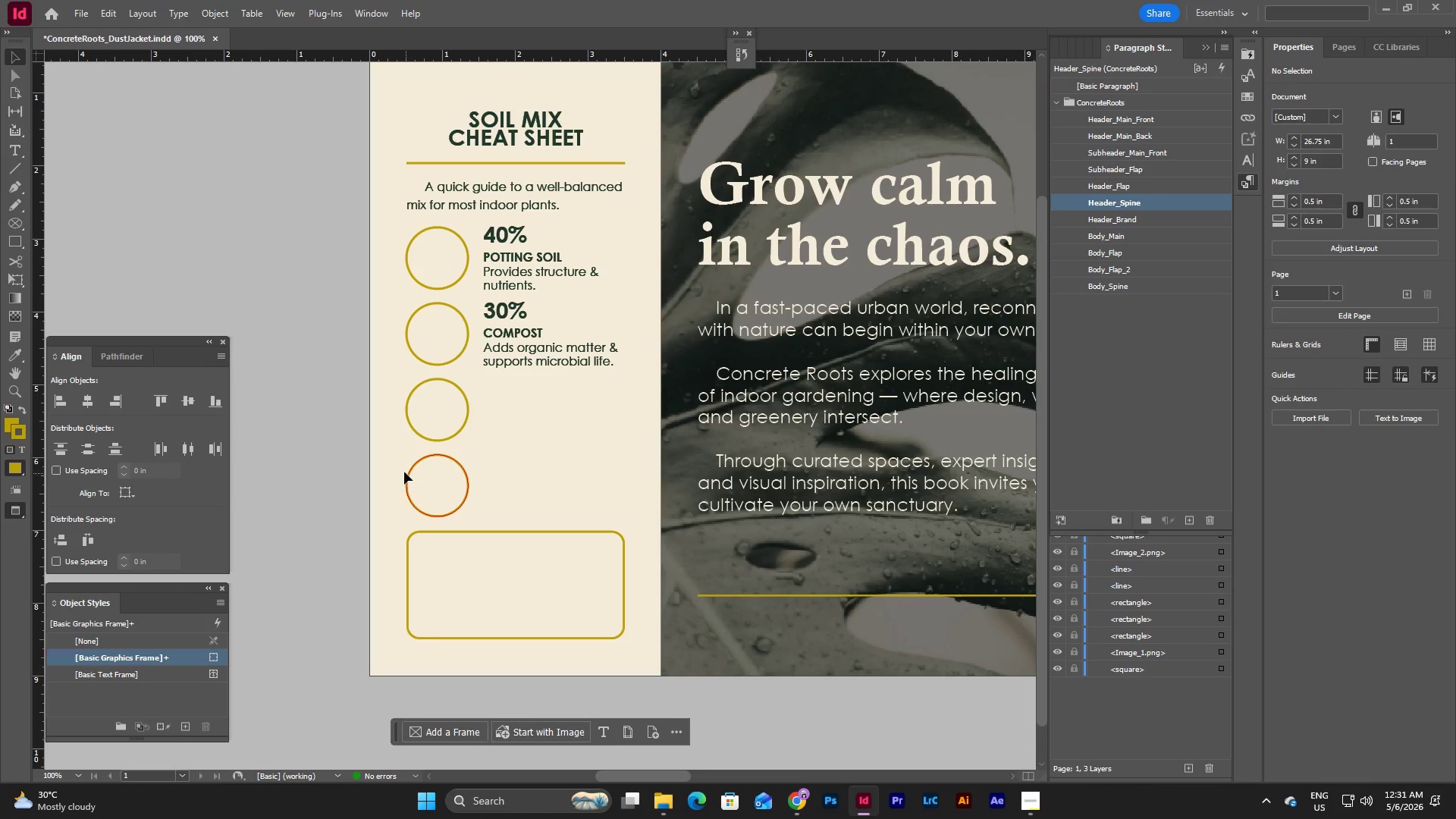 
left_click_drag(start_coordinate=[400, 469], to_coordinate=[562, 642])
 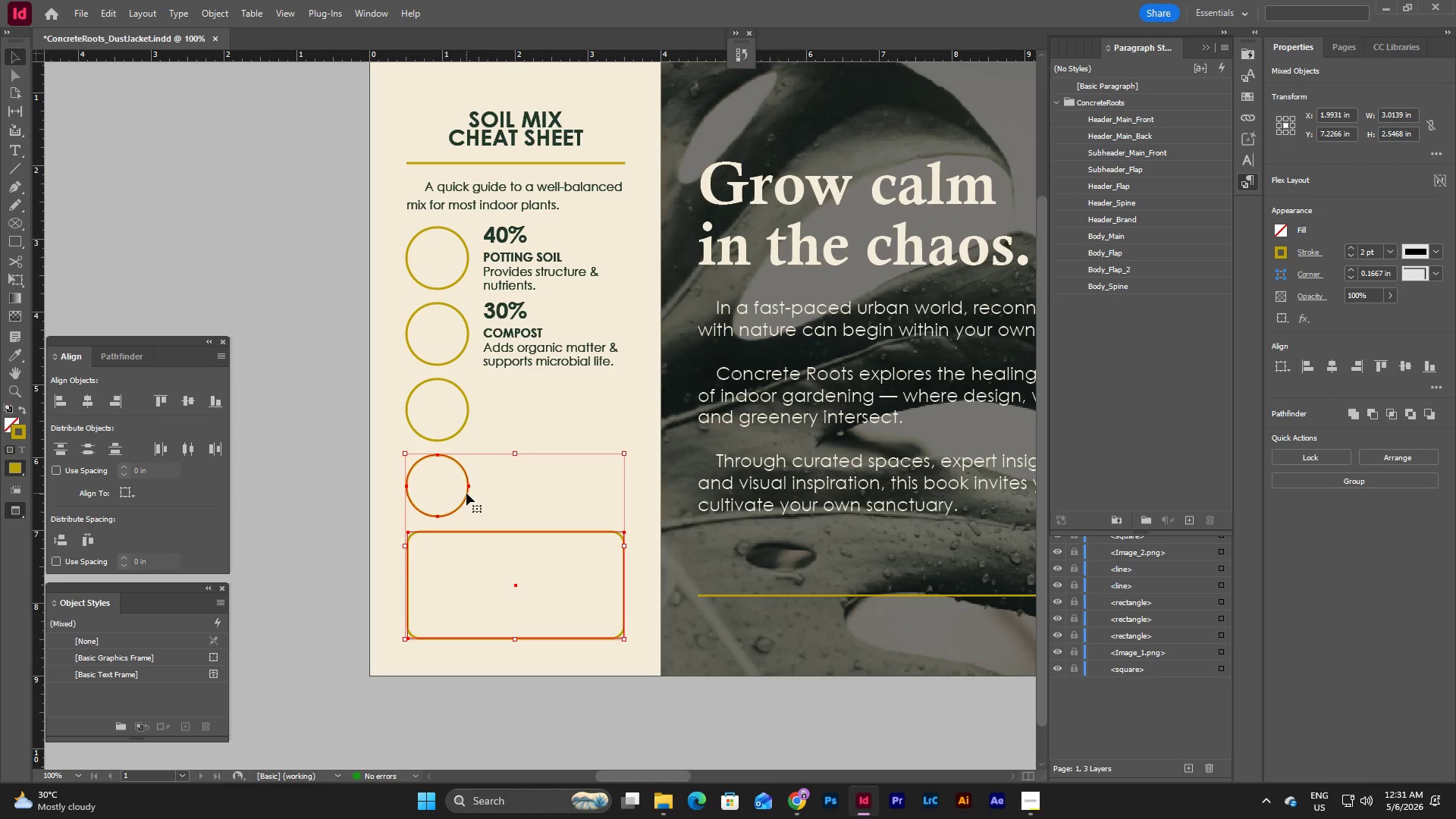 
key(Shift+ArrowDown)
 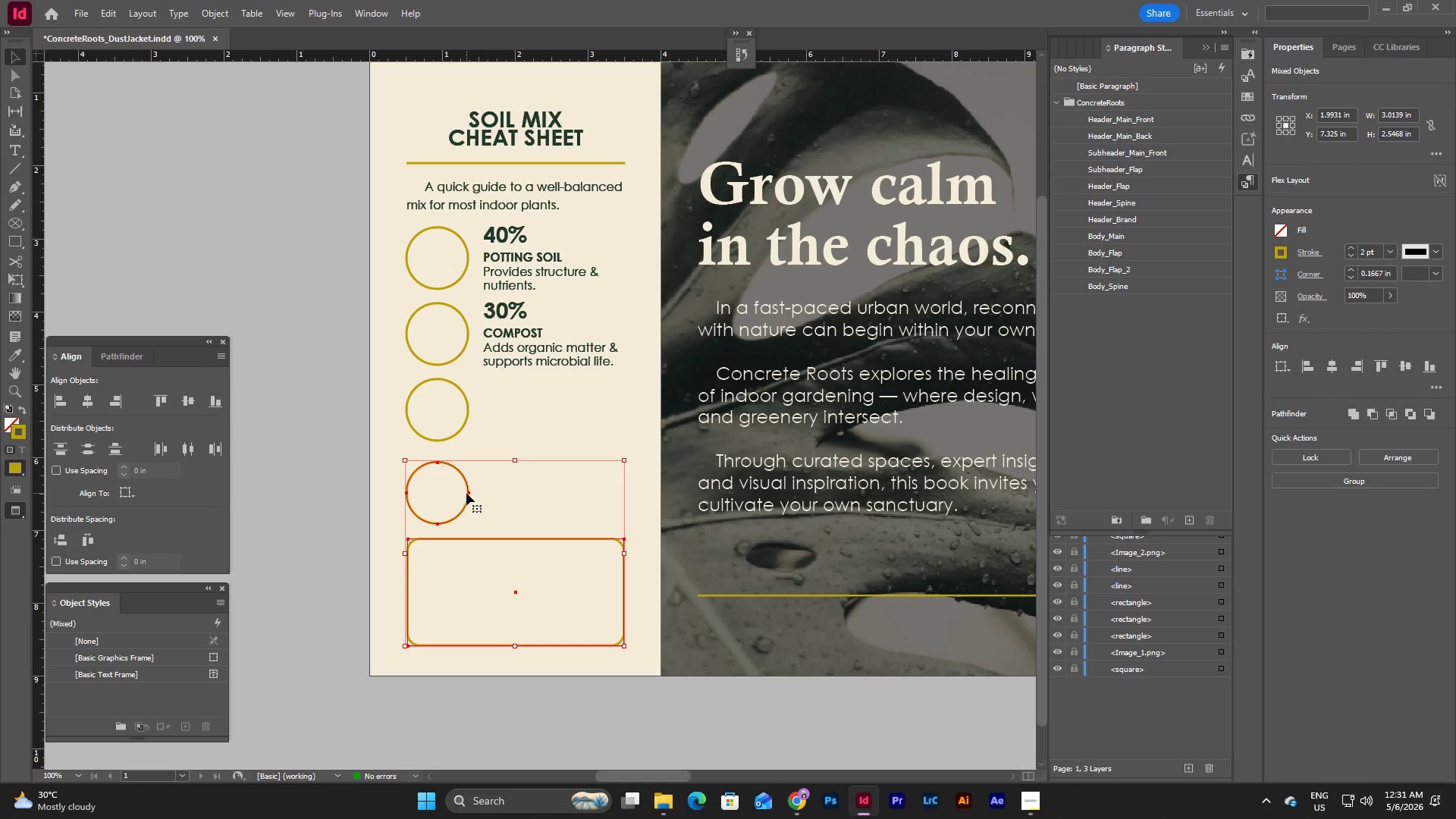 
key(Shift+ArrowDown)
 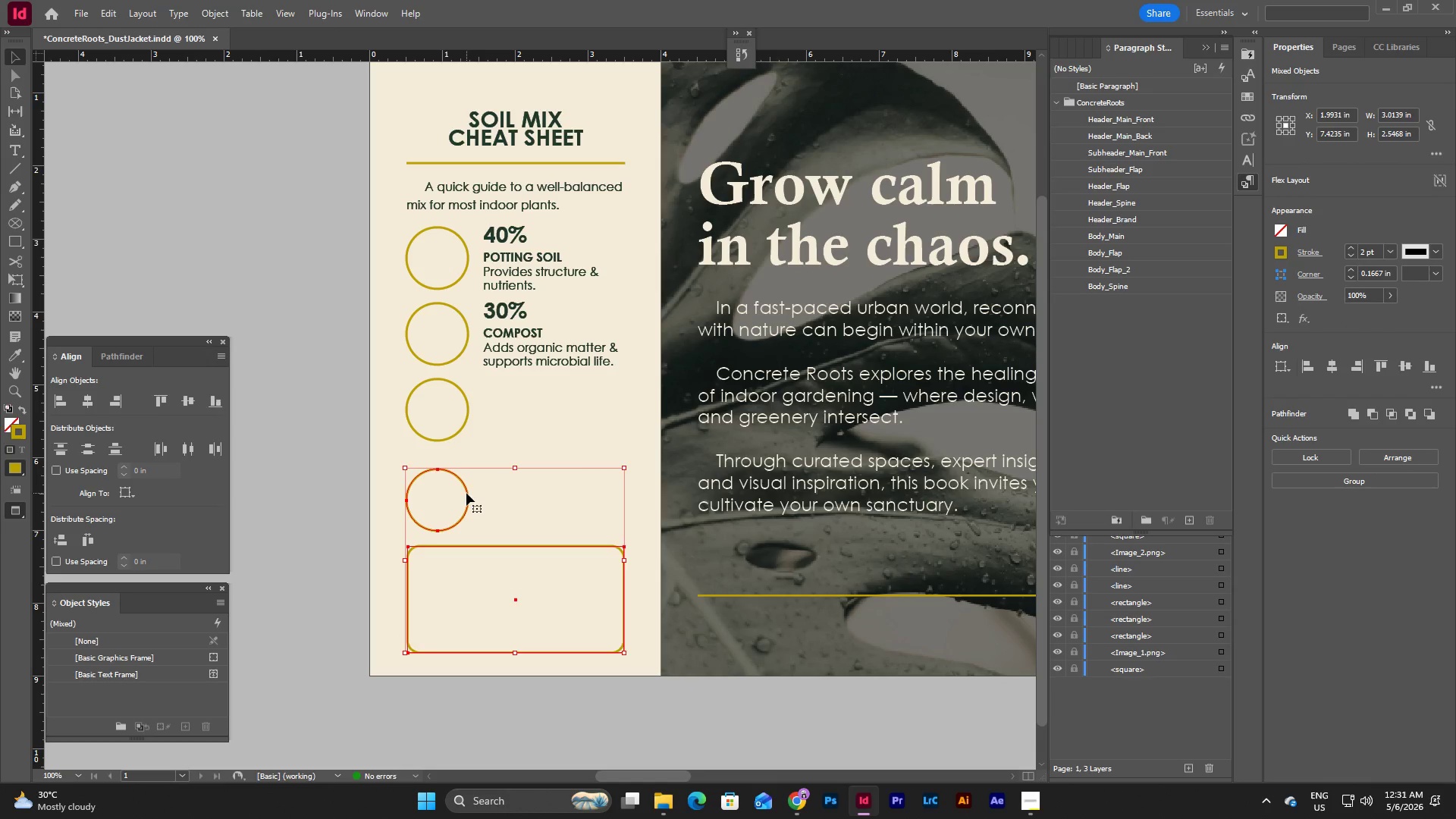 
key(Shift+ArrowDown)
 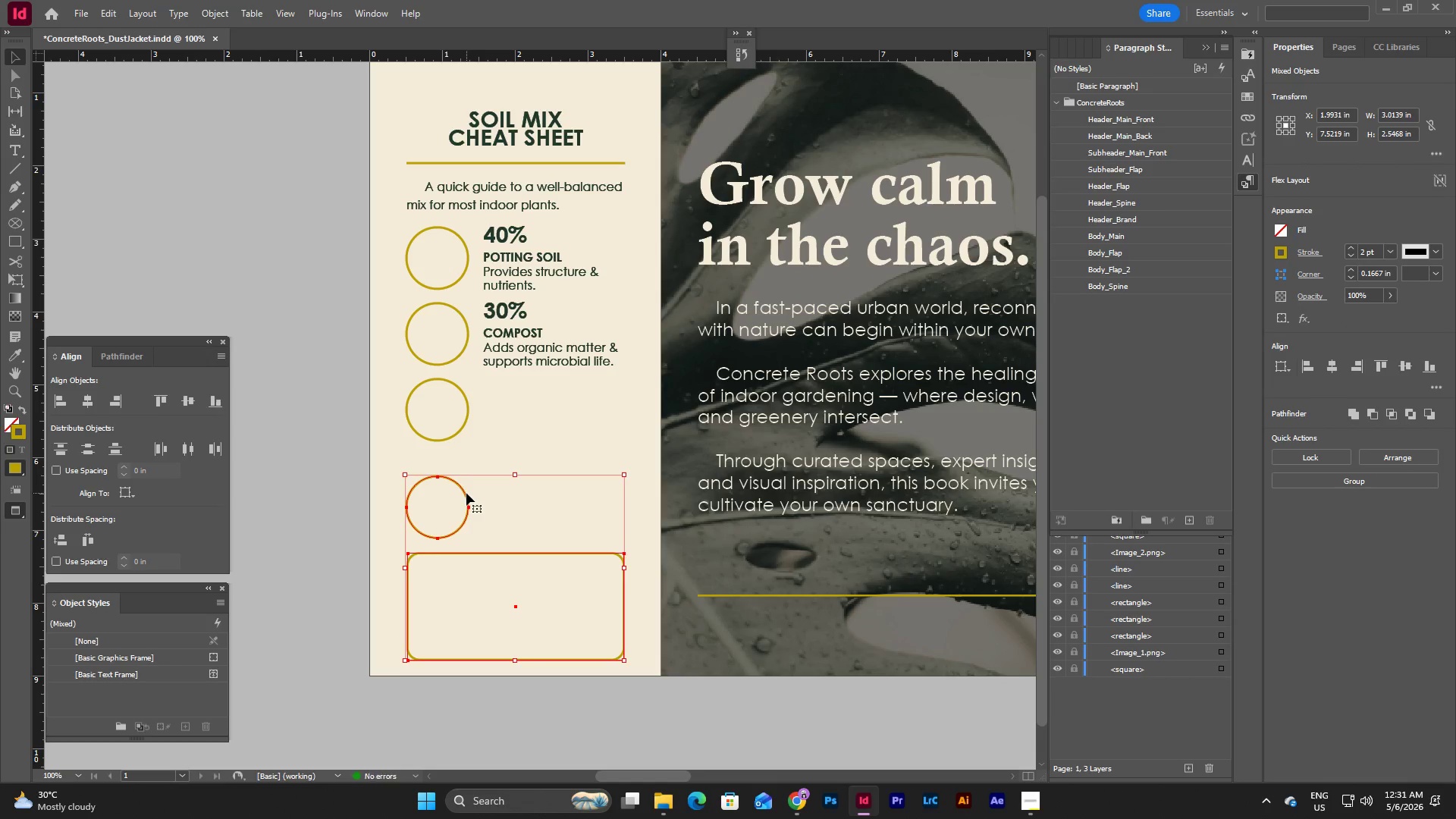 
key(Shift+ArrowDown)
 